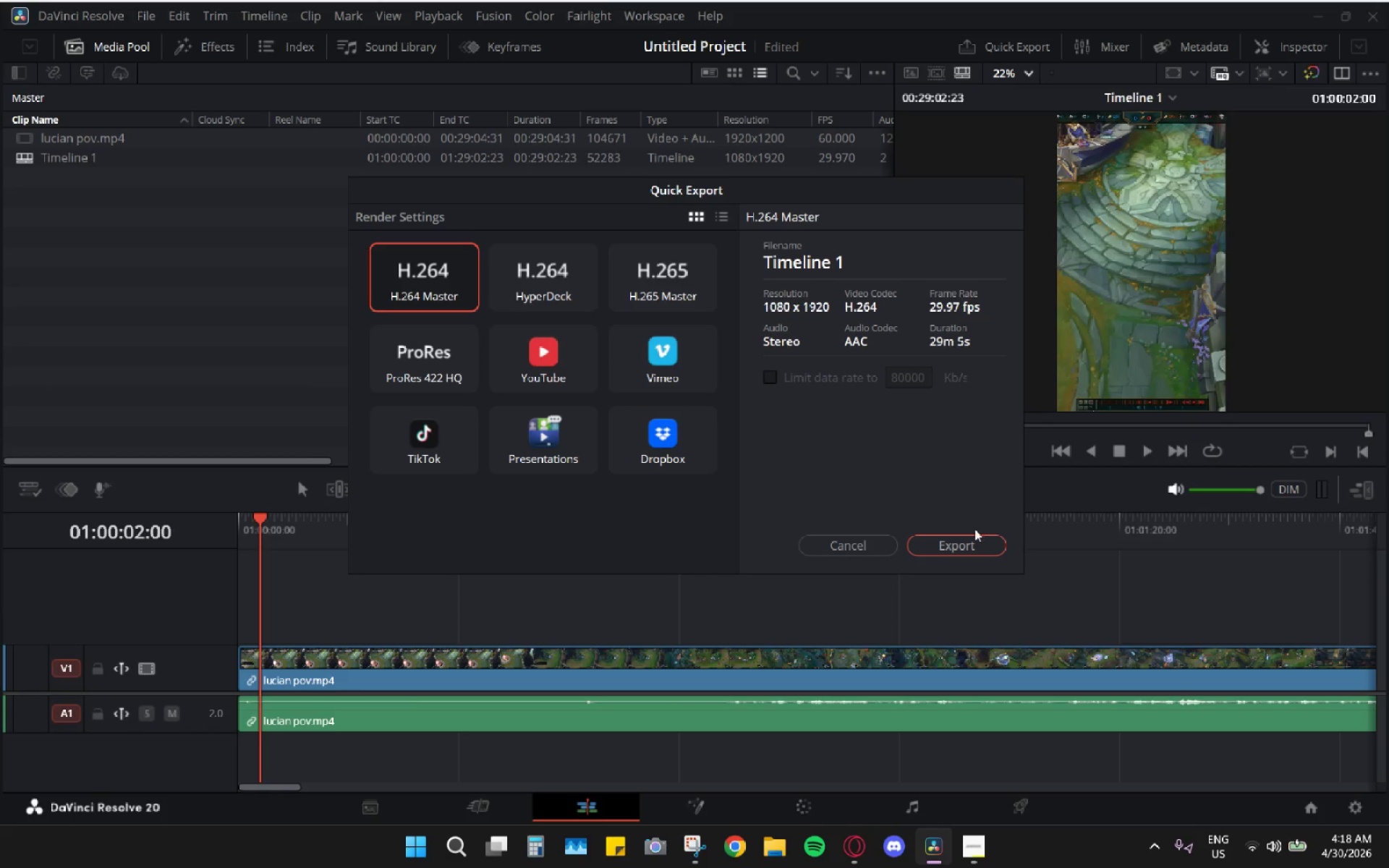 
left_click([870, 551])
 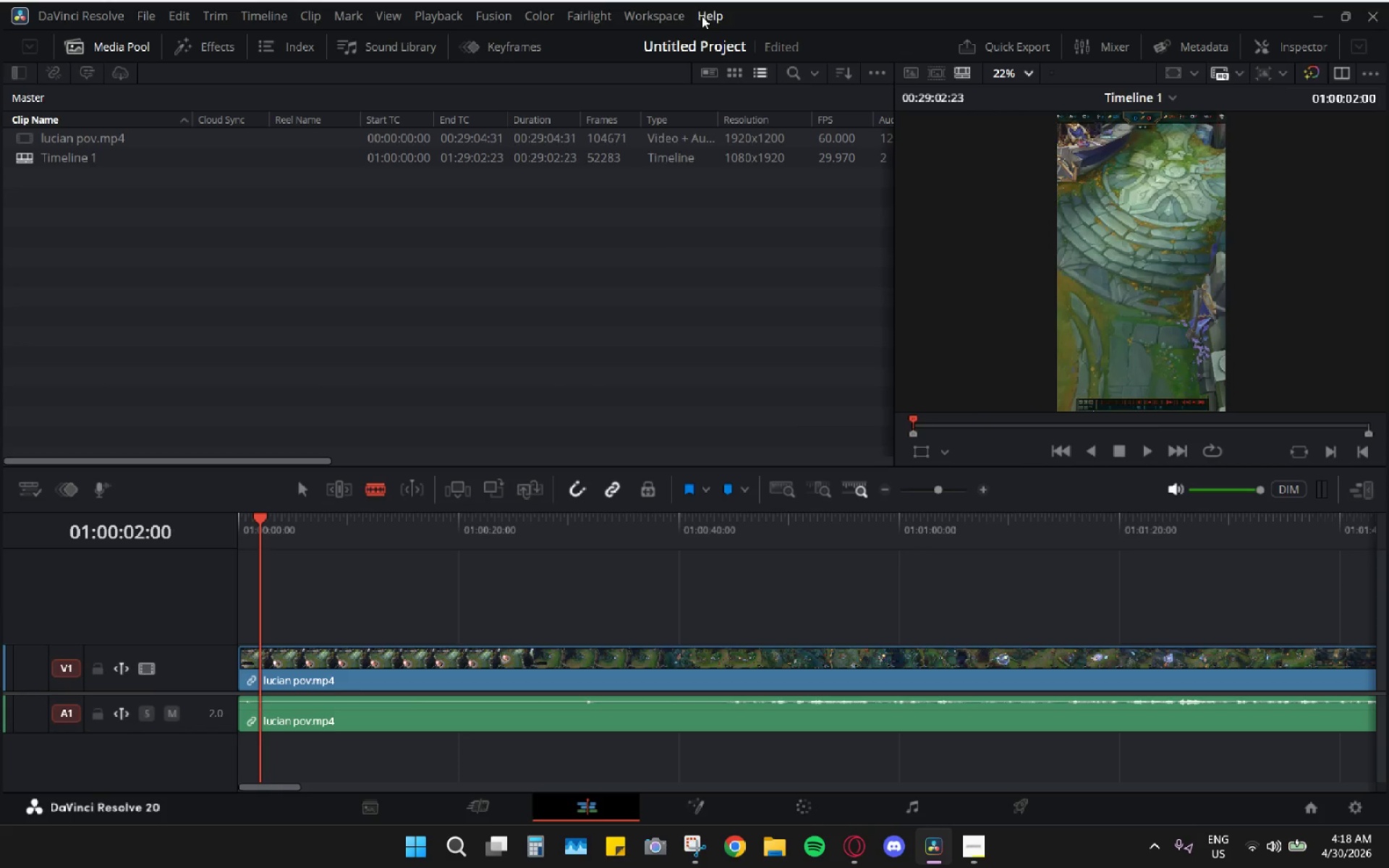 
left_click([658, 10])
 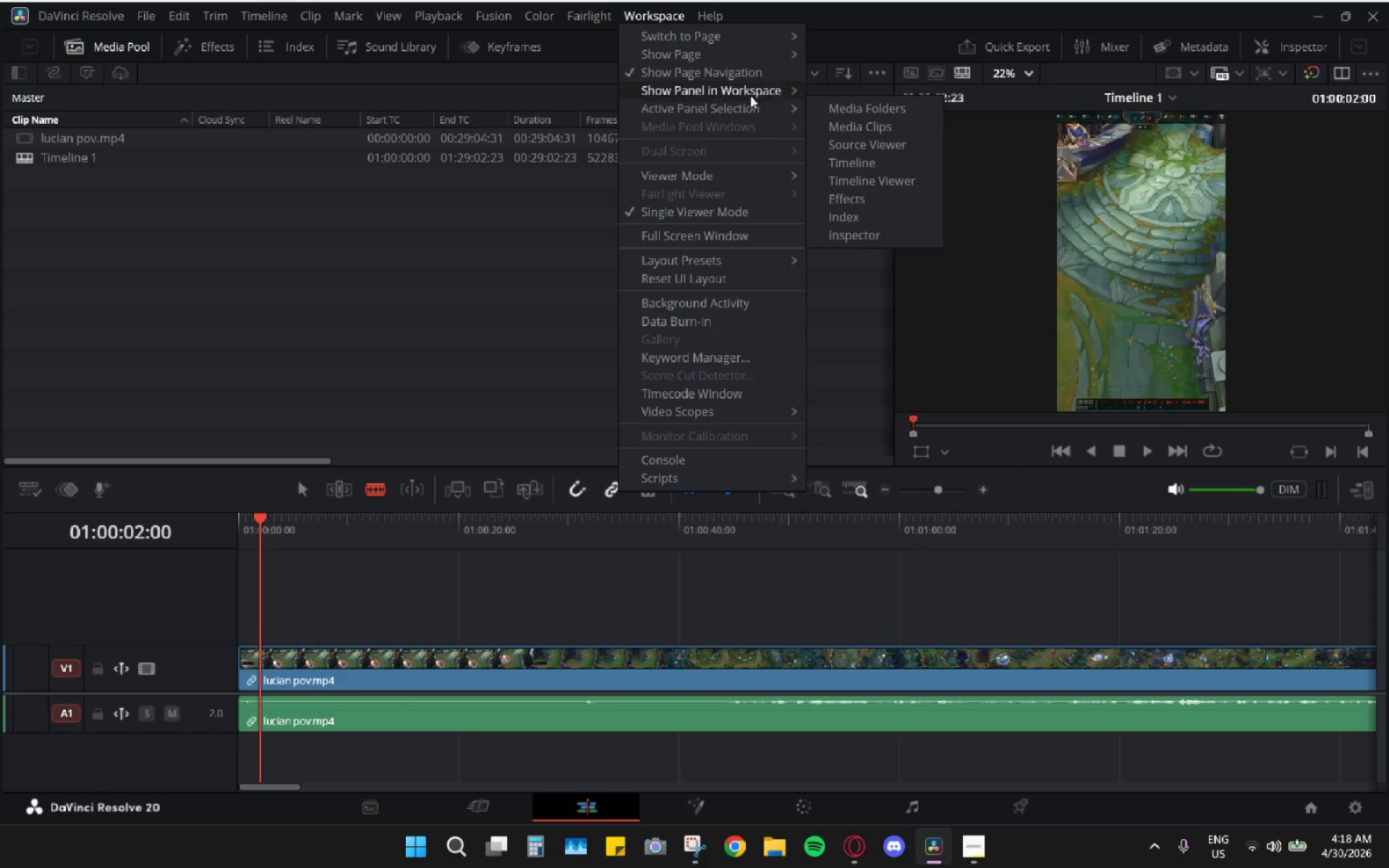 
wait(5.53)
 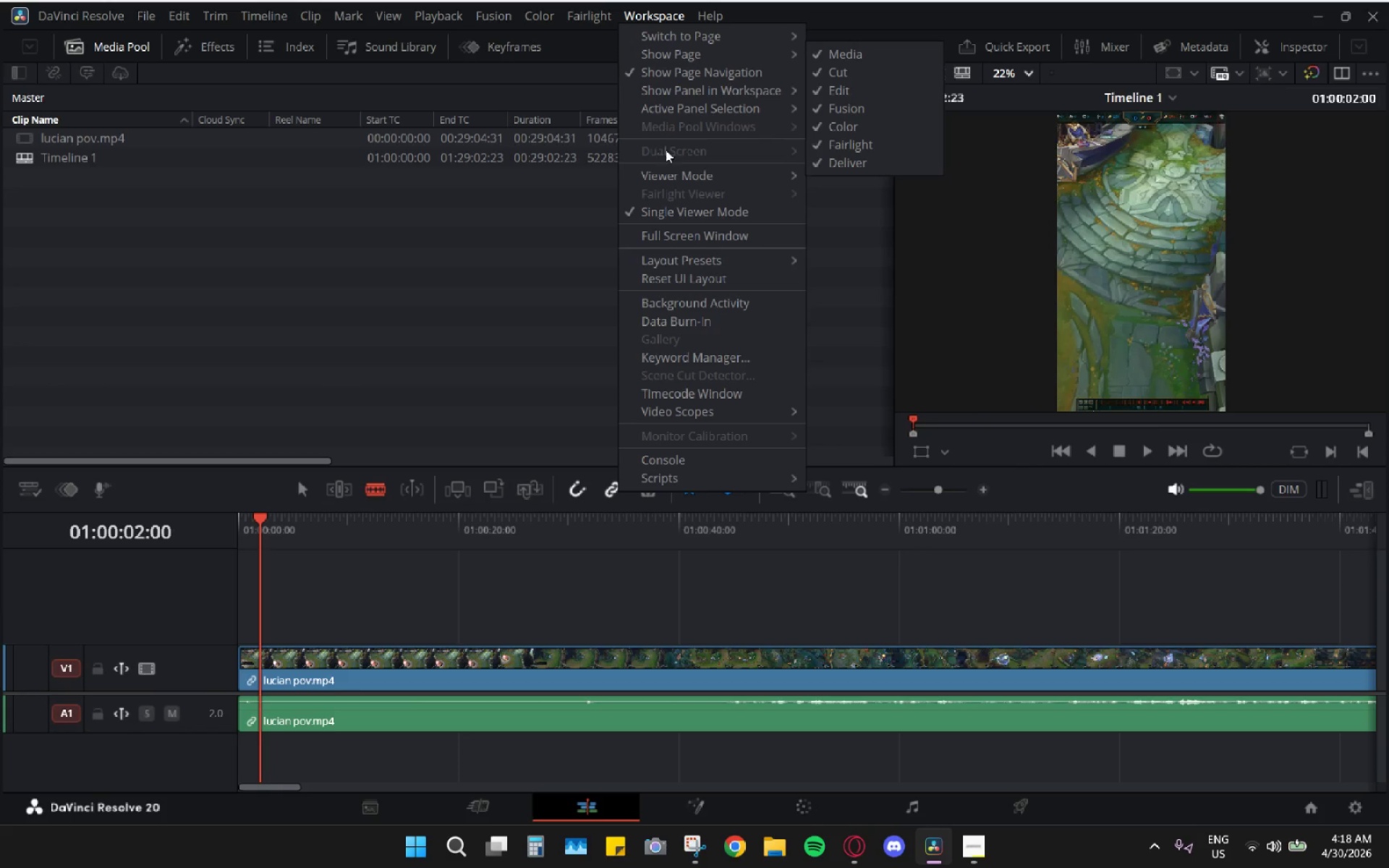 
double_click([871, 159])
 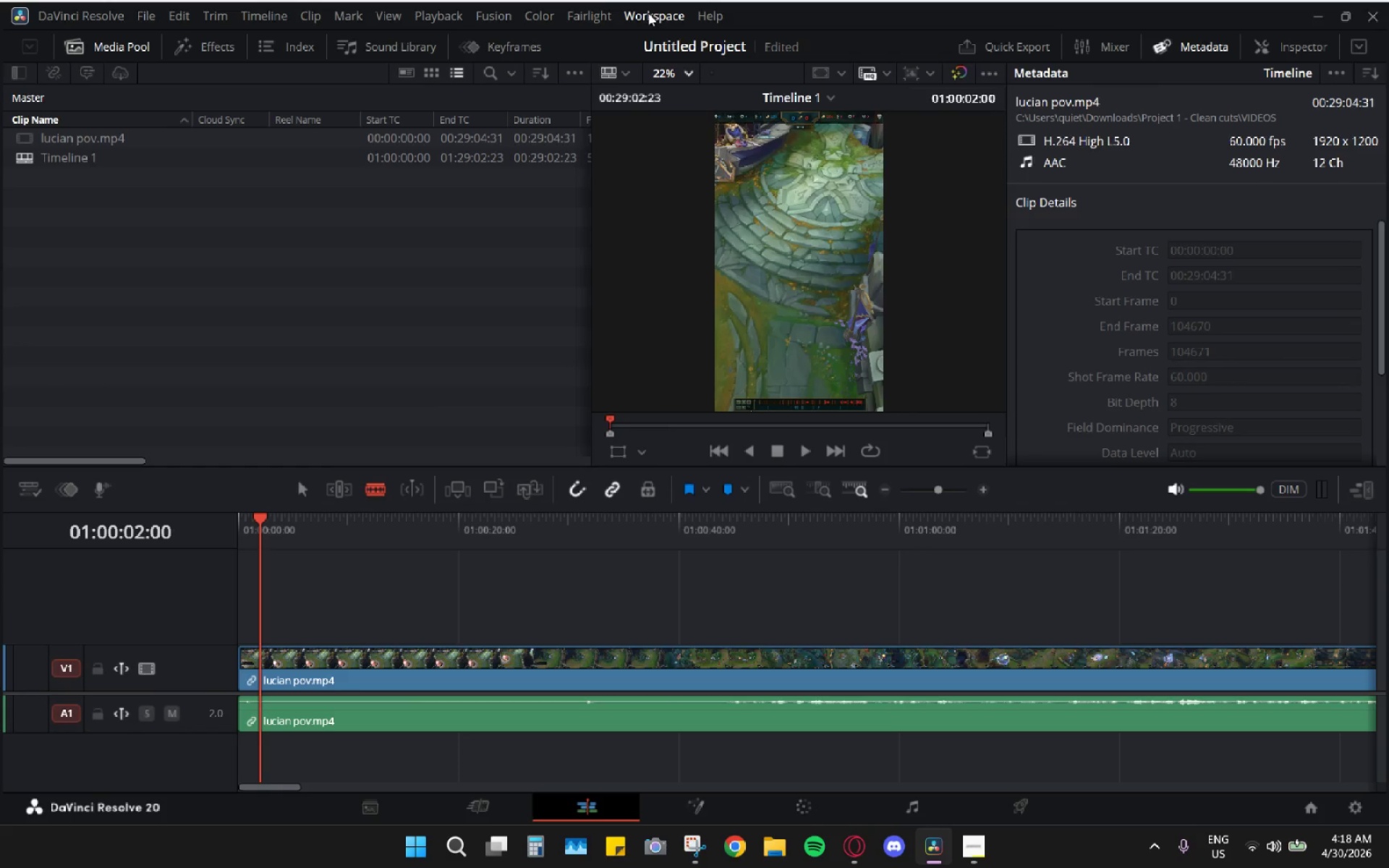 
left_click([642, 16])
 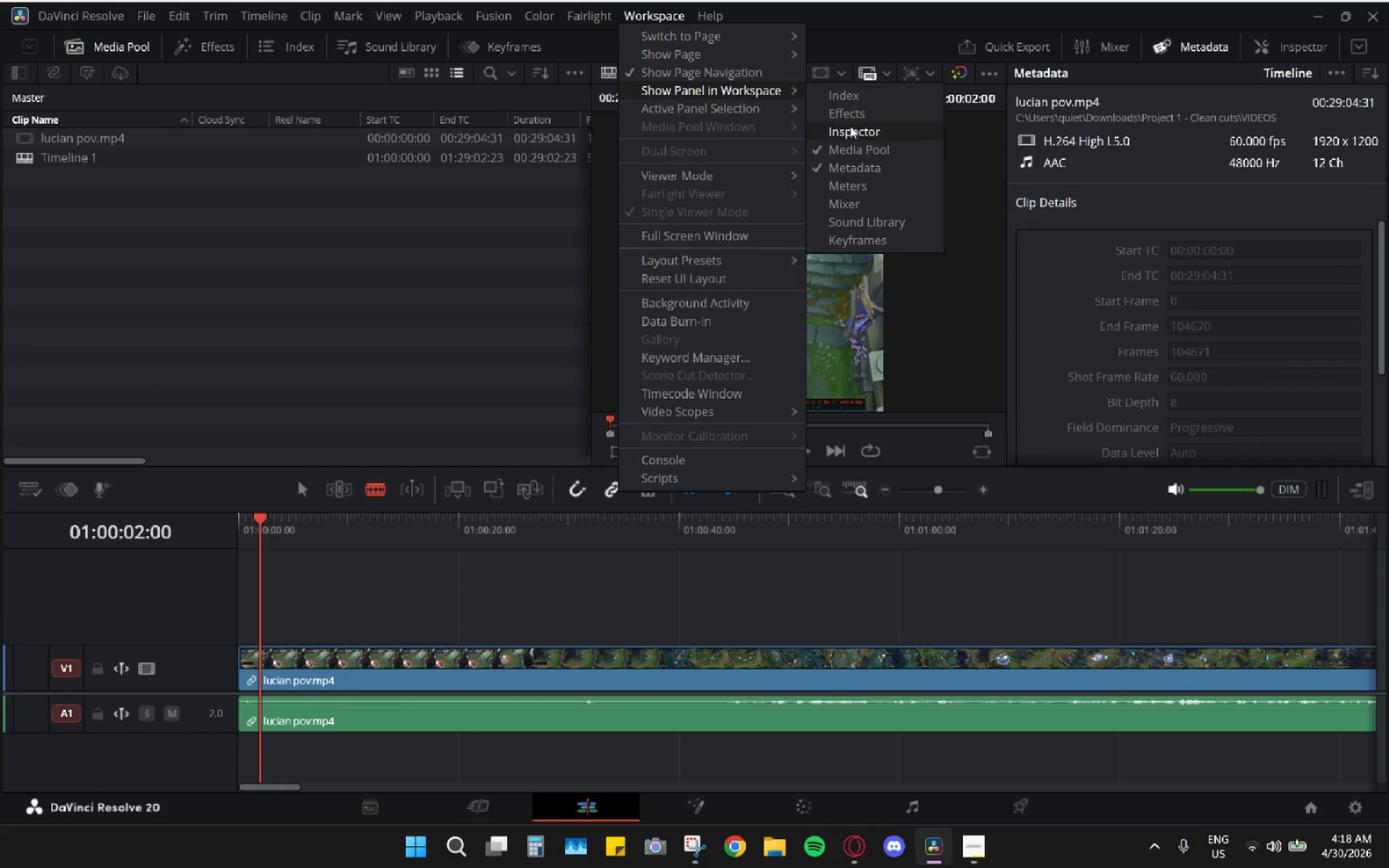 
wait(5.16)
 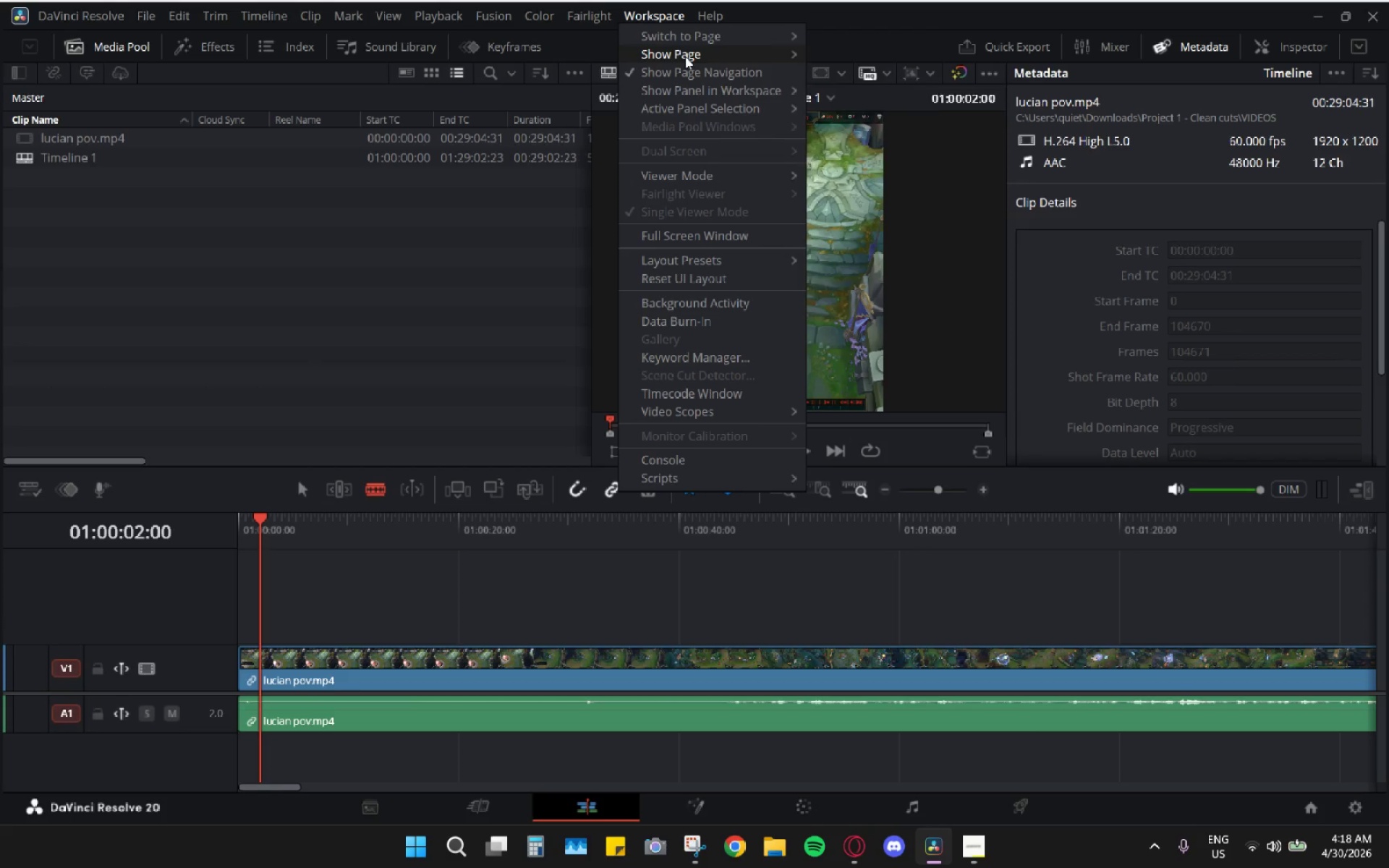 
left_click([845, 158])
 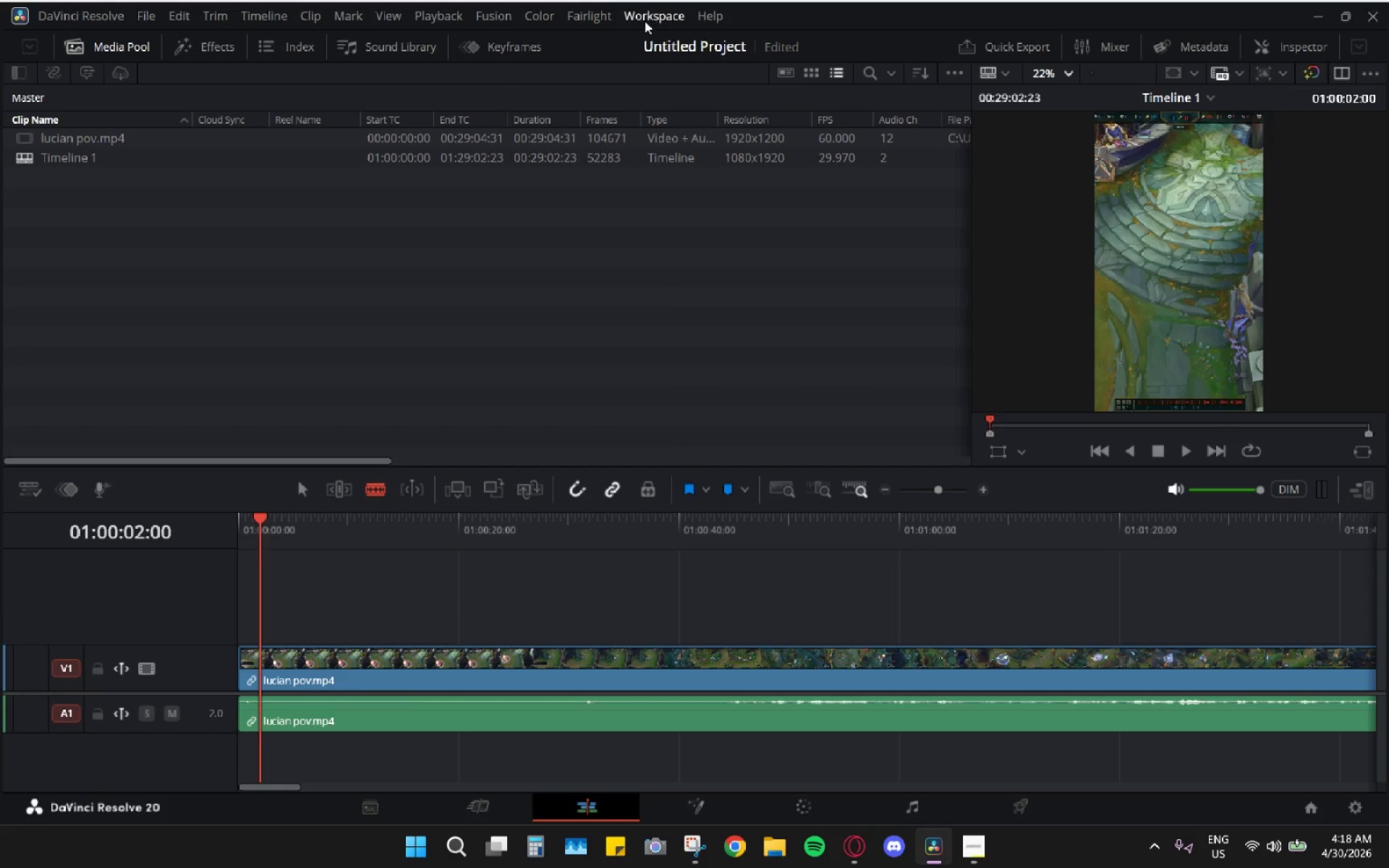 
left_click([645, 21])
 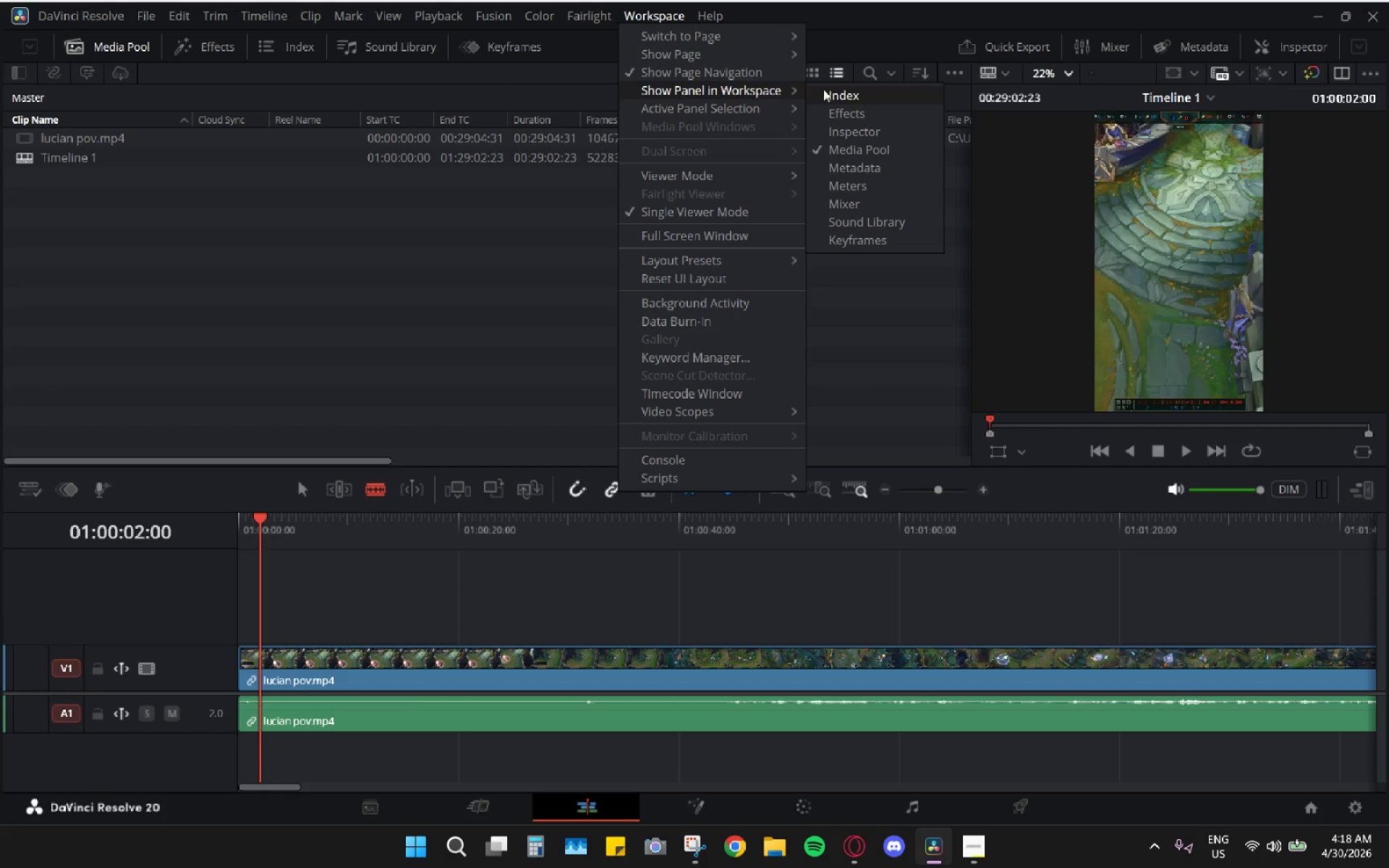 
left_click([853, 147])
 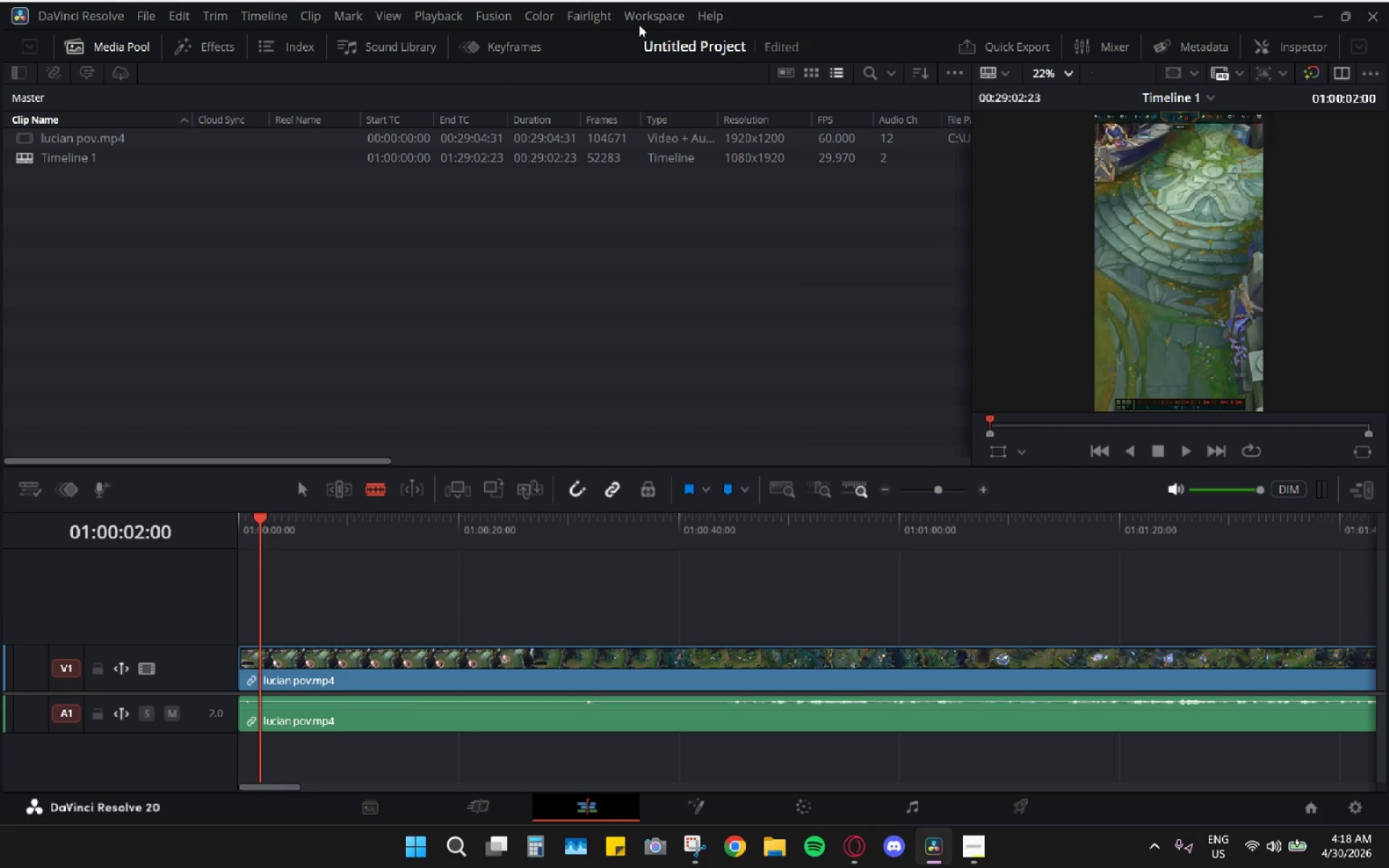 
double_click([647, 19])
 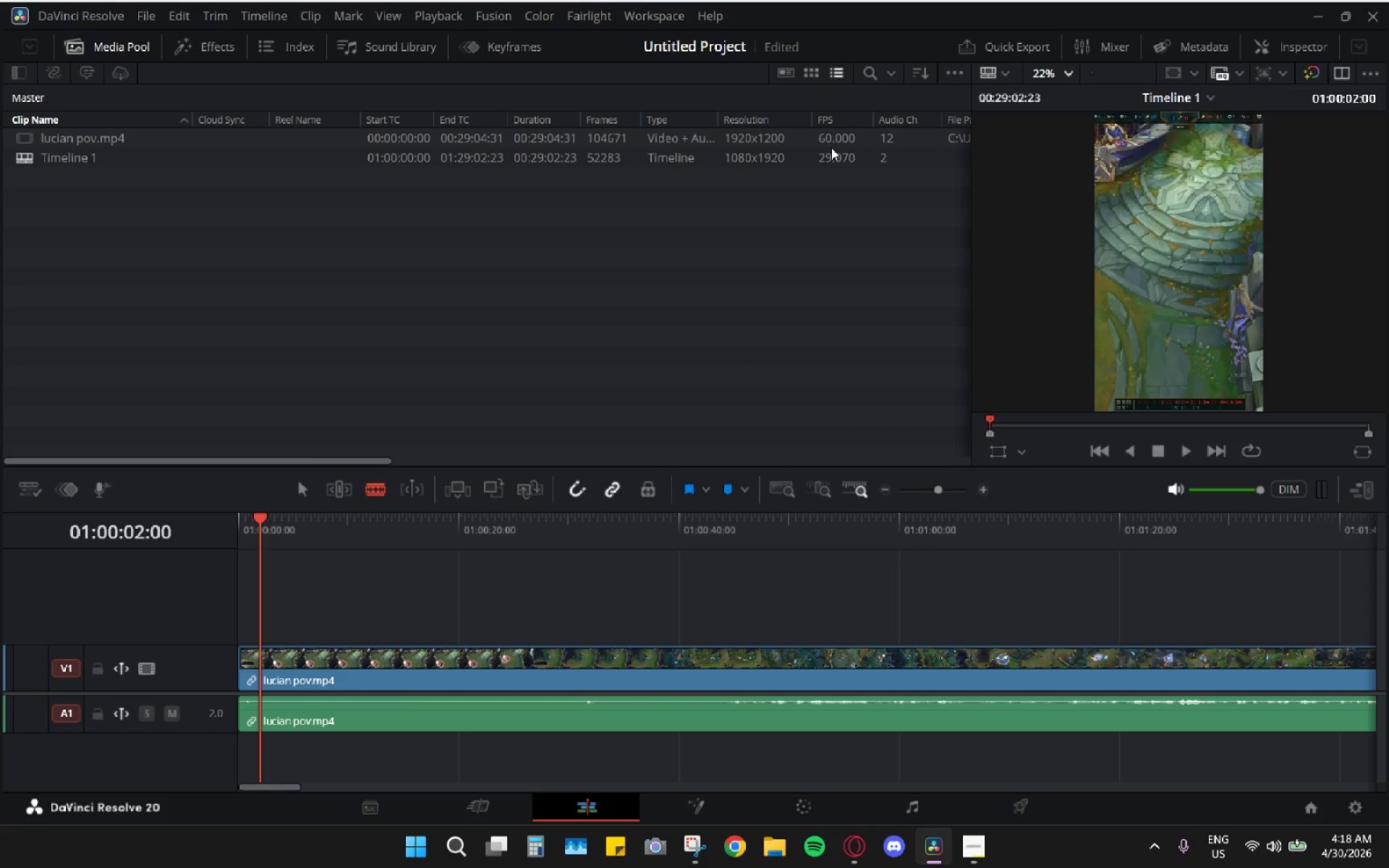 
left_click([653, 17])
 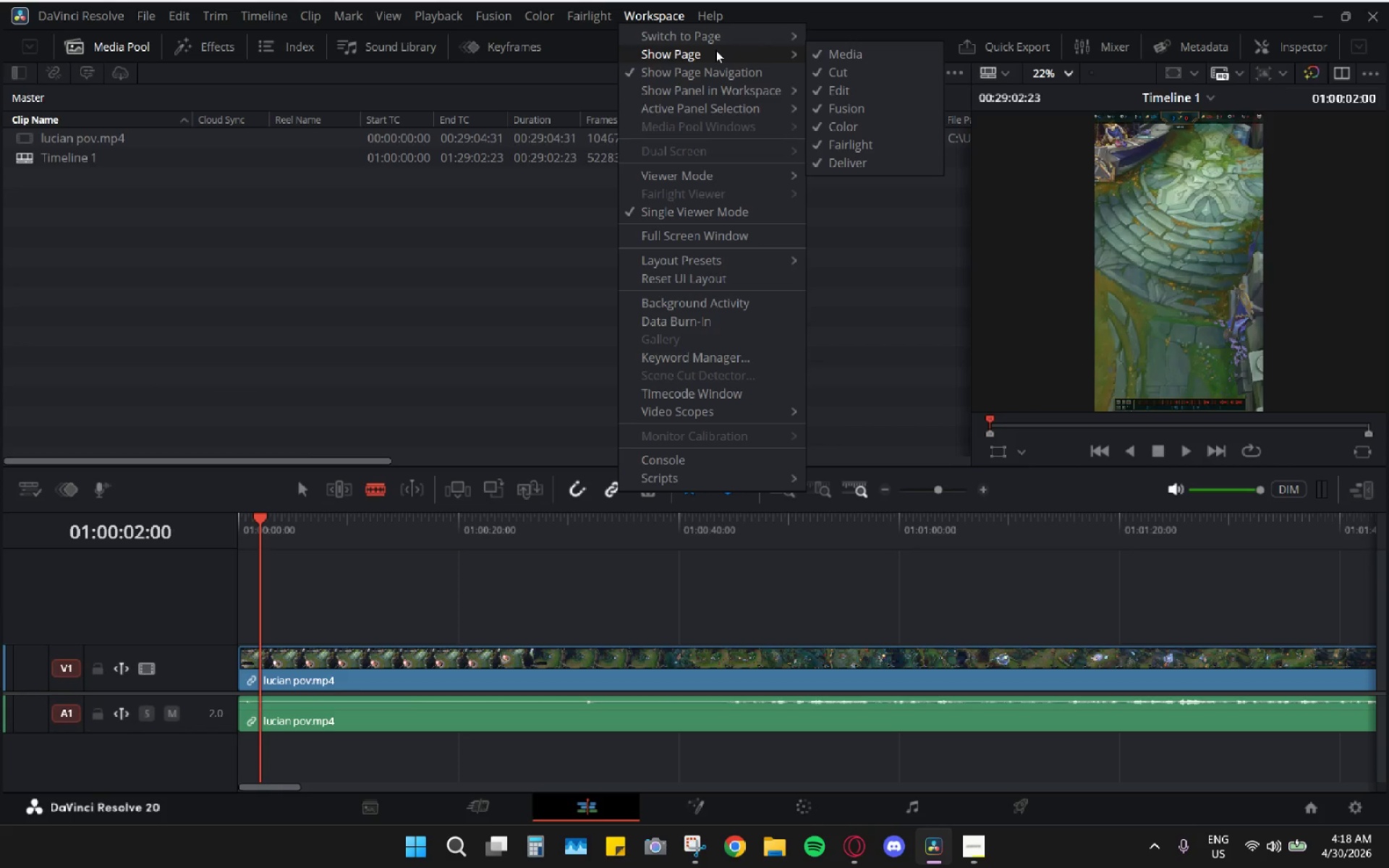 
mouse_move([783, 93])
 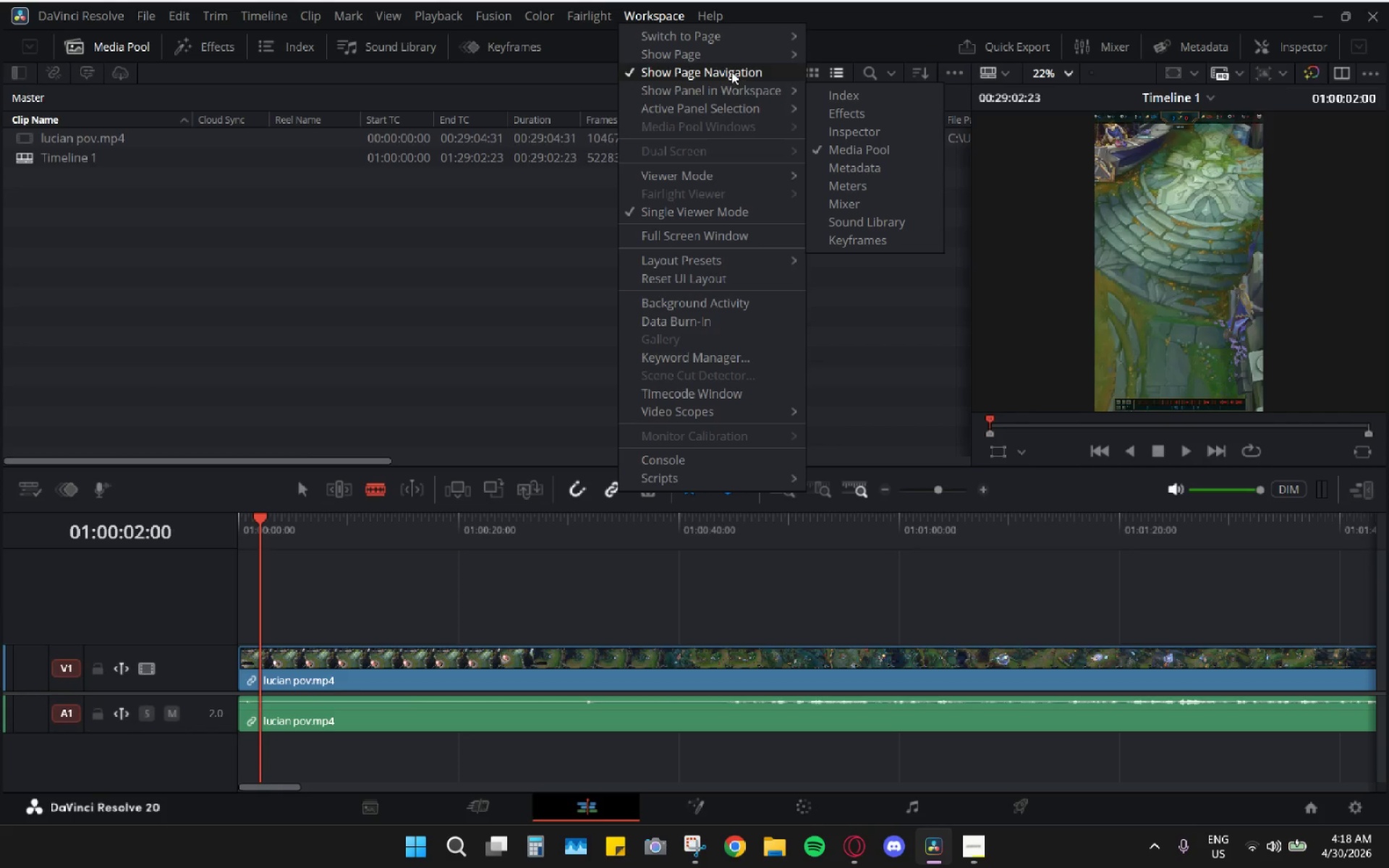 
mouse_move([742, 75])
 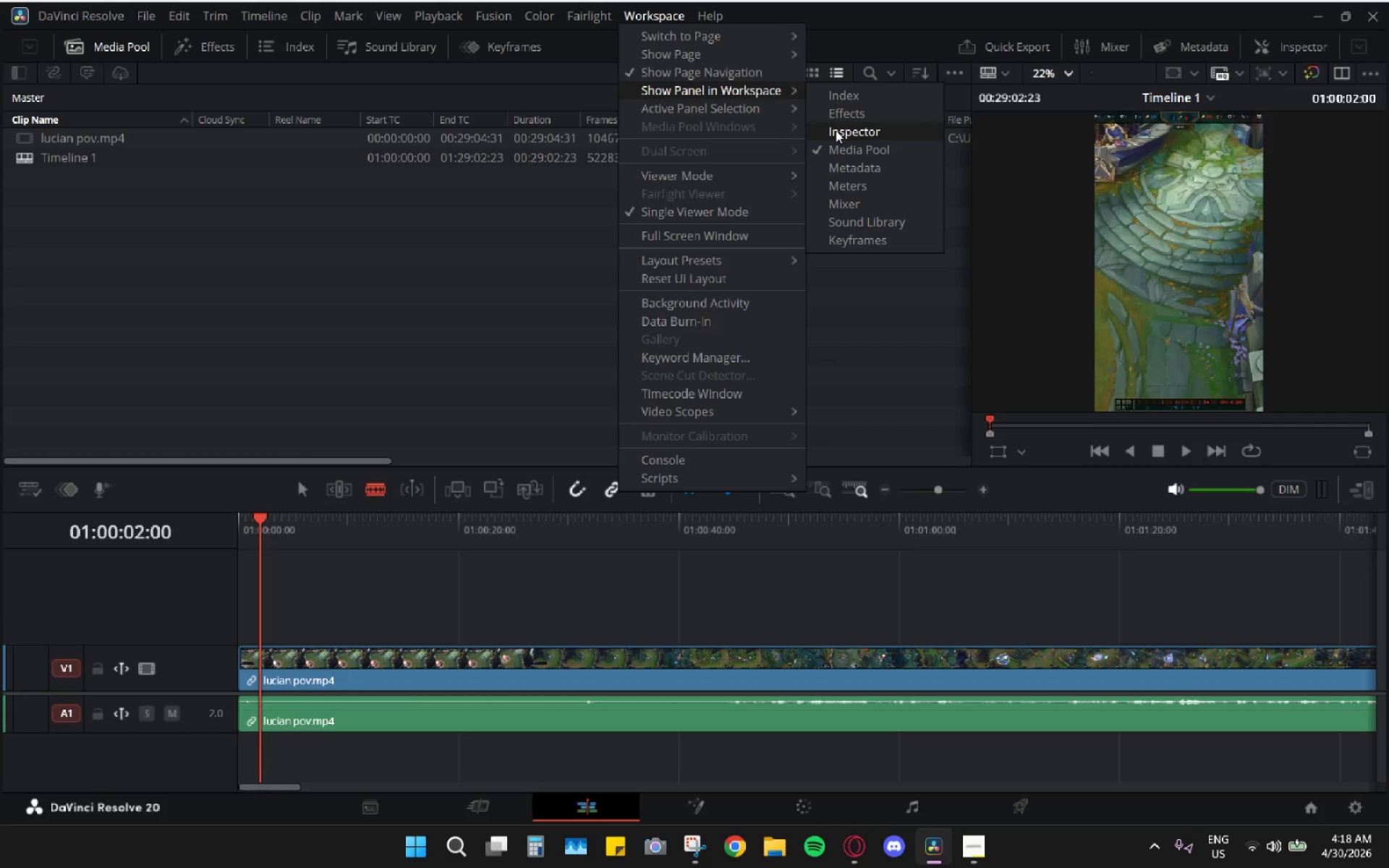 
left_click([836, 130])
 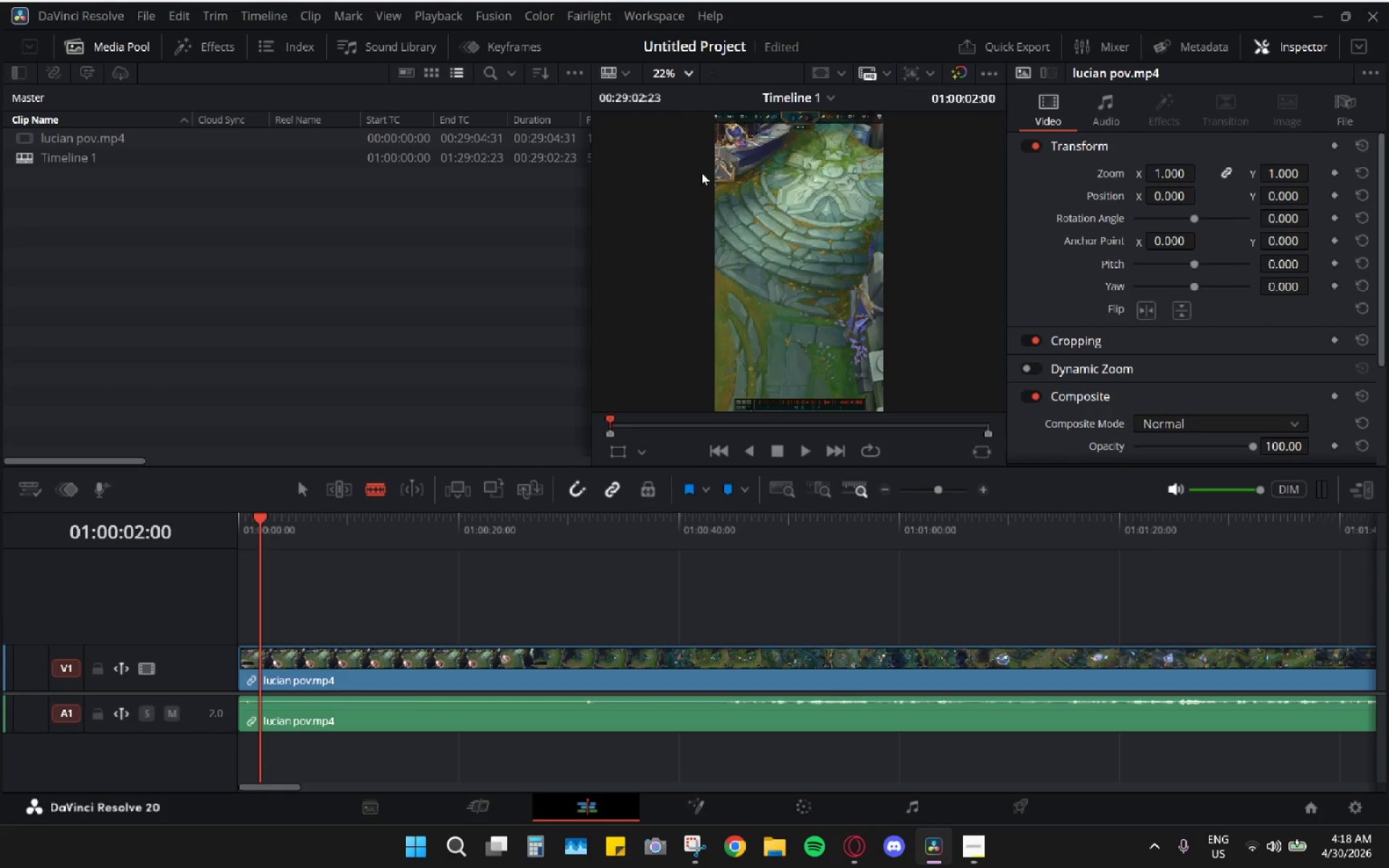 
left_click_drag(start_coordinate=[593, 200], to_coordinate=[508, 192])
 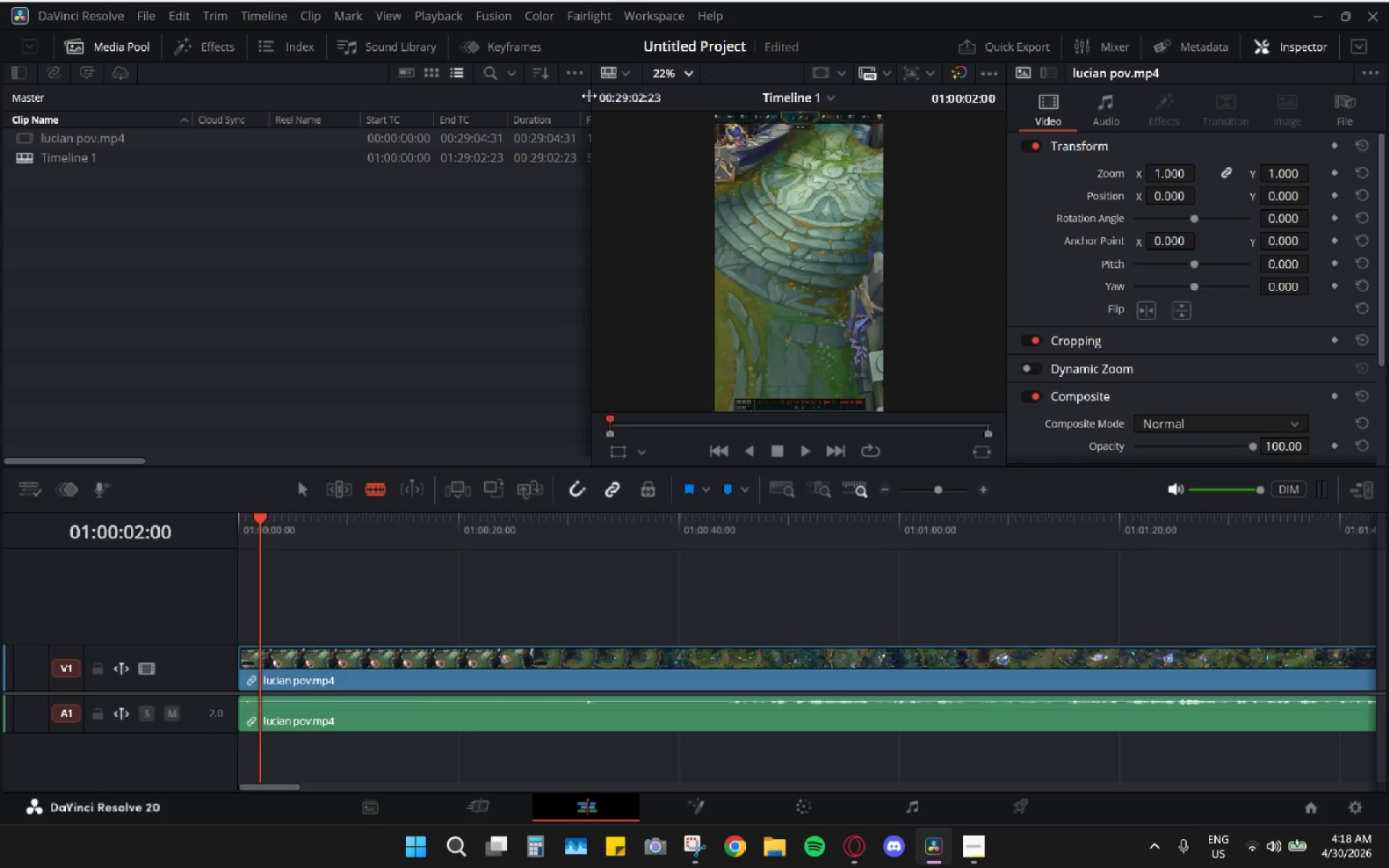 
left_click_drag(start_coordinate=[592, 97], to_coordinate=[516, 102])
 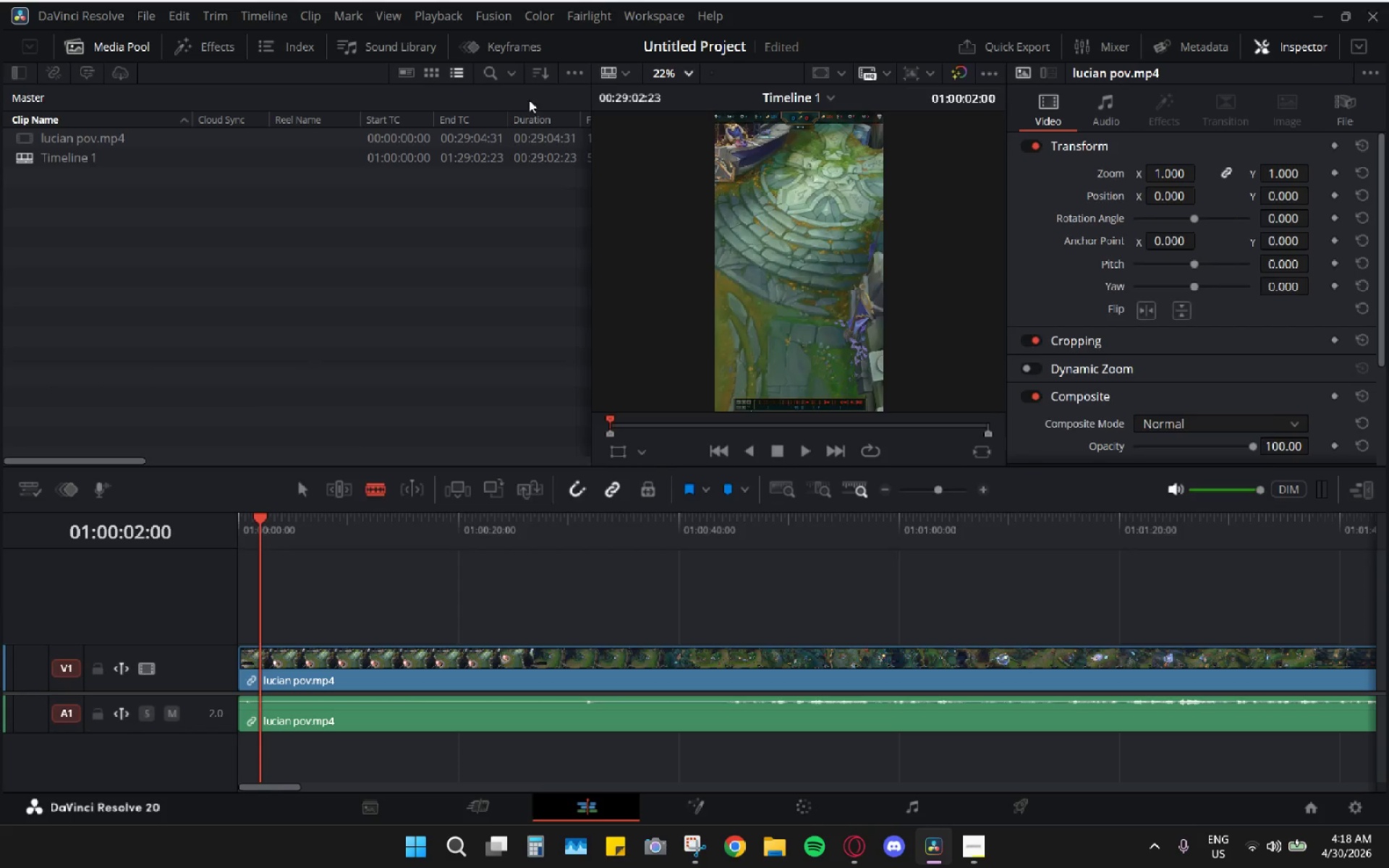 
key(Alt+AltLeft)
 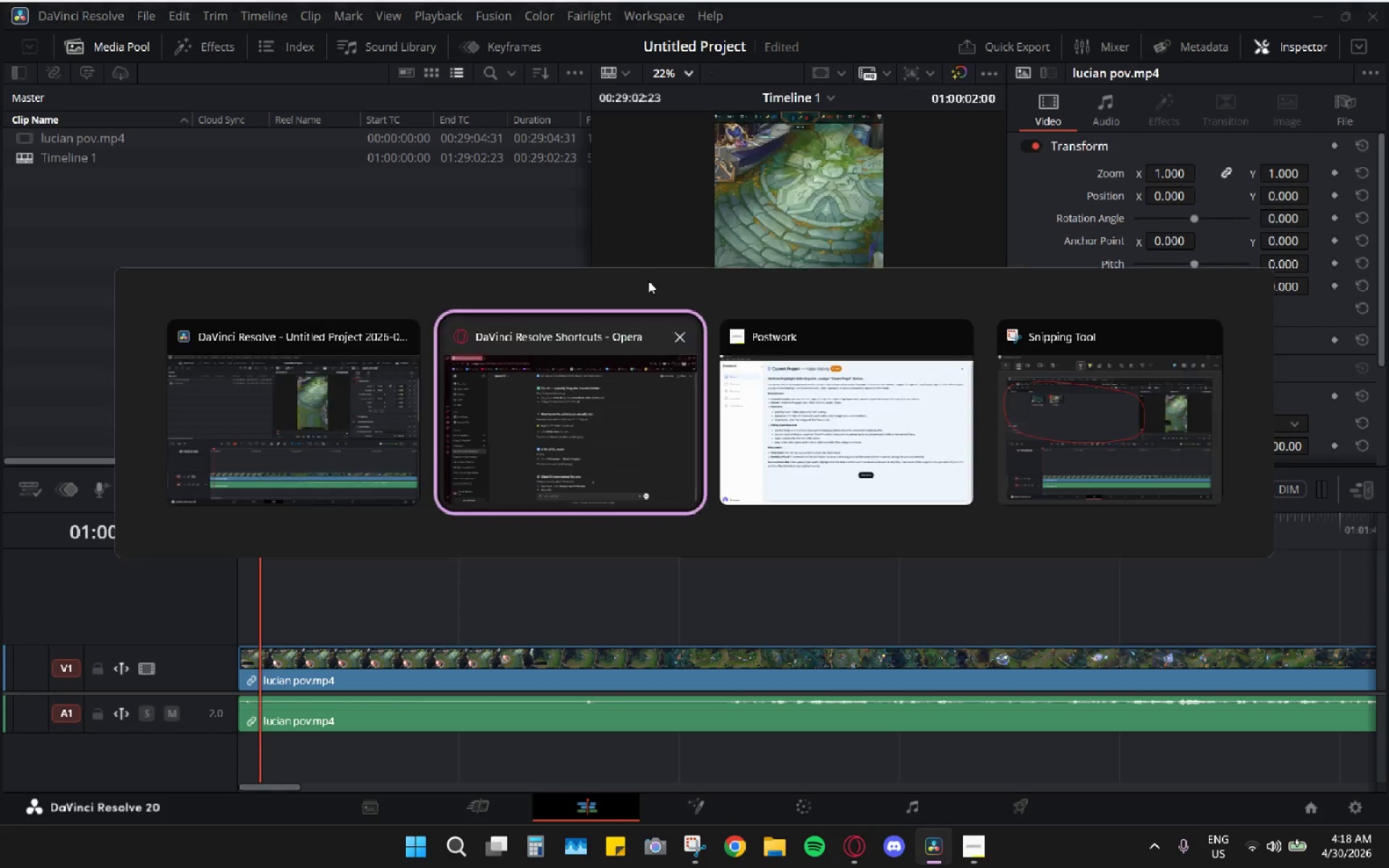 
key(Tab)
type(i cant turn offm)
key(Backspace)
type( media pool)
 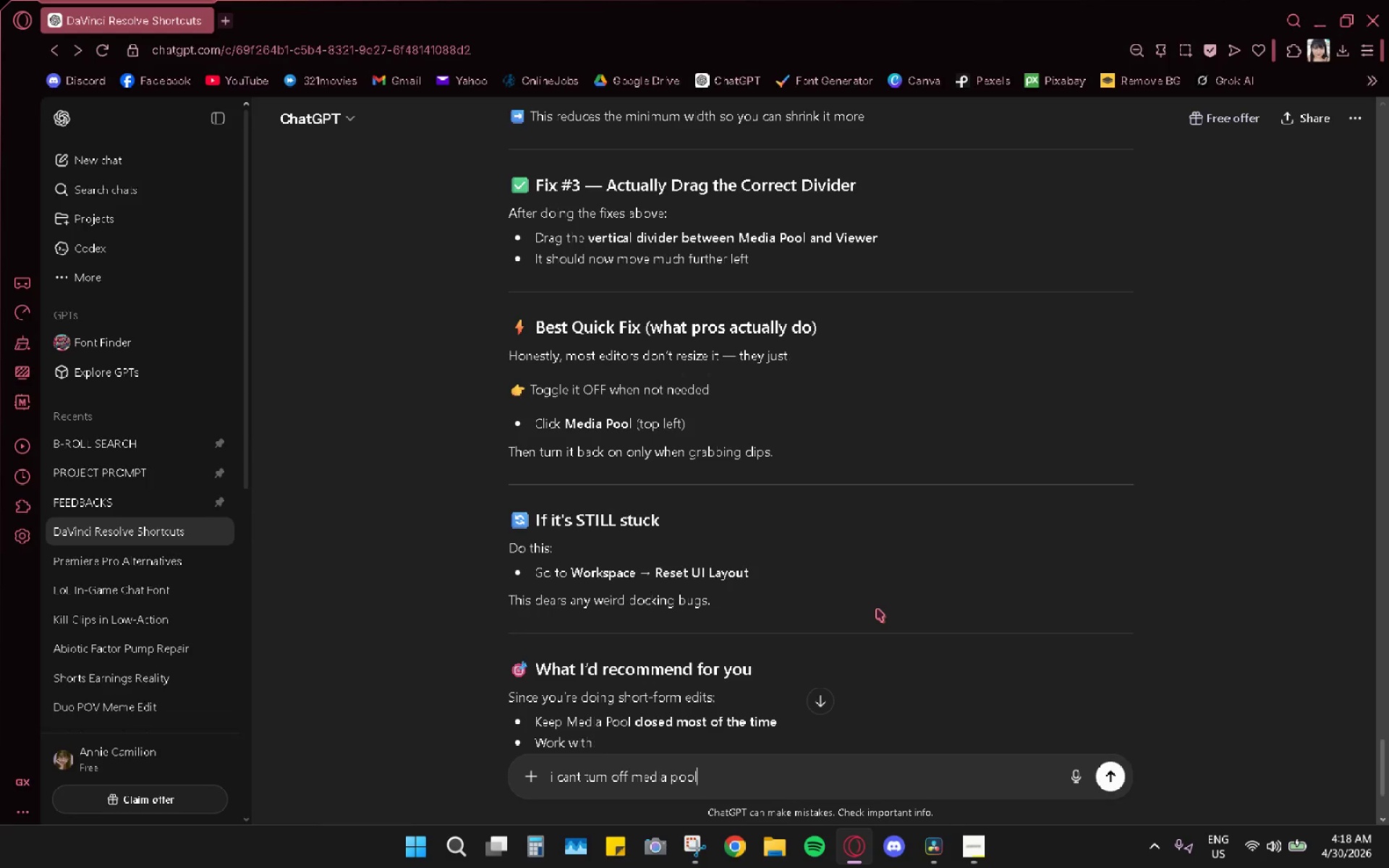 
key(Enter)
 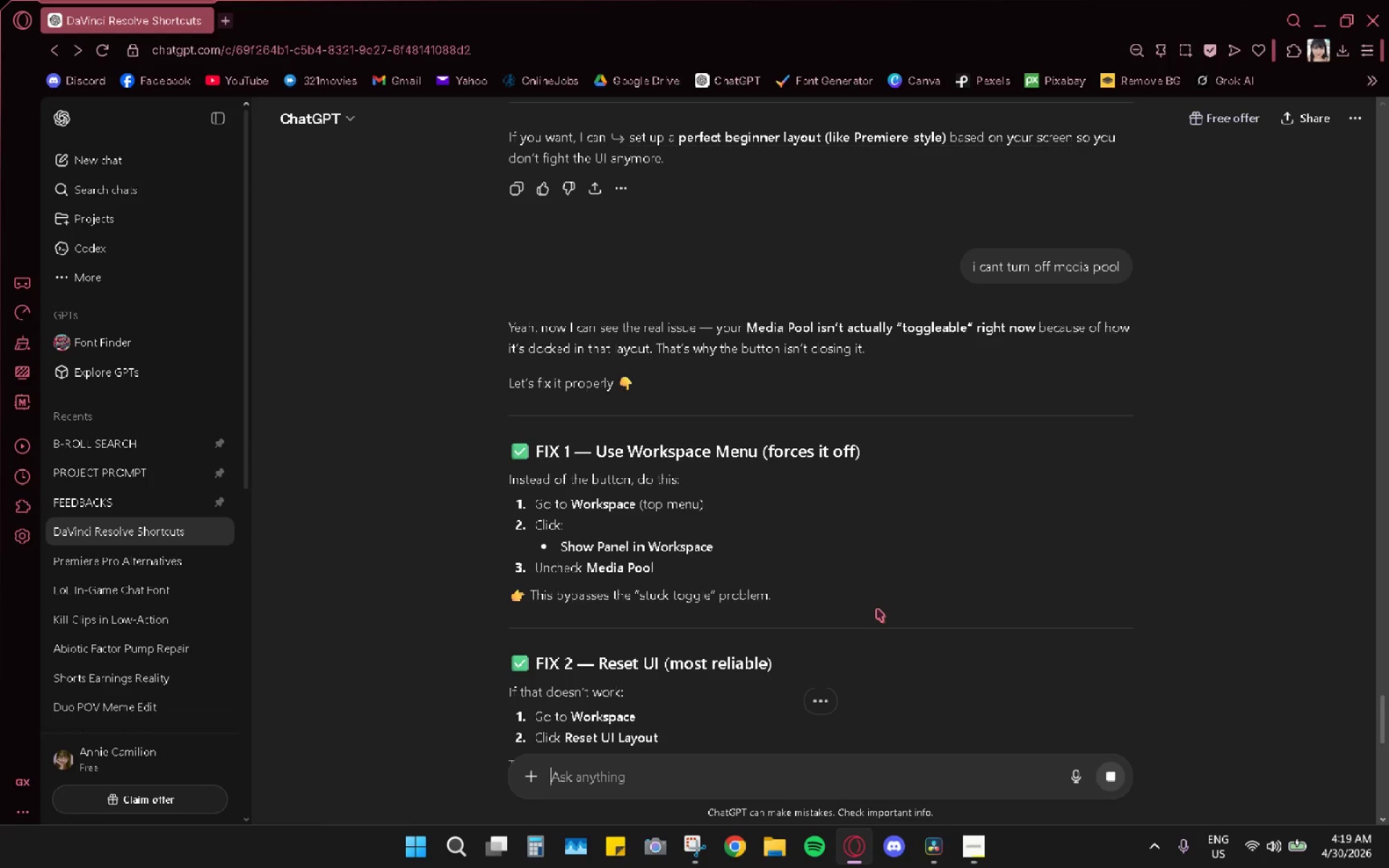 
wait(15.97)
 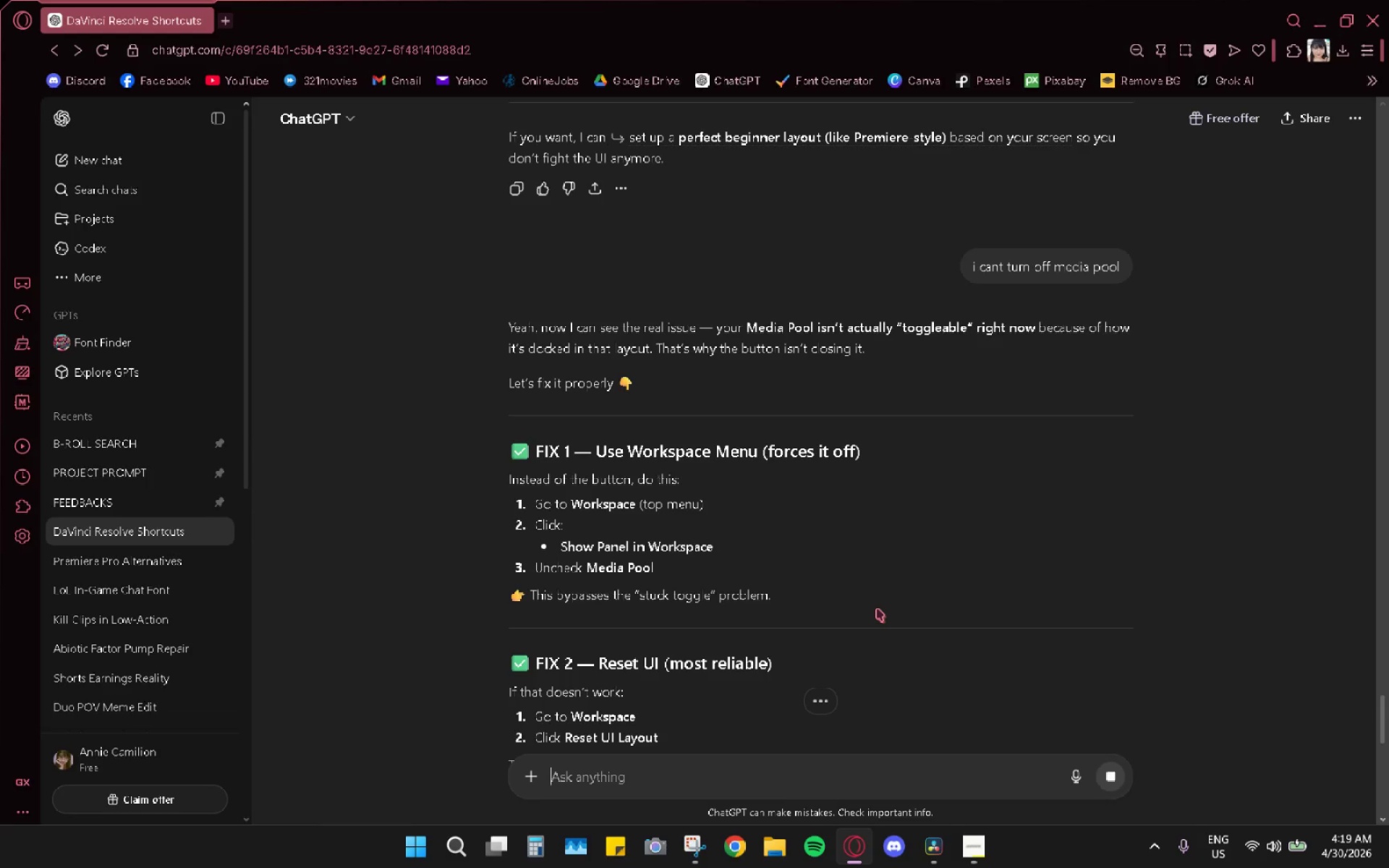 
scroll: coordinate [652, 595], scroll_direction: down, amount: 1.0
 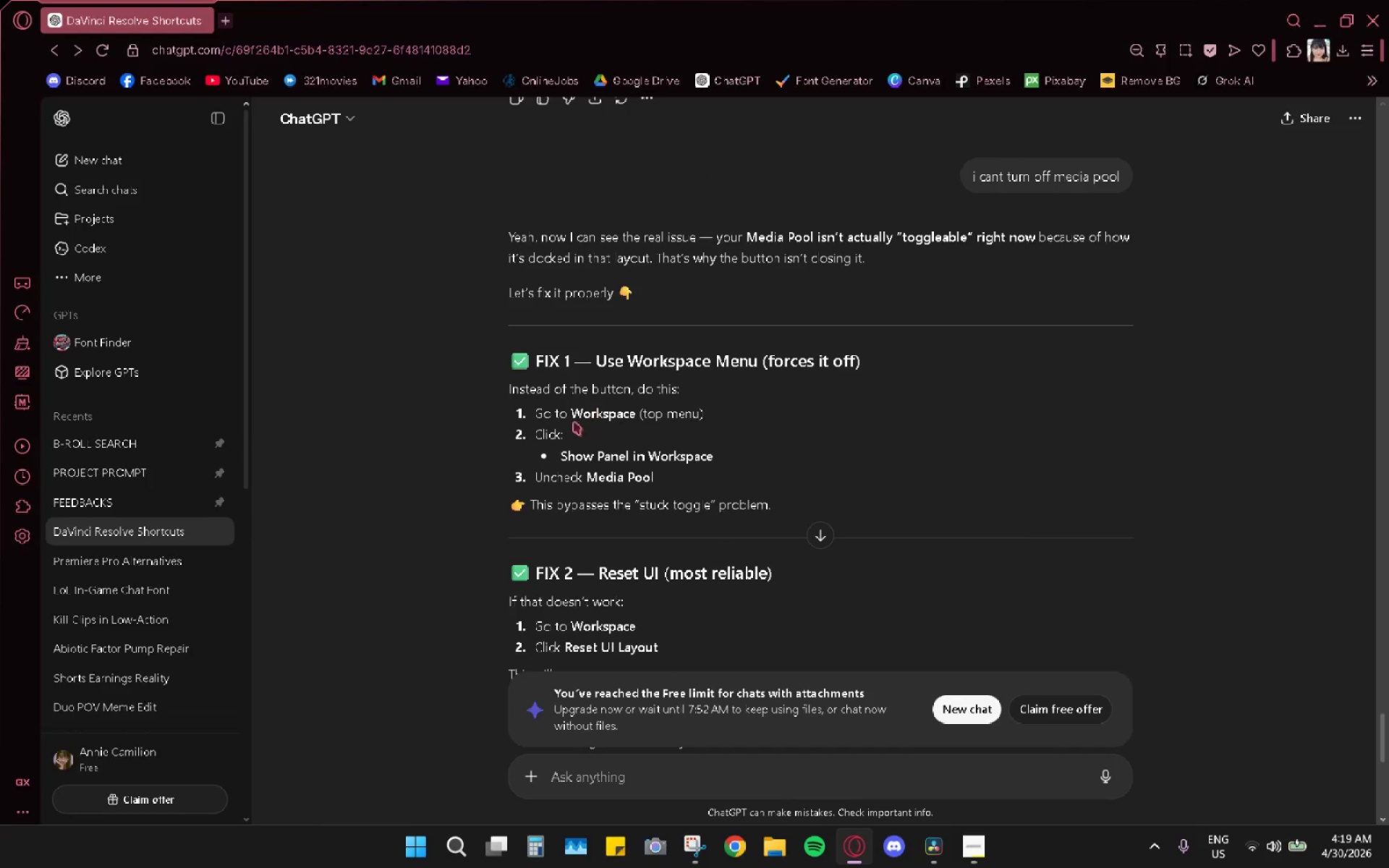 
key(Alt+AltLeft)
 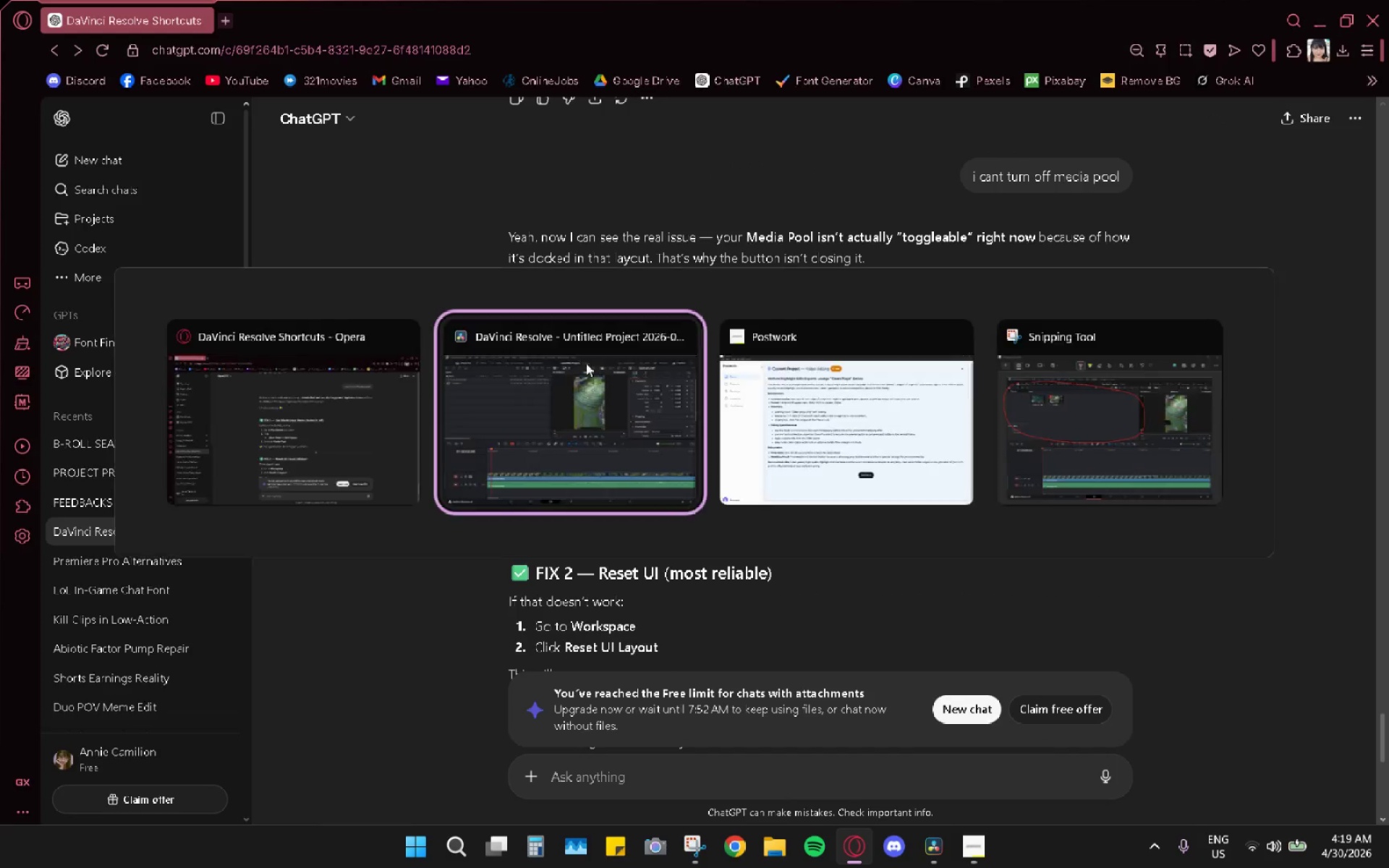 
key(Alt+Tab)
 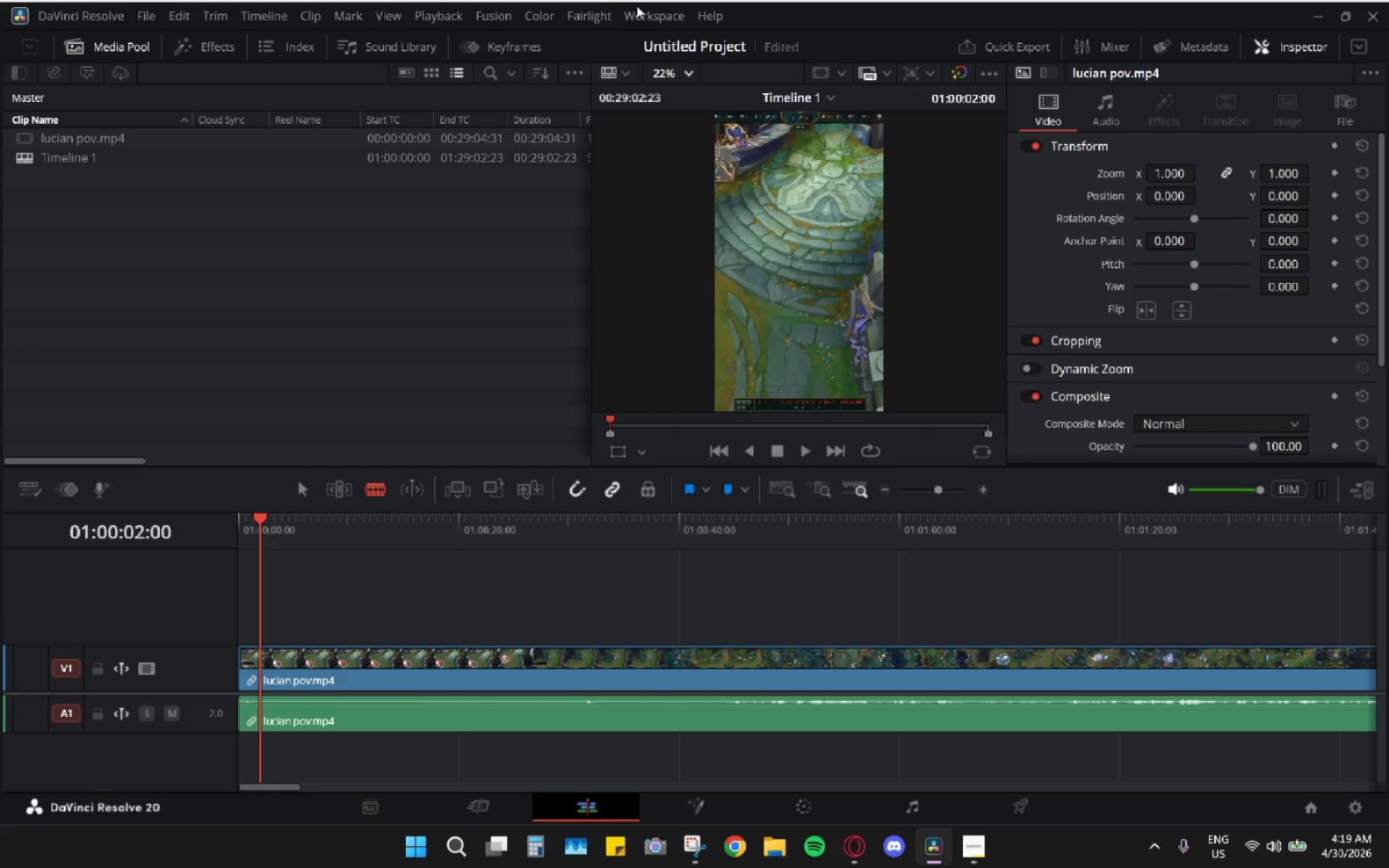 
key(Alt+AltLeft)
 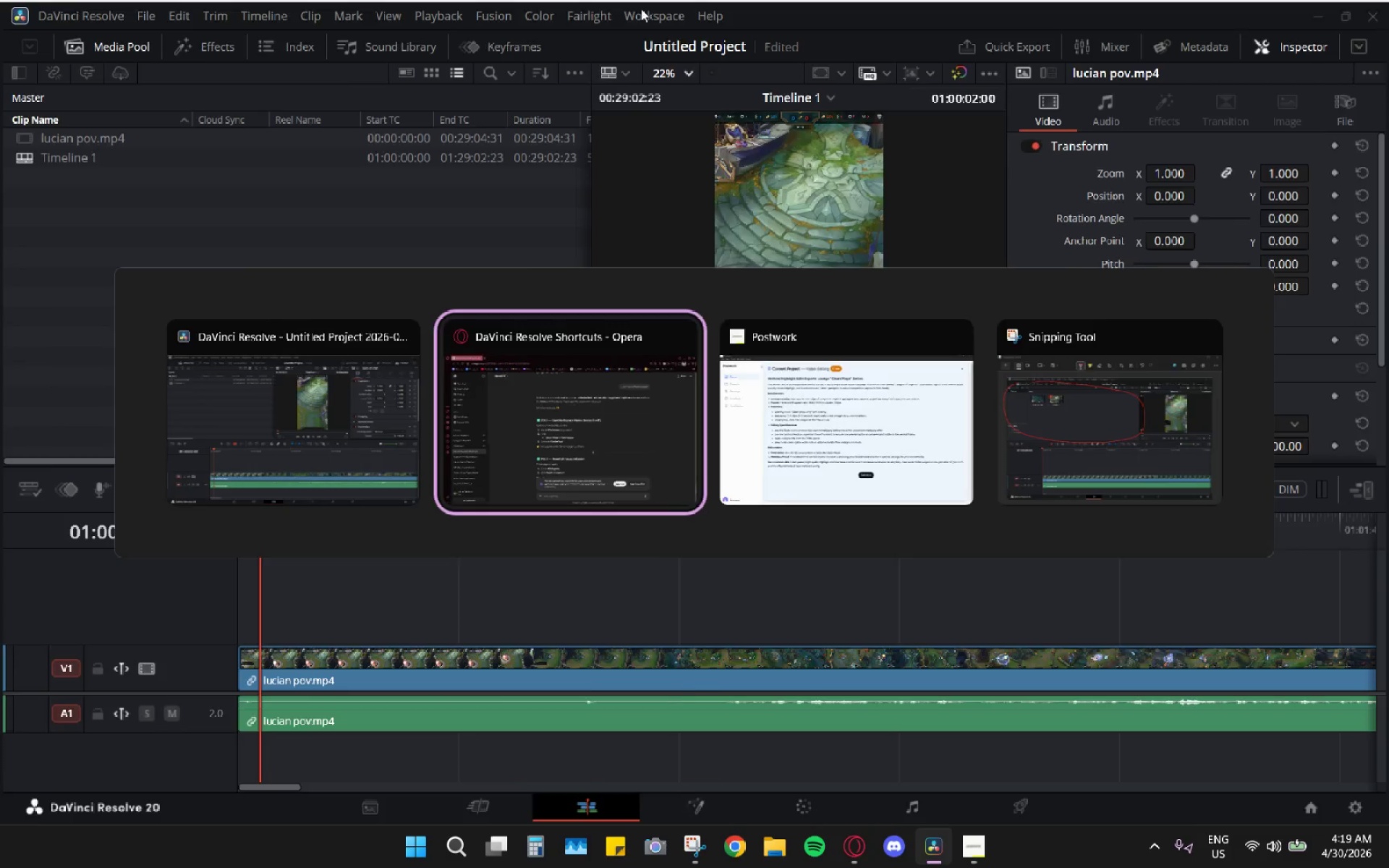 
key(Alt+Tab)
 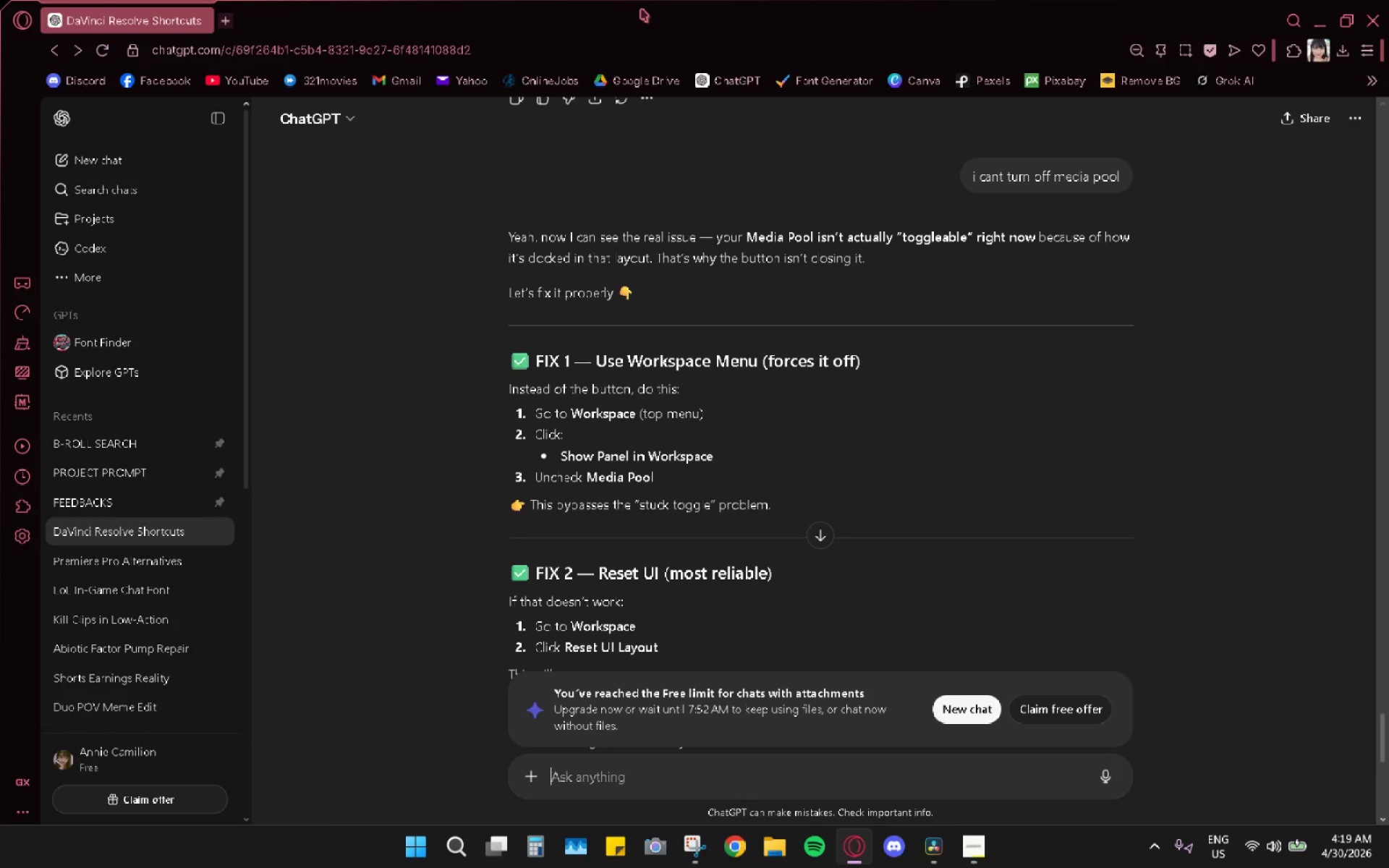 
key(Alt+AltLeft)
 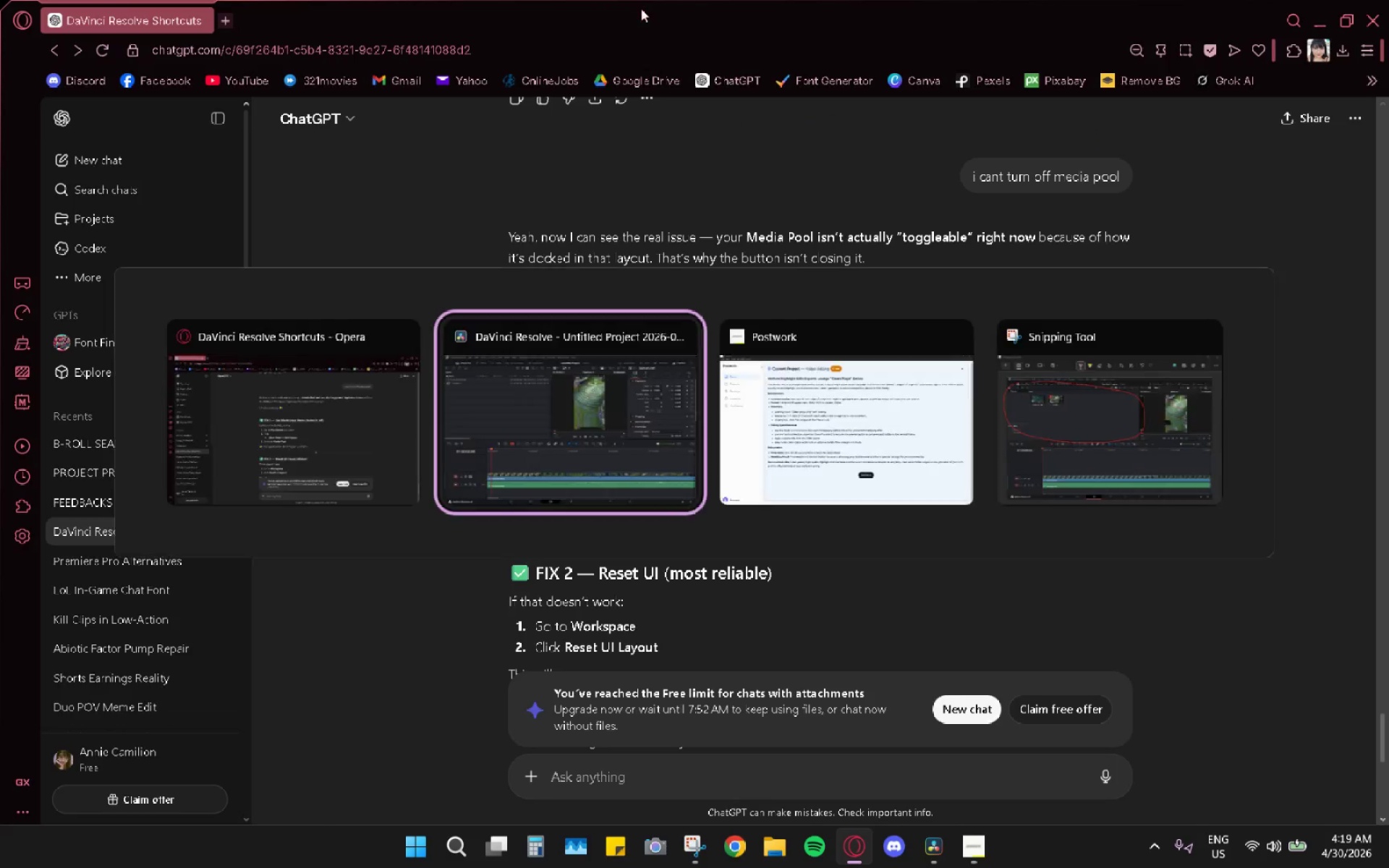 
key(Alt+Tab)
 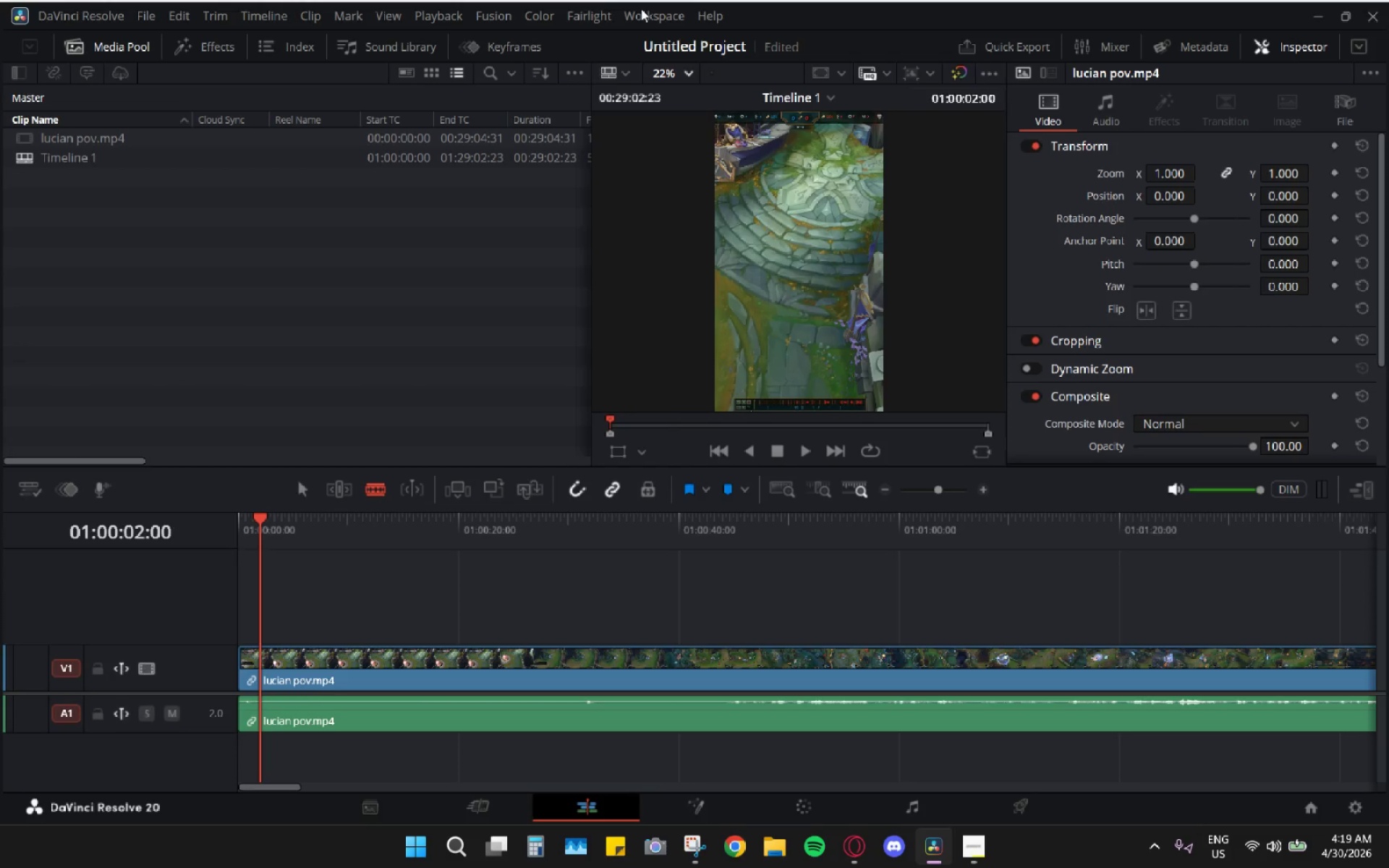 
left_click([641, 9])
 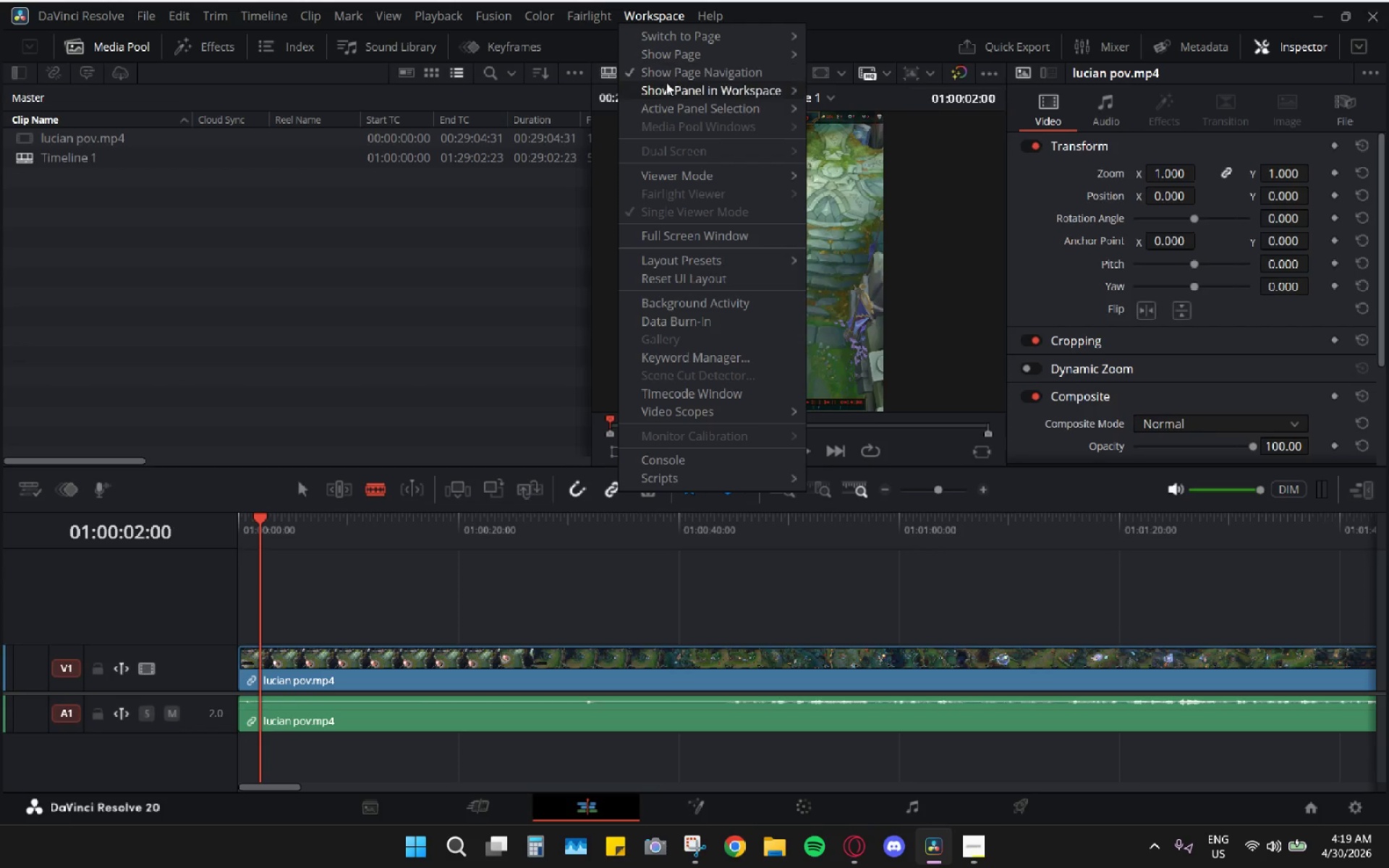 
left_click([667, 90])
 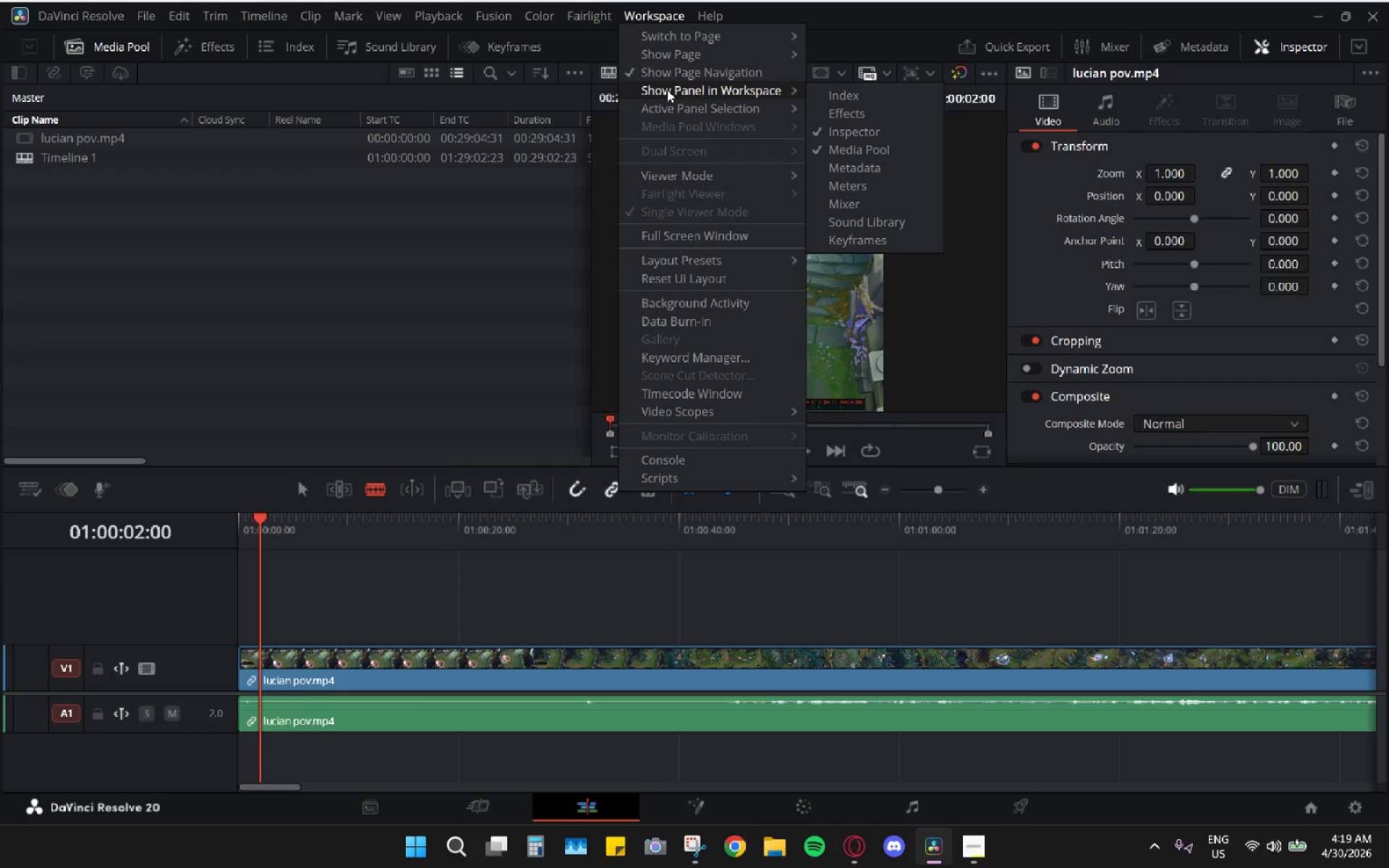 
key(Alt+AltLeft)
 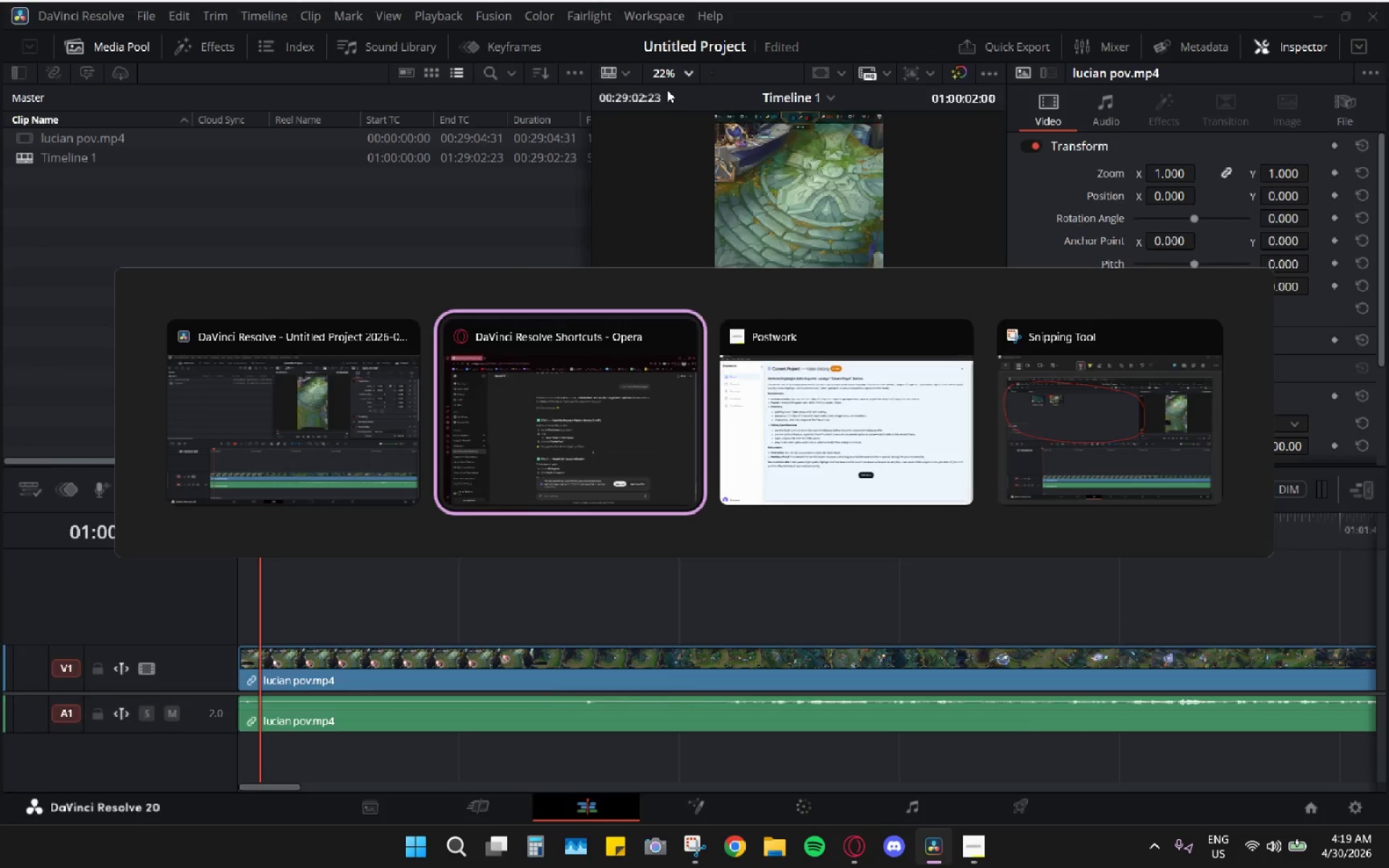 
key(Alt+Tab)
 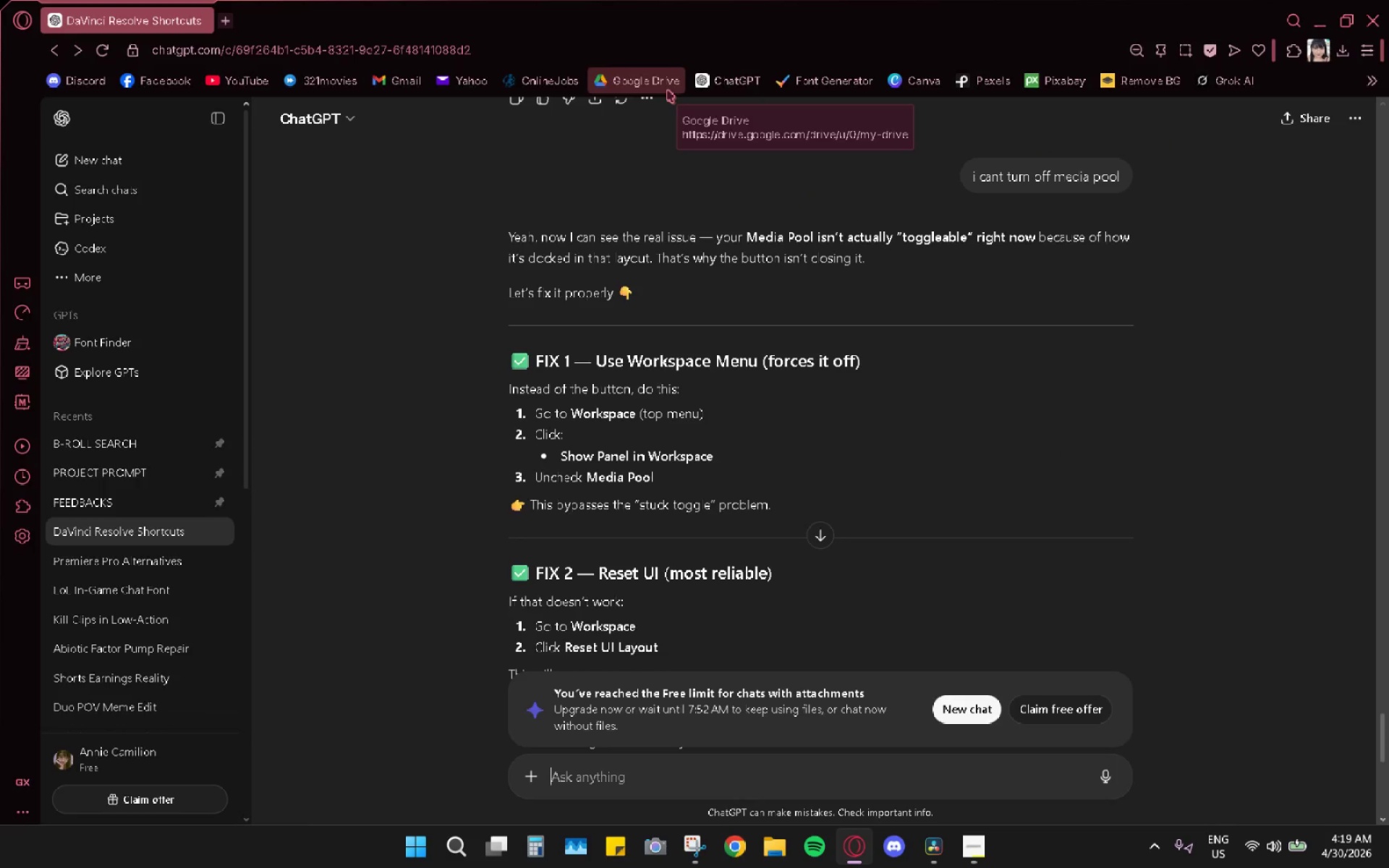 
key(Alt+Tab)
 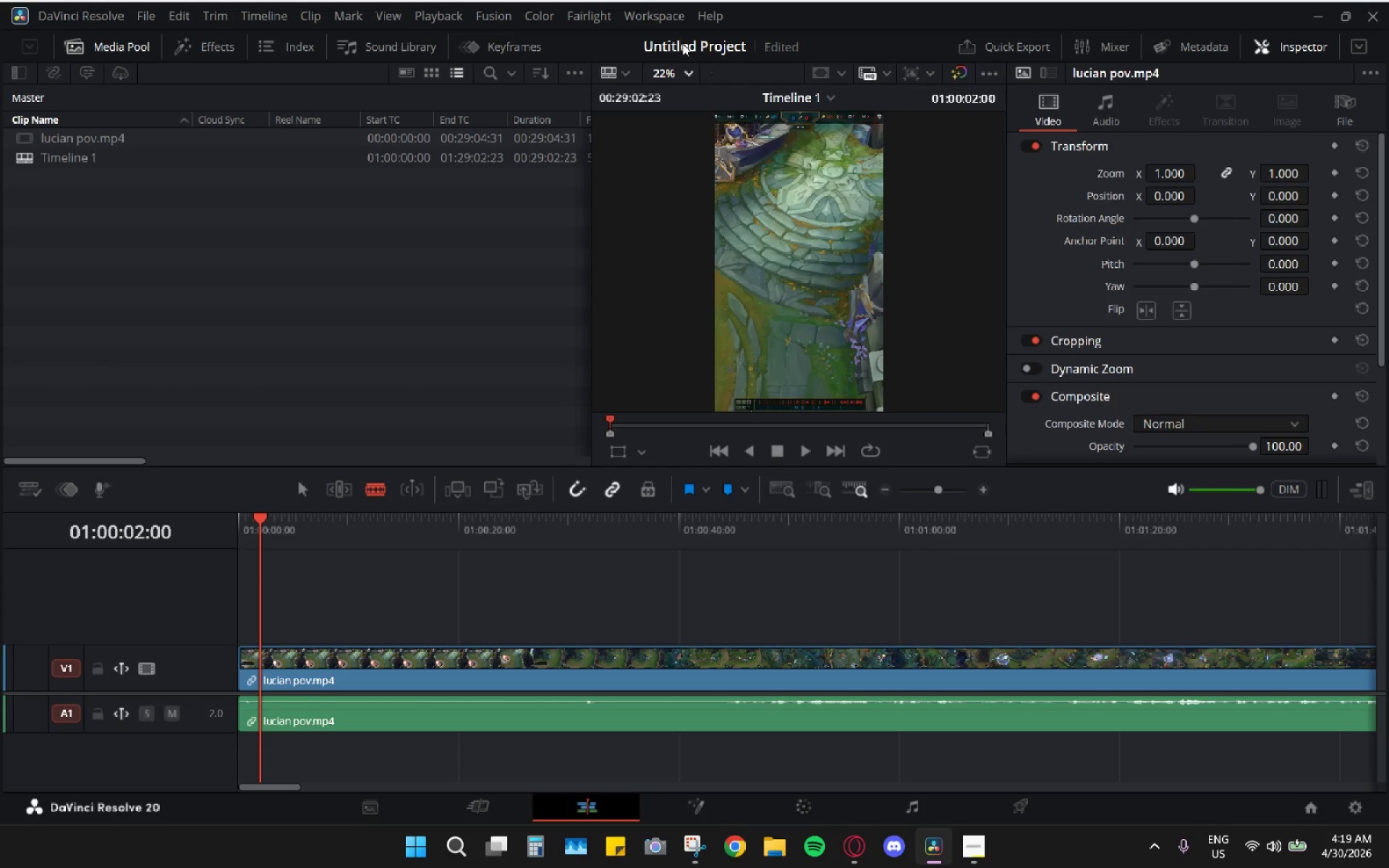 
left_click([655, 20])
 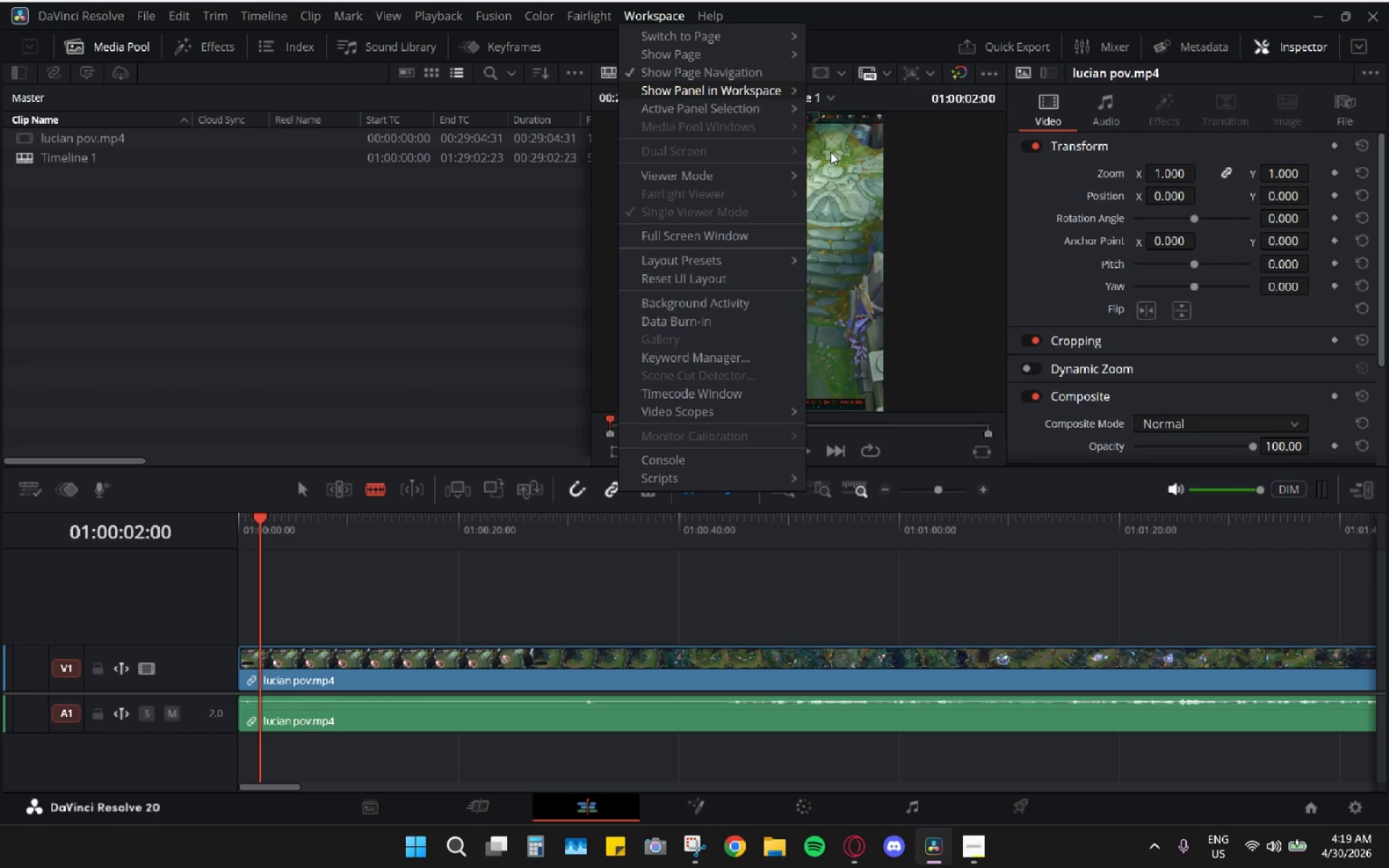 
key(Alt+AltLeft)
 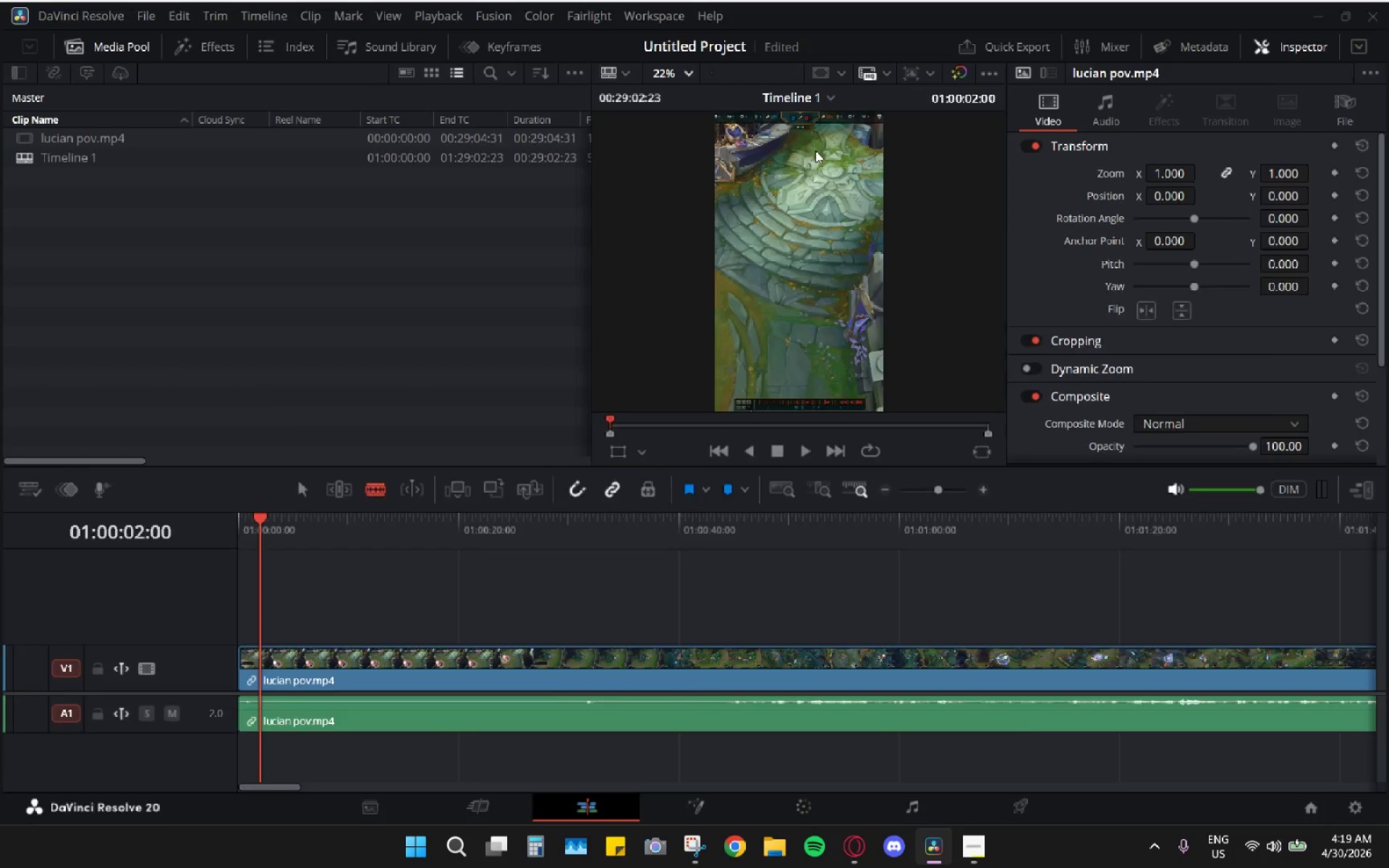 
key(Tab)
type(fix 1 does )
key(Backspace)
type(nt work)
 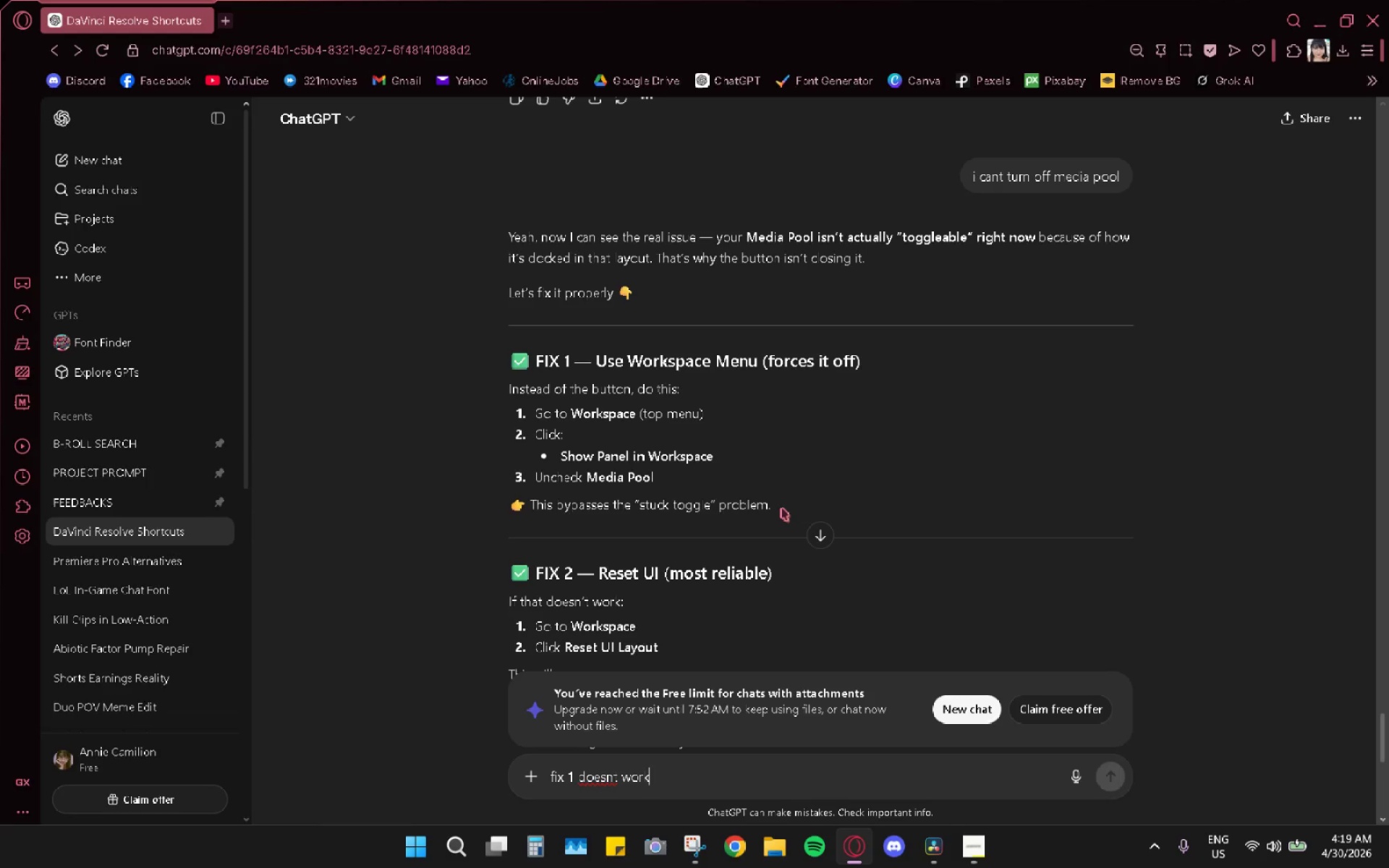 
key(Enter)
 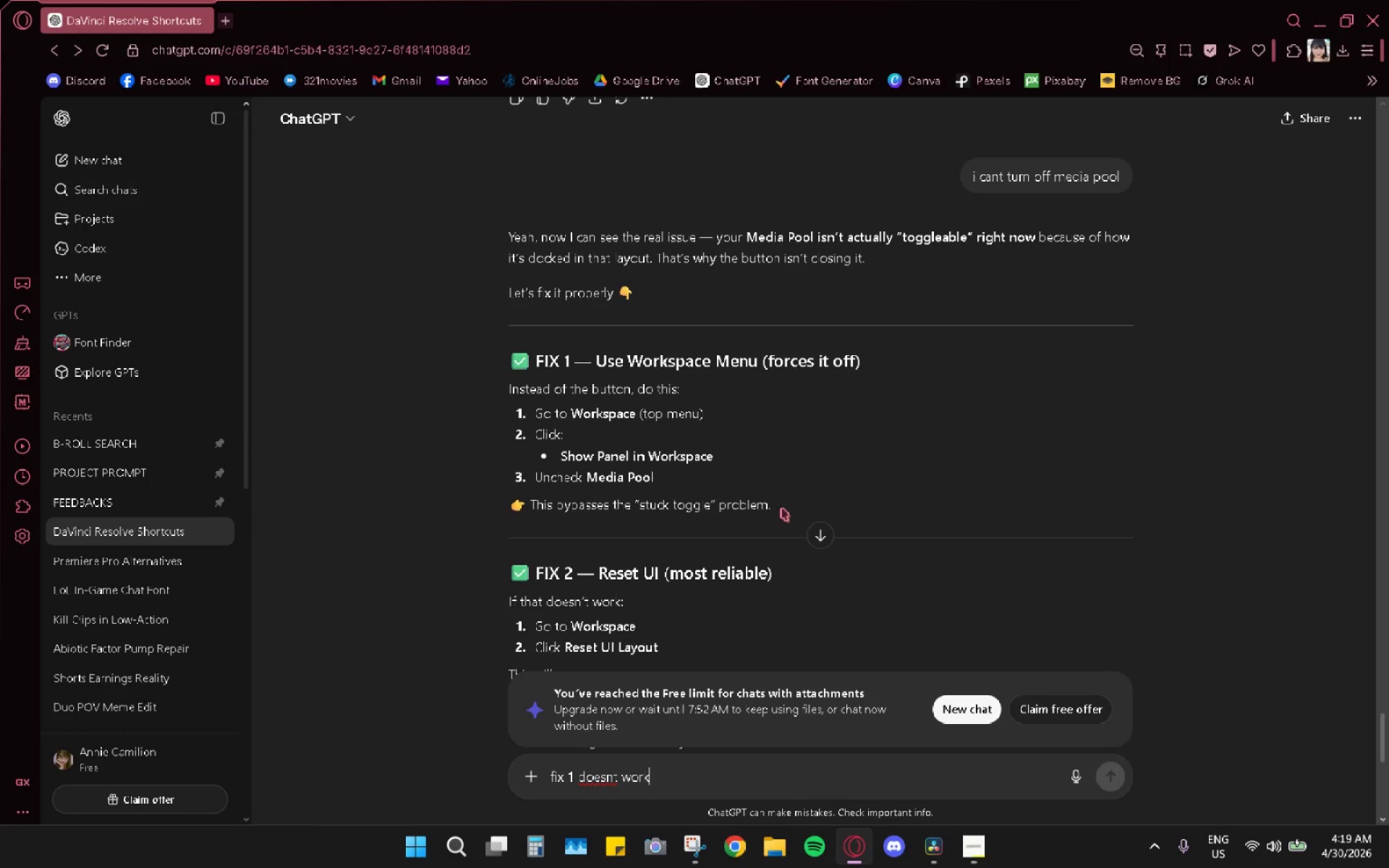 
scroll: coordinate [789, 501], scroll_direction: down, amount: 6.0
 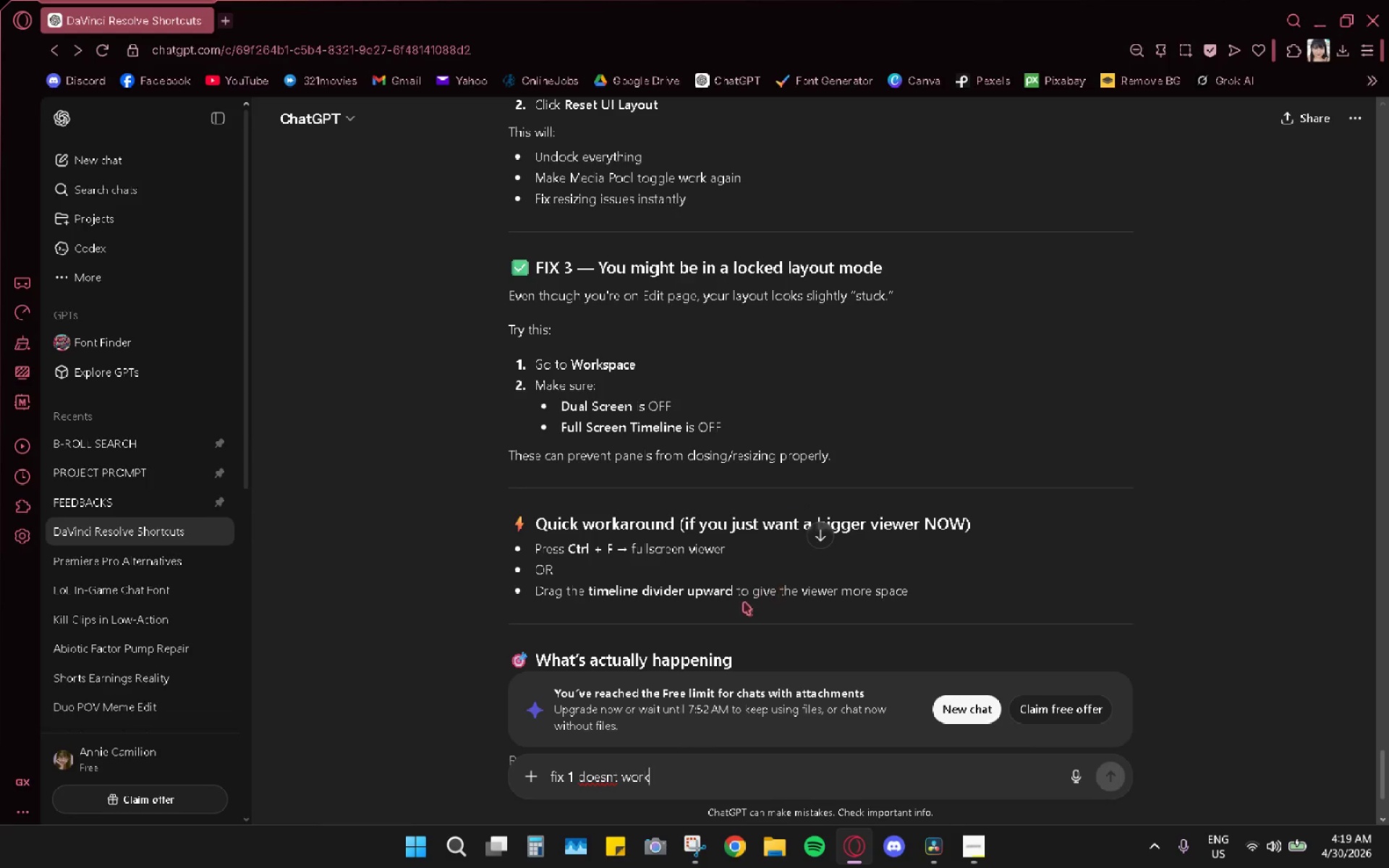 
left_click_drag(start_coordinate=[965, 715], to_coordinate=[825, 523])
 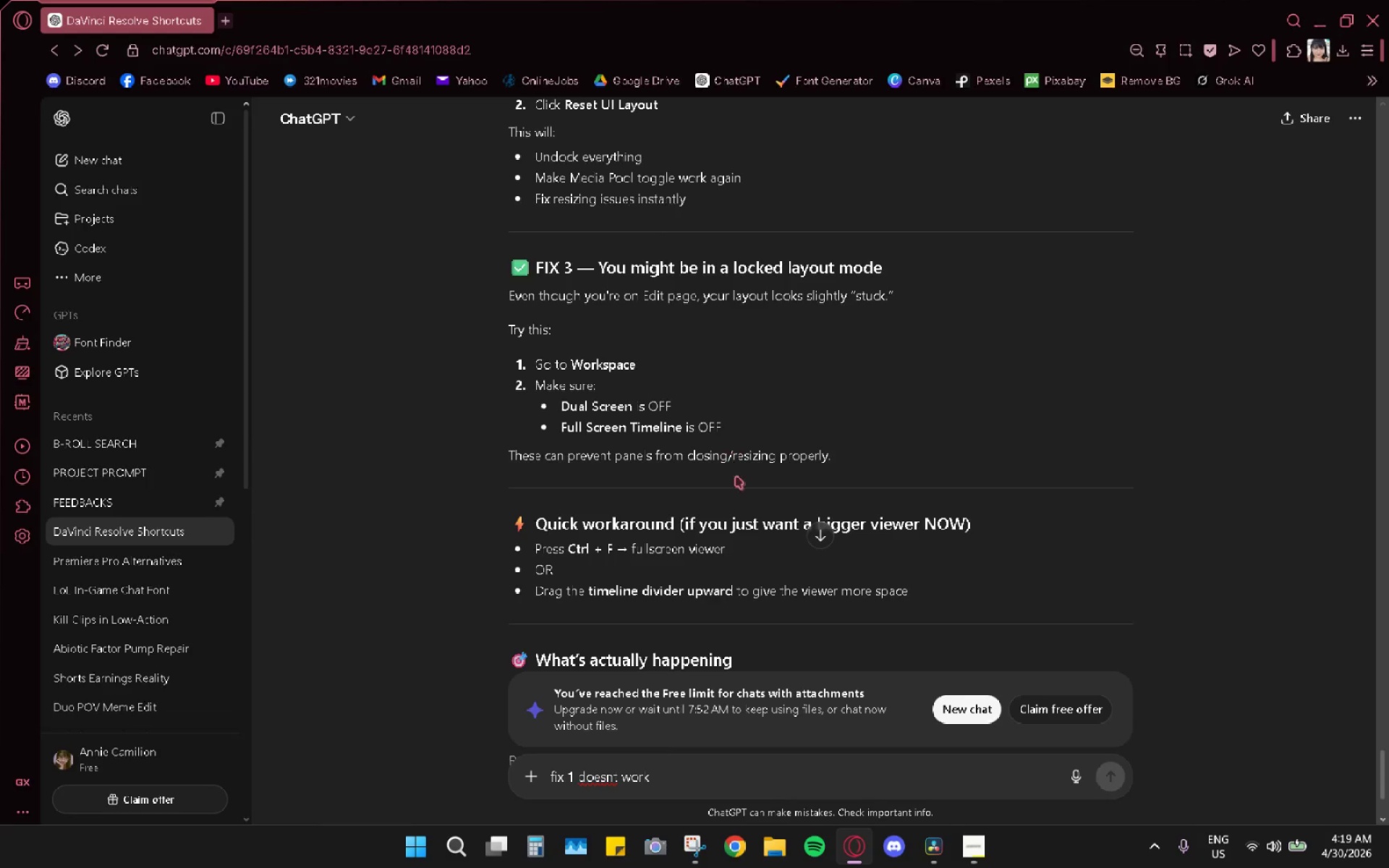 
scroll: coordinate [737, 485], scroll_direction: up, amount: 2.0
 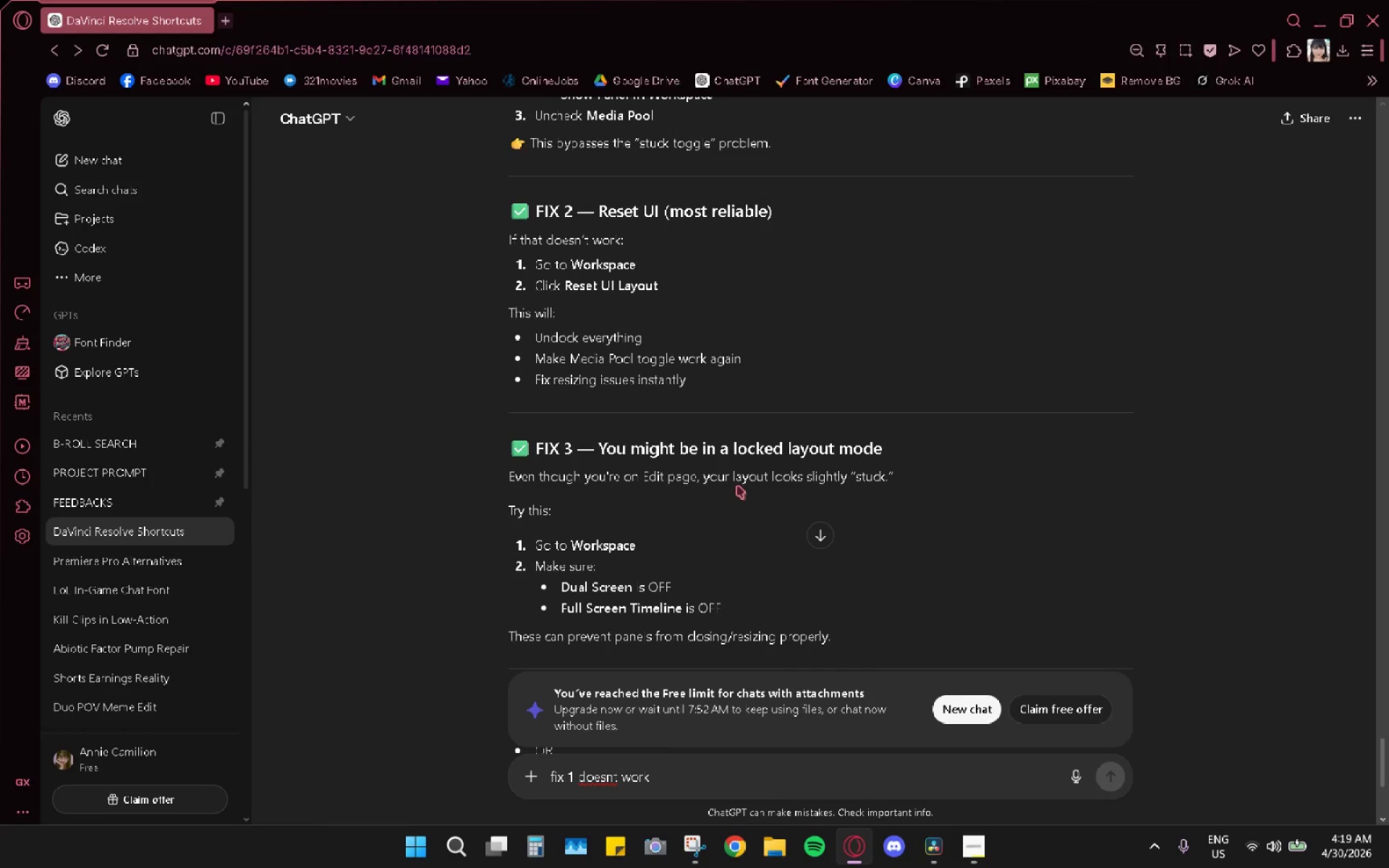 
key(Alt+AltLeft)
 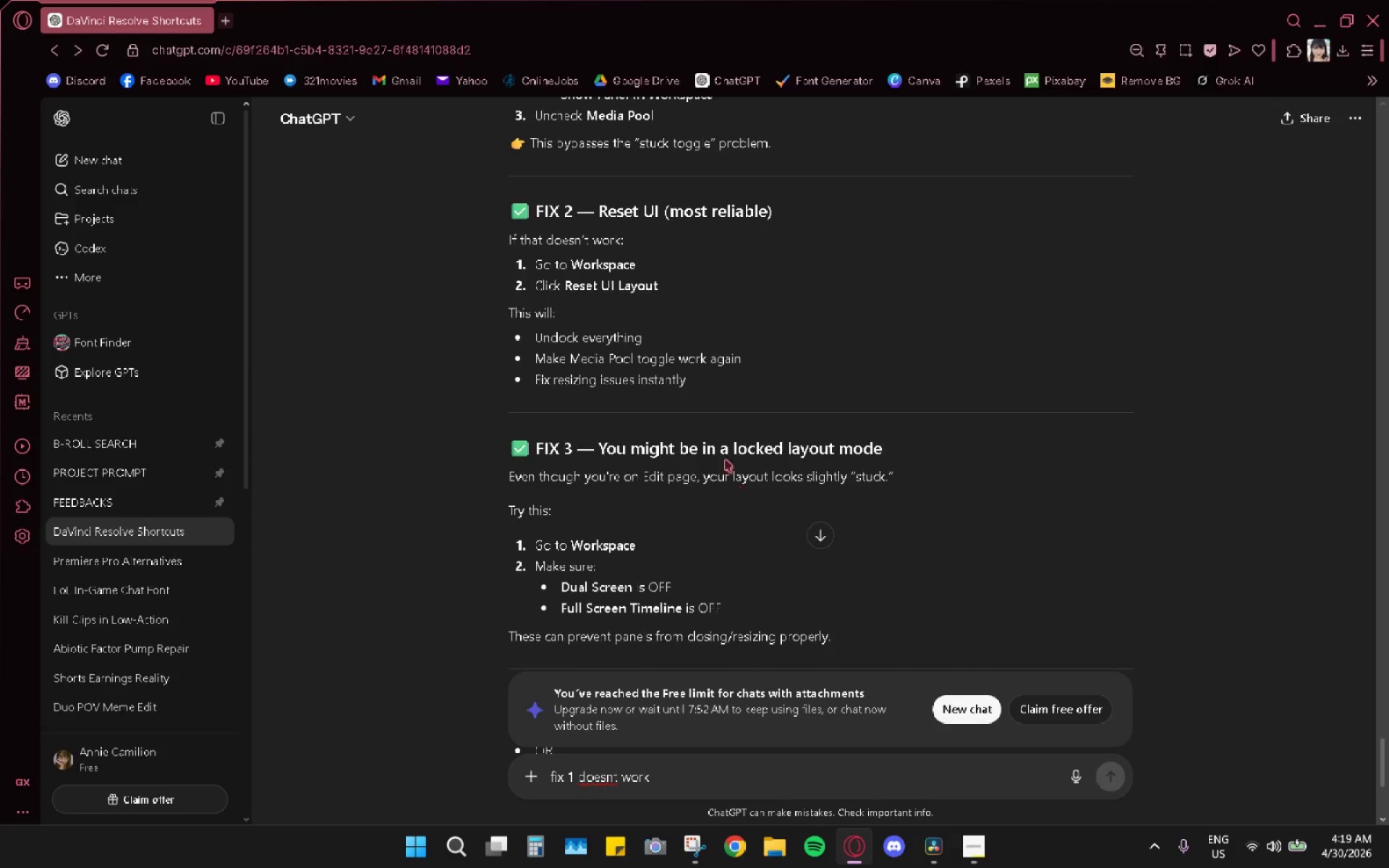 
key(Alt+Tab)
 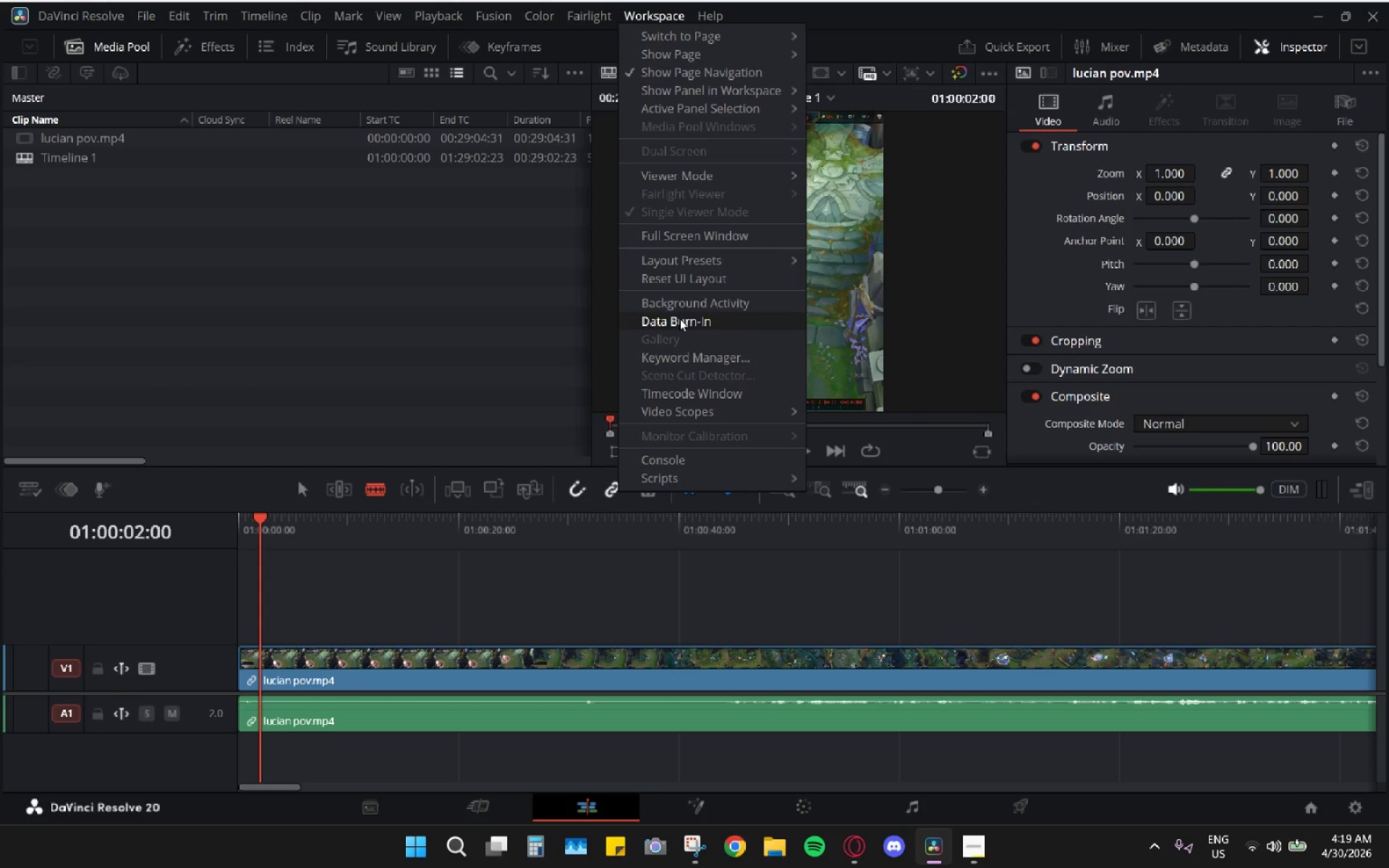 
left_click([689, 274])
 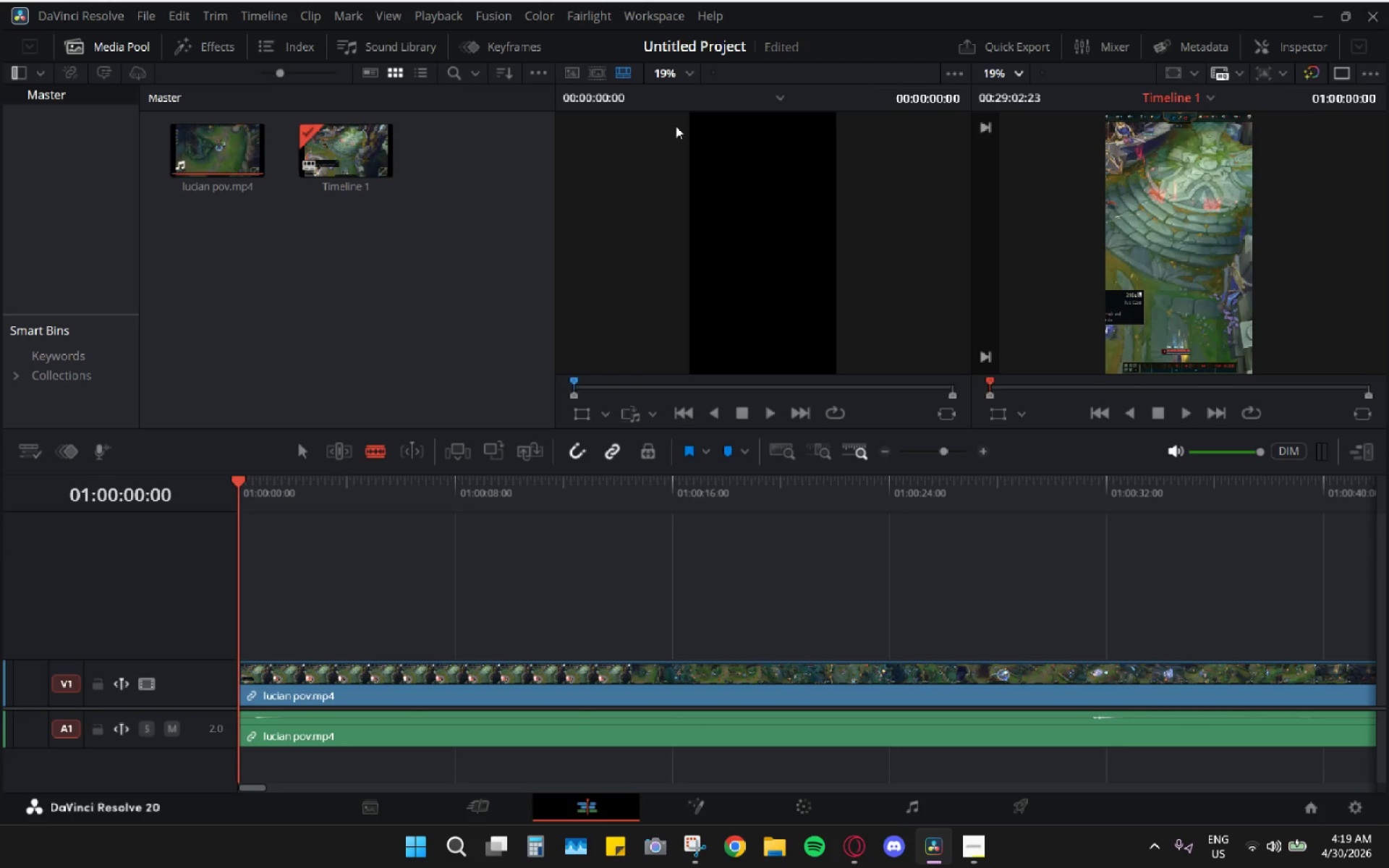 
key(Alt+AltLeft)
 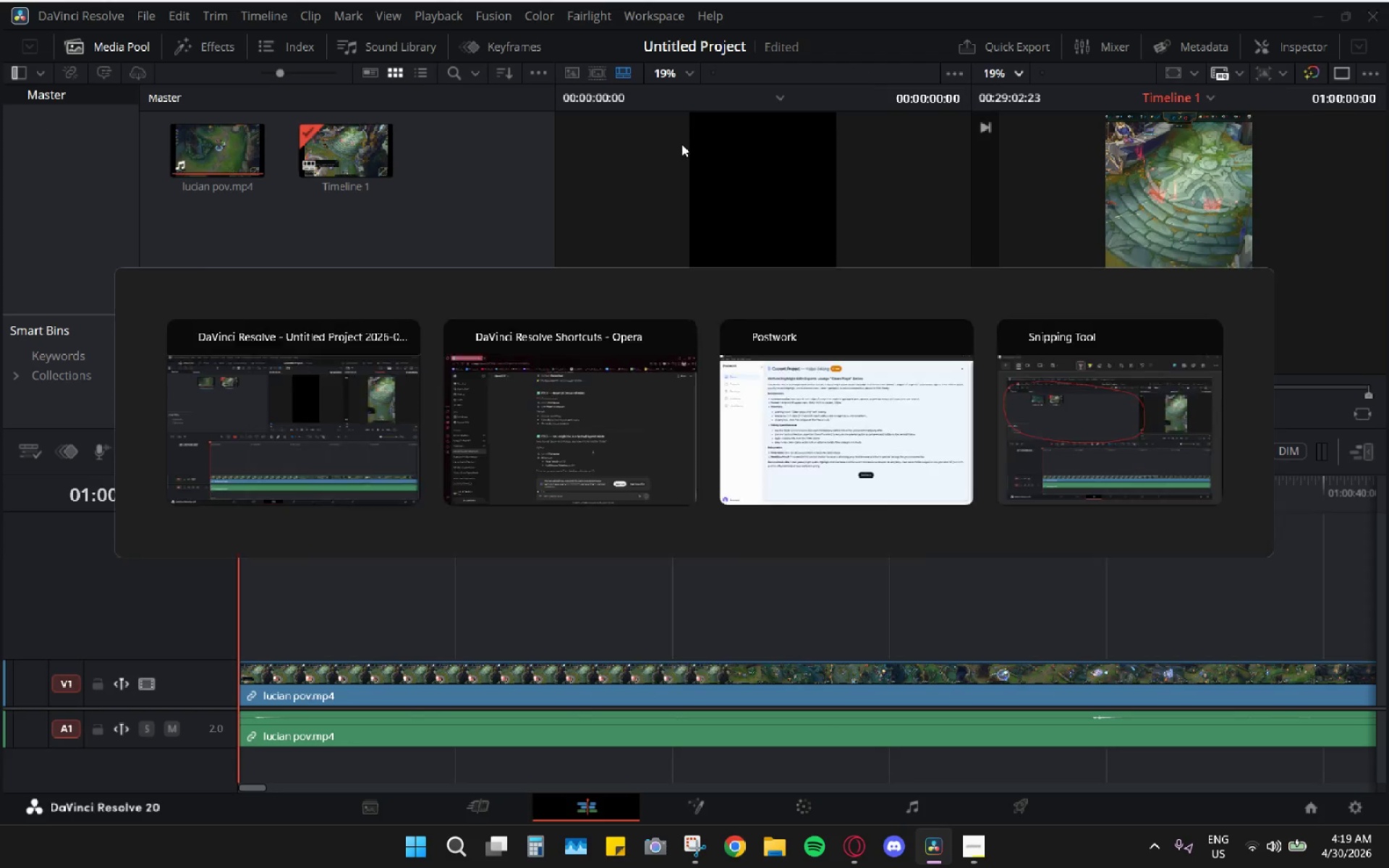 
key(Alt+Tab)
 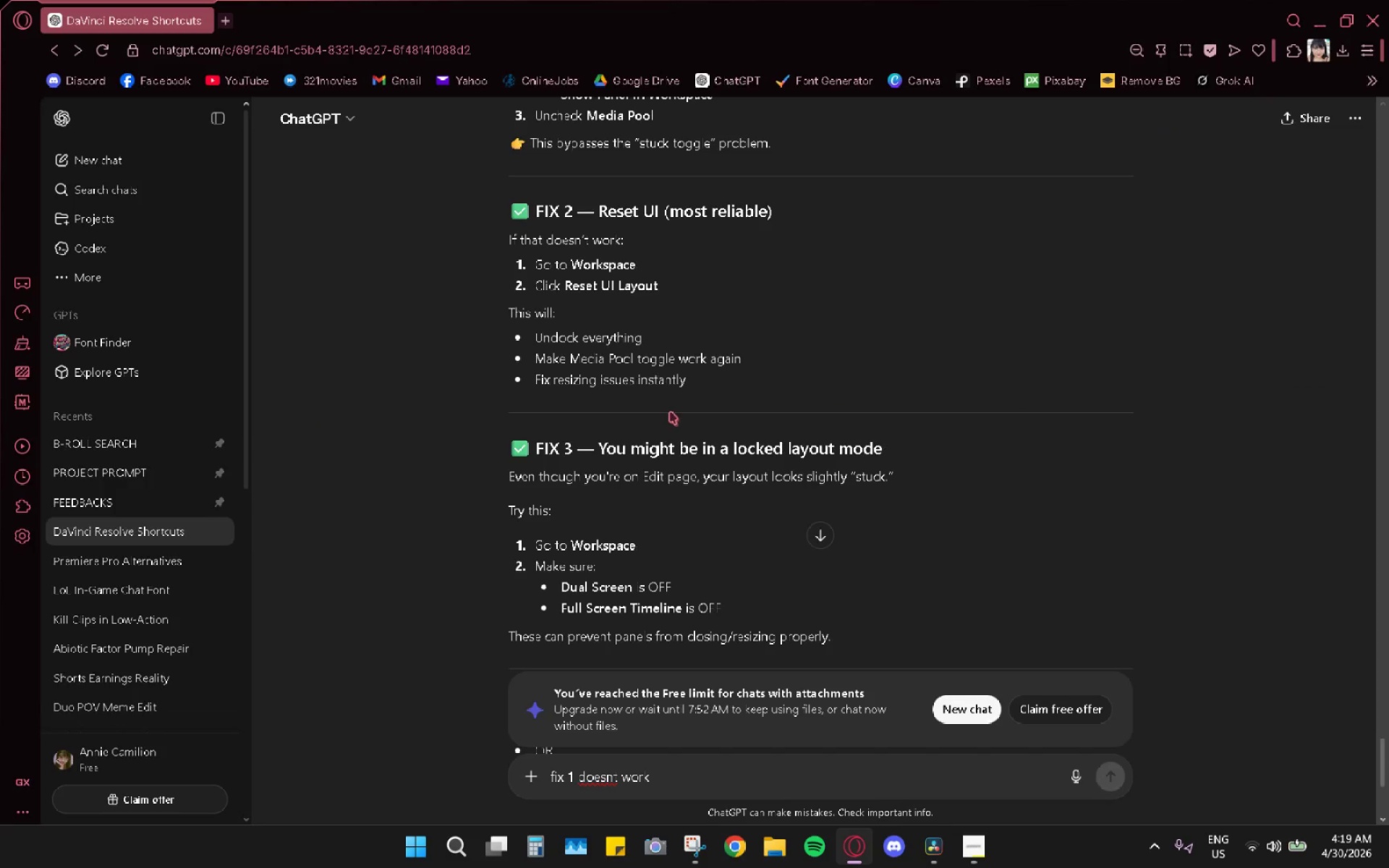 
key(Alt+AltLeft)
 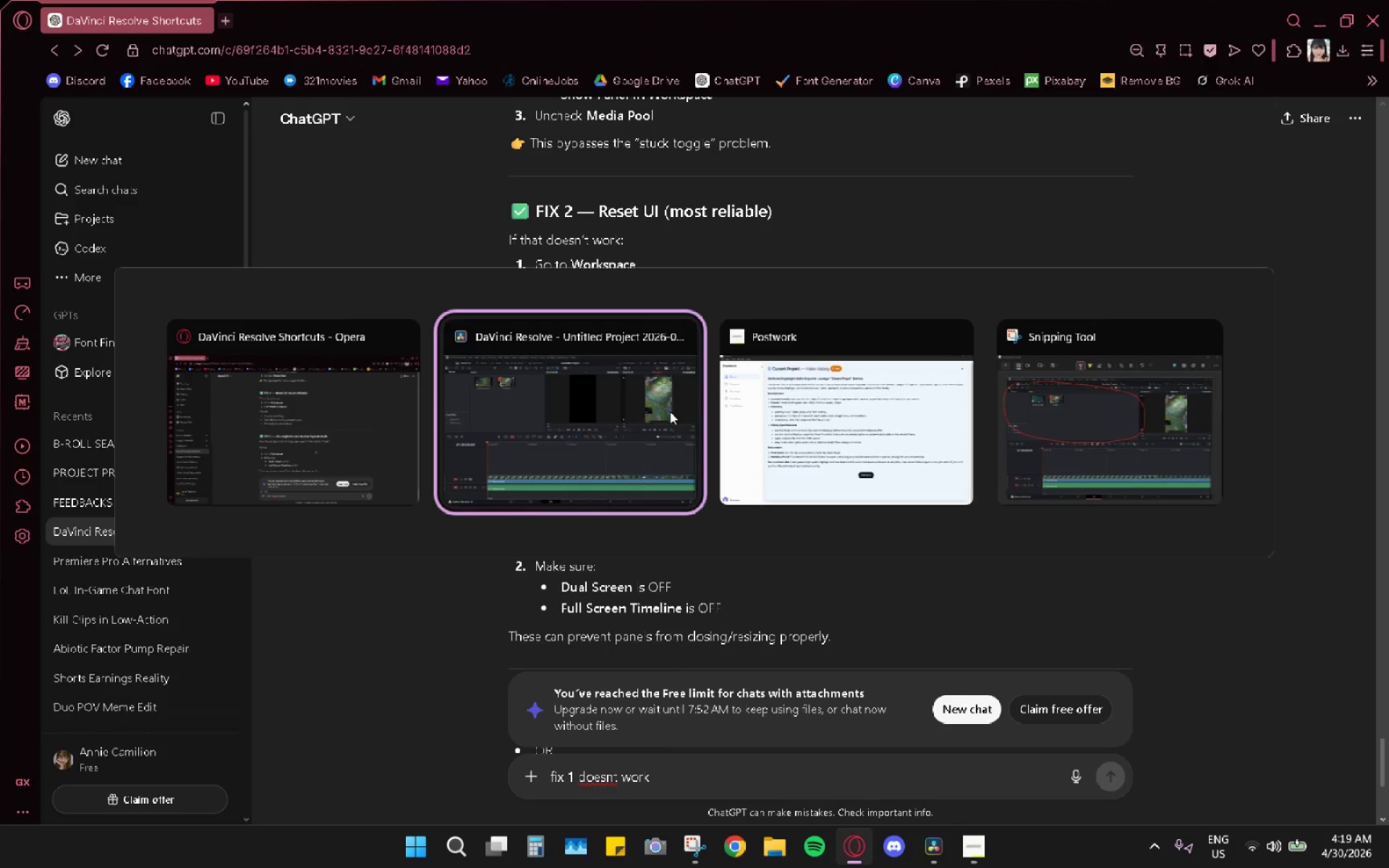 
key(Alt+Tab)
 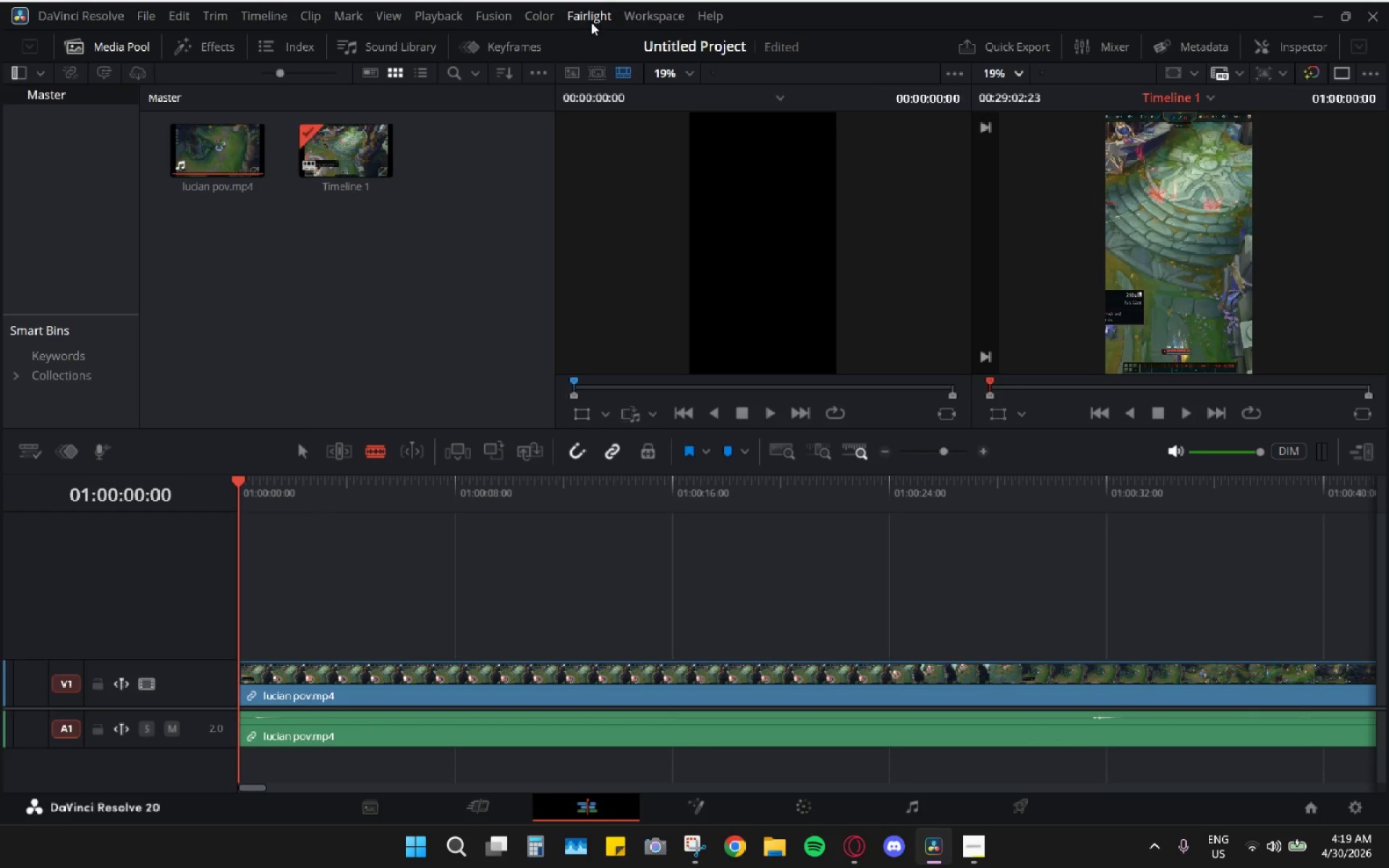 
left_click([641, 18])
 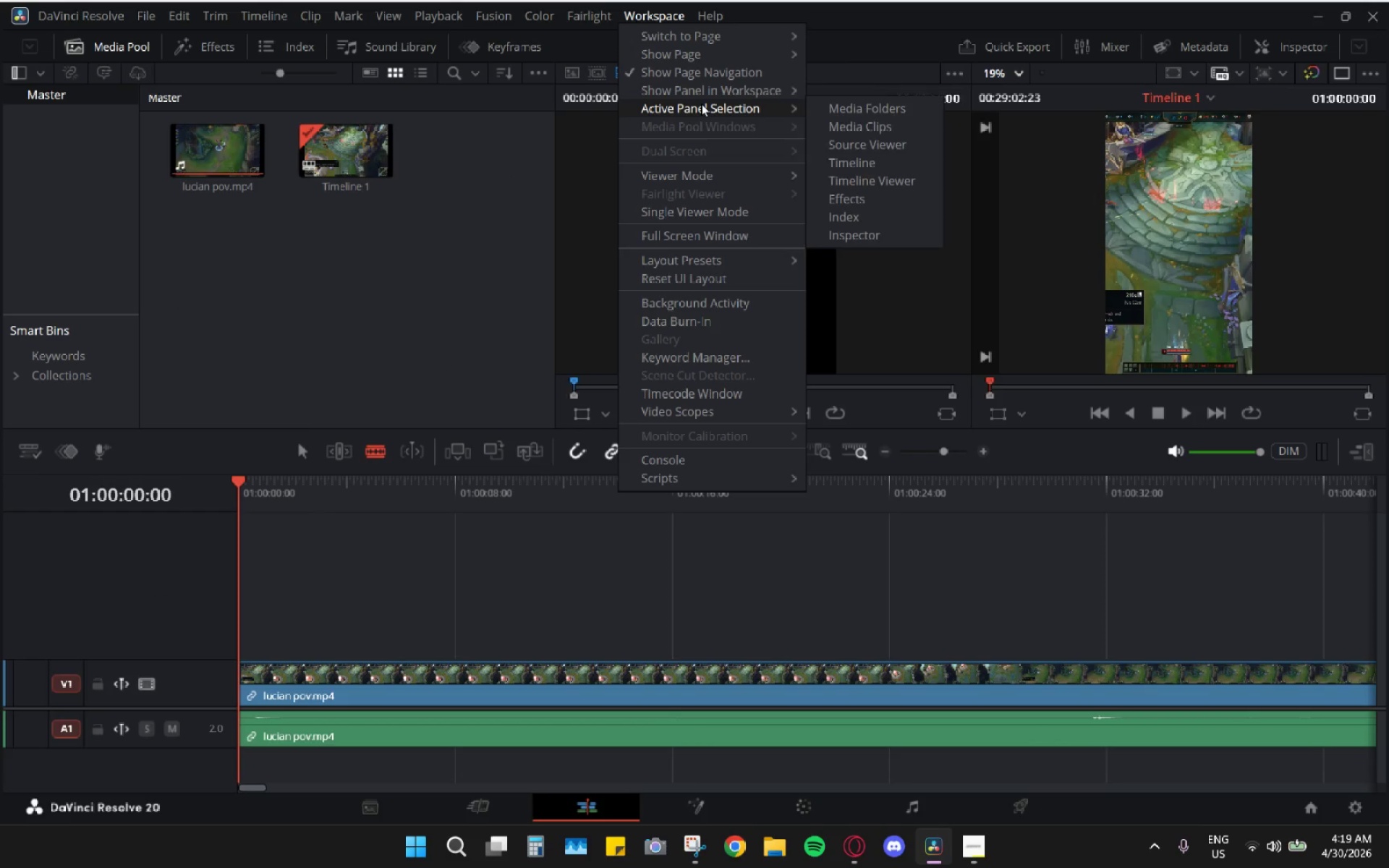 
left_click([708, 95])
 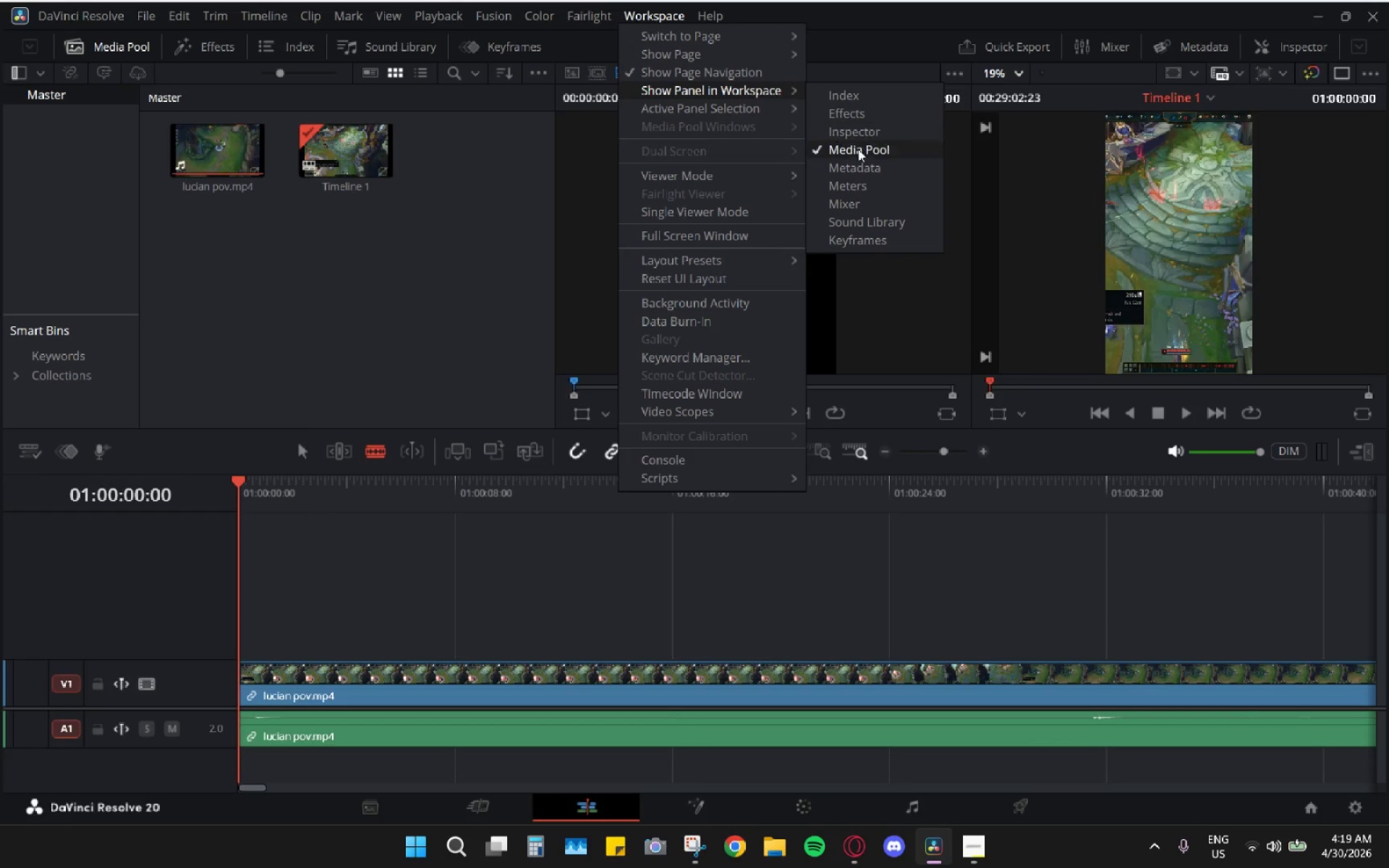 
left_click([857, 153])
 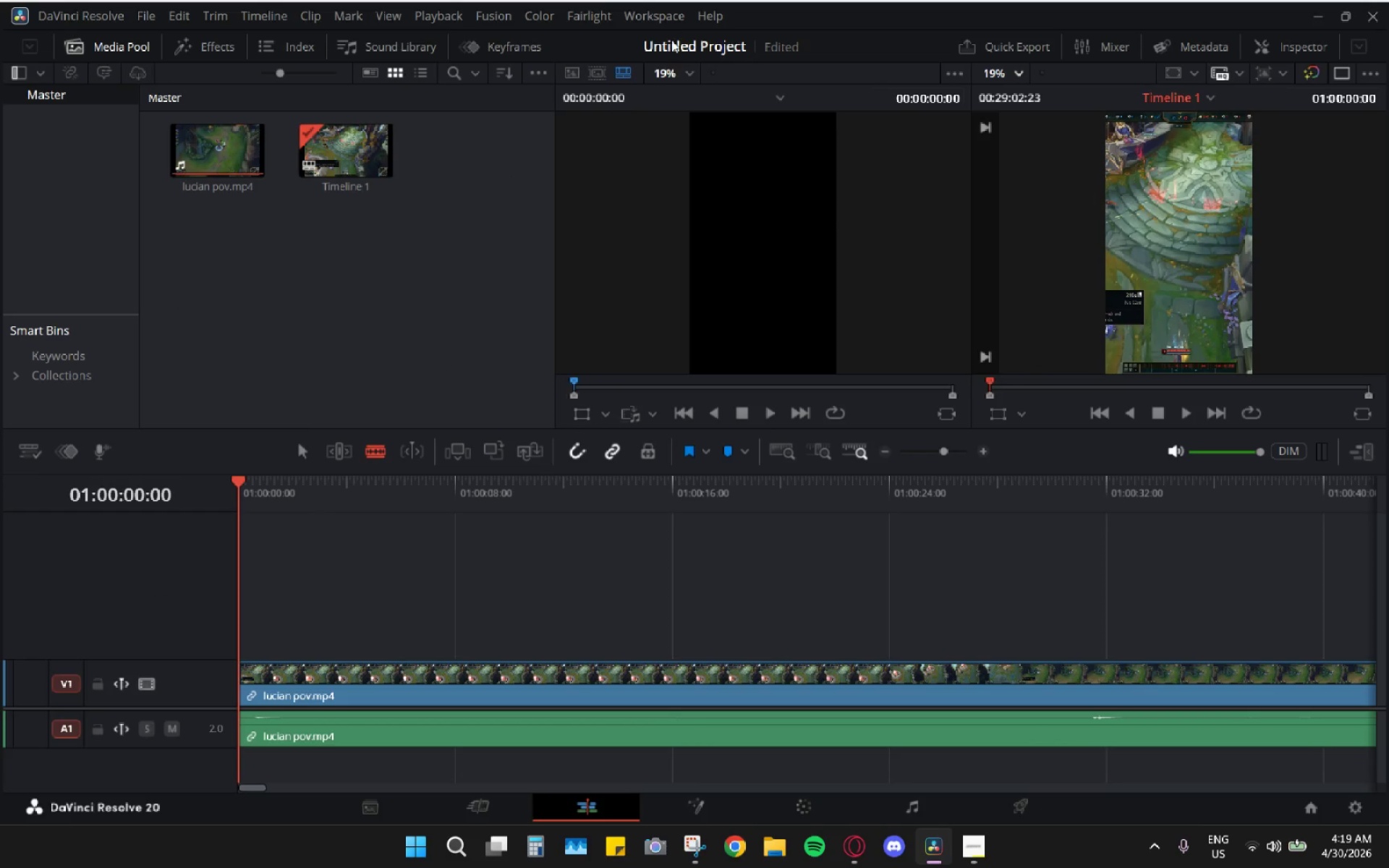 
key(Alt+AltLeft)
 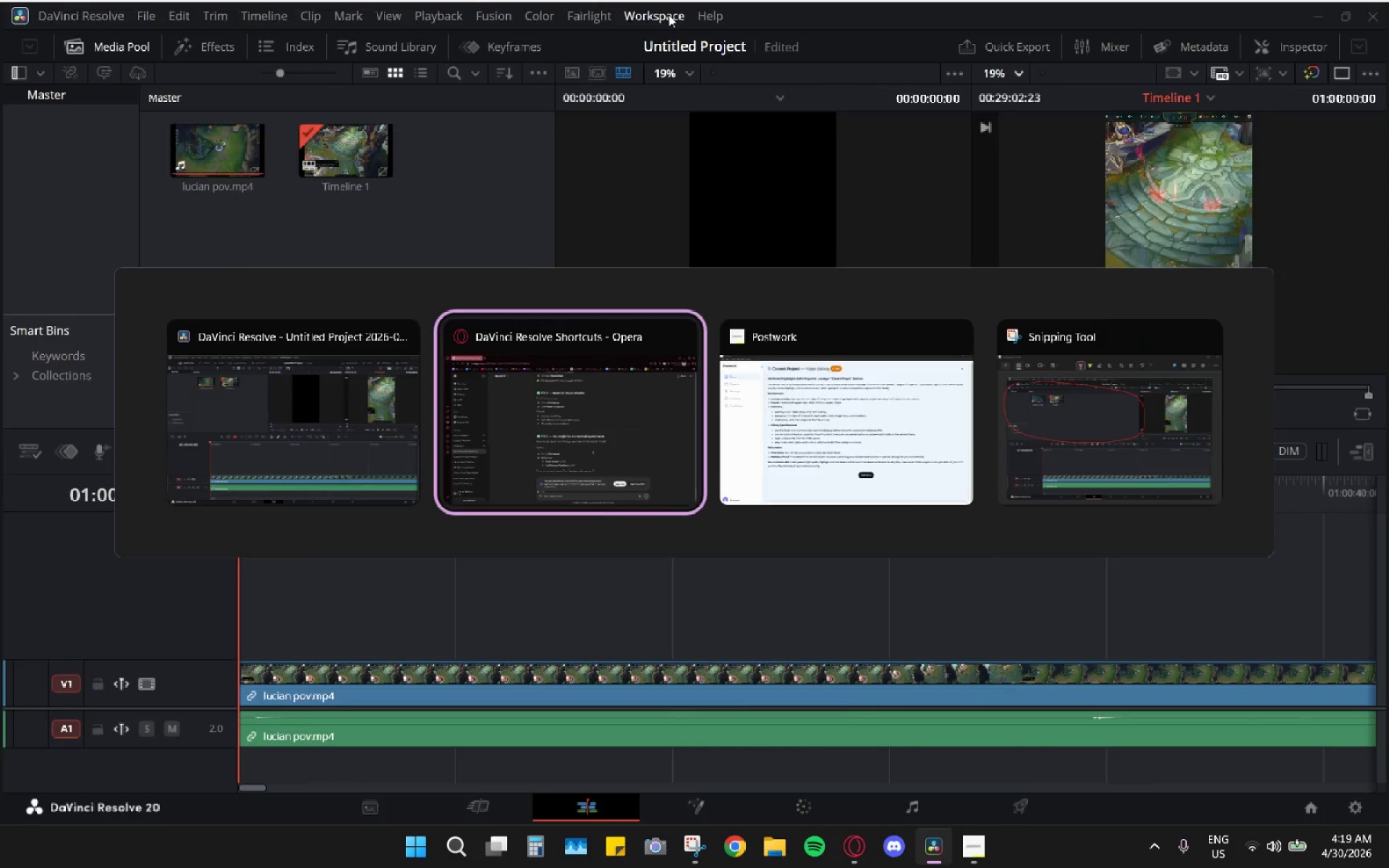 
key(Alt+Tab)
 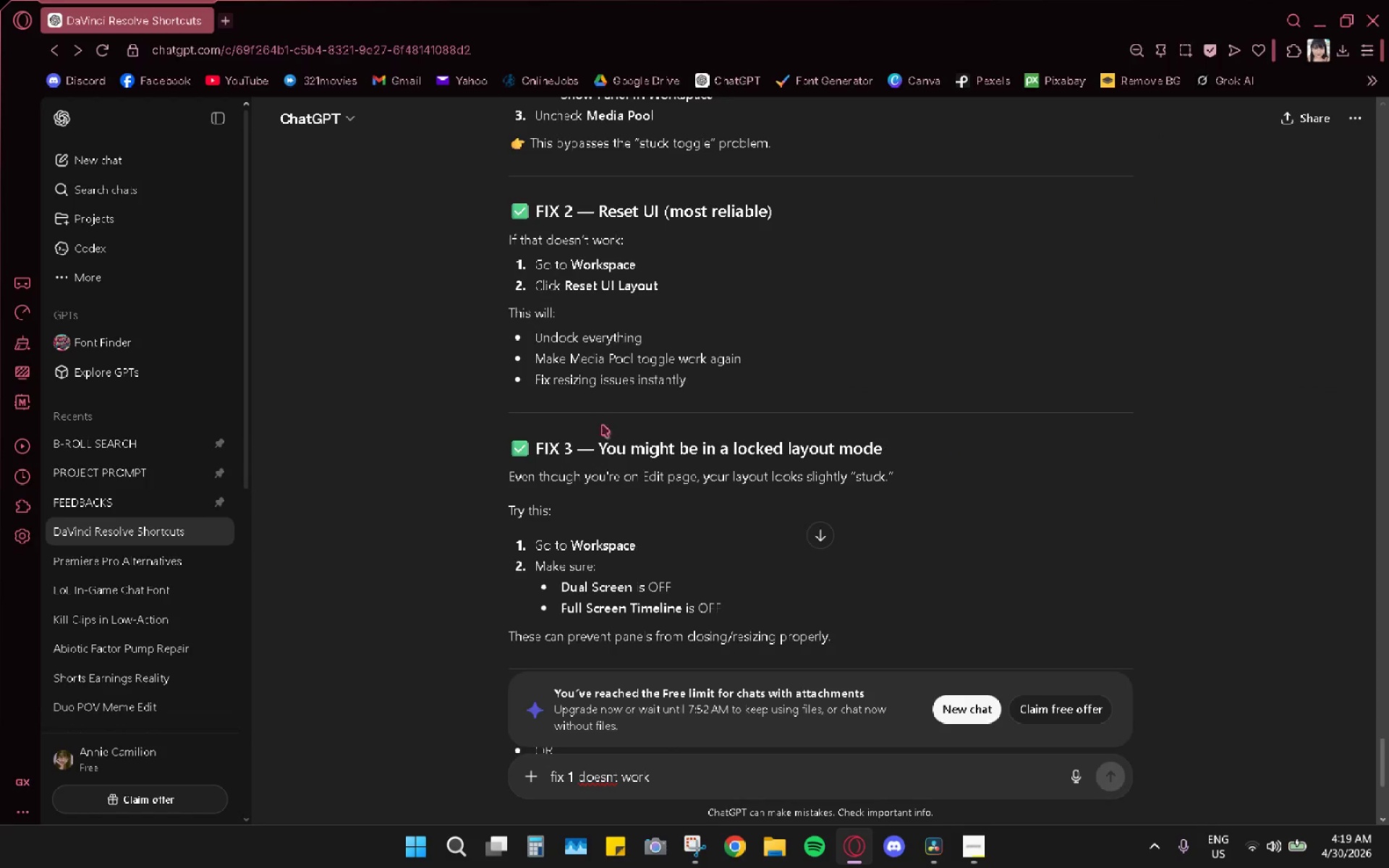 
scroll: coordinate [600, 432], scroll_direction: down, amount: 2.0
 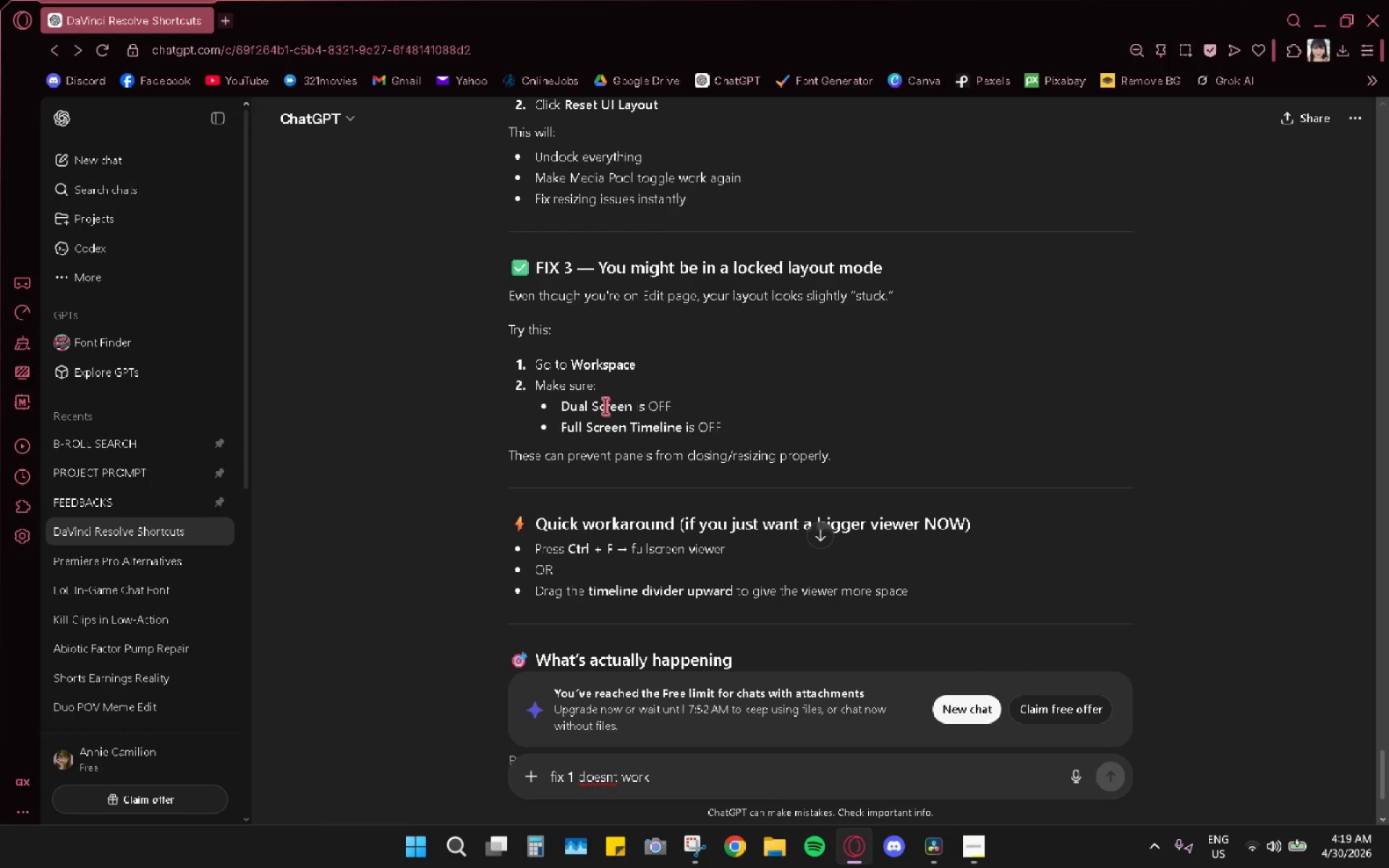 
wait(6.7)
 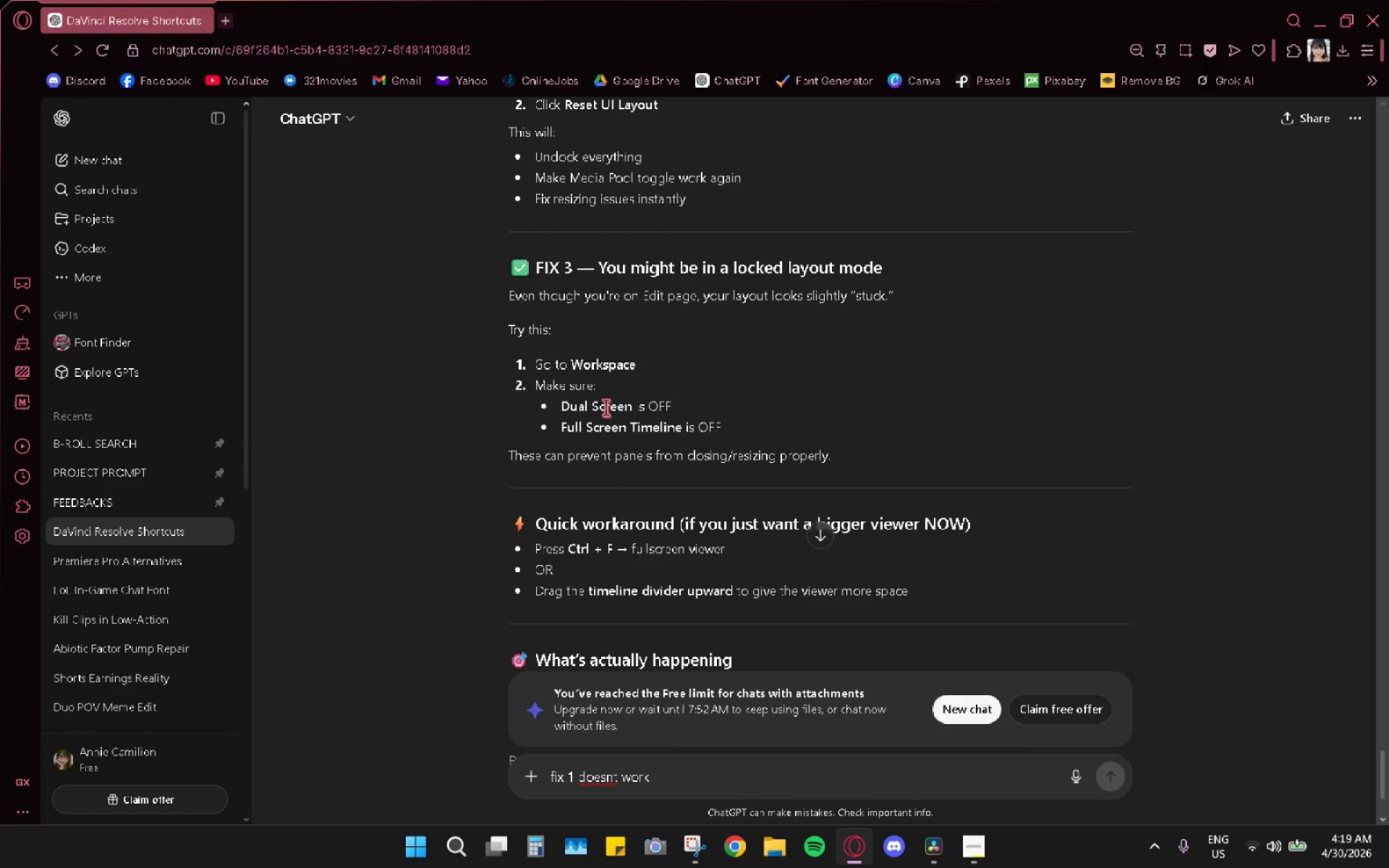 
key(Alt+AltLeft)
 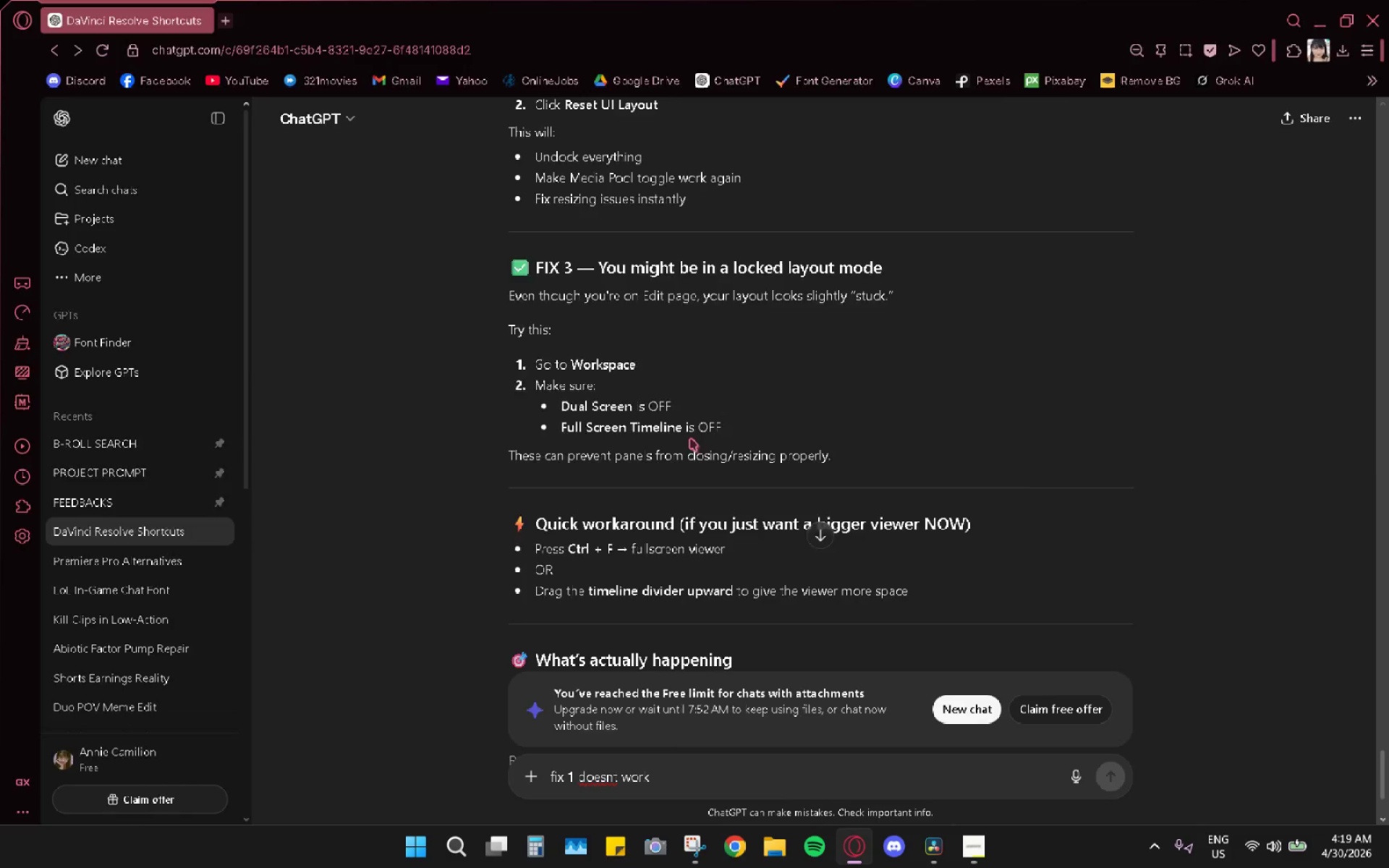 
key(Alt+Tab)
 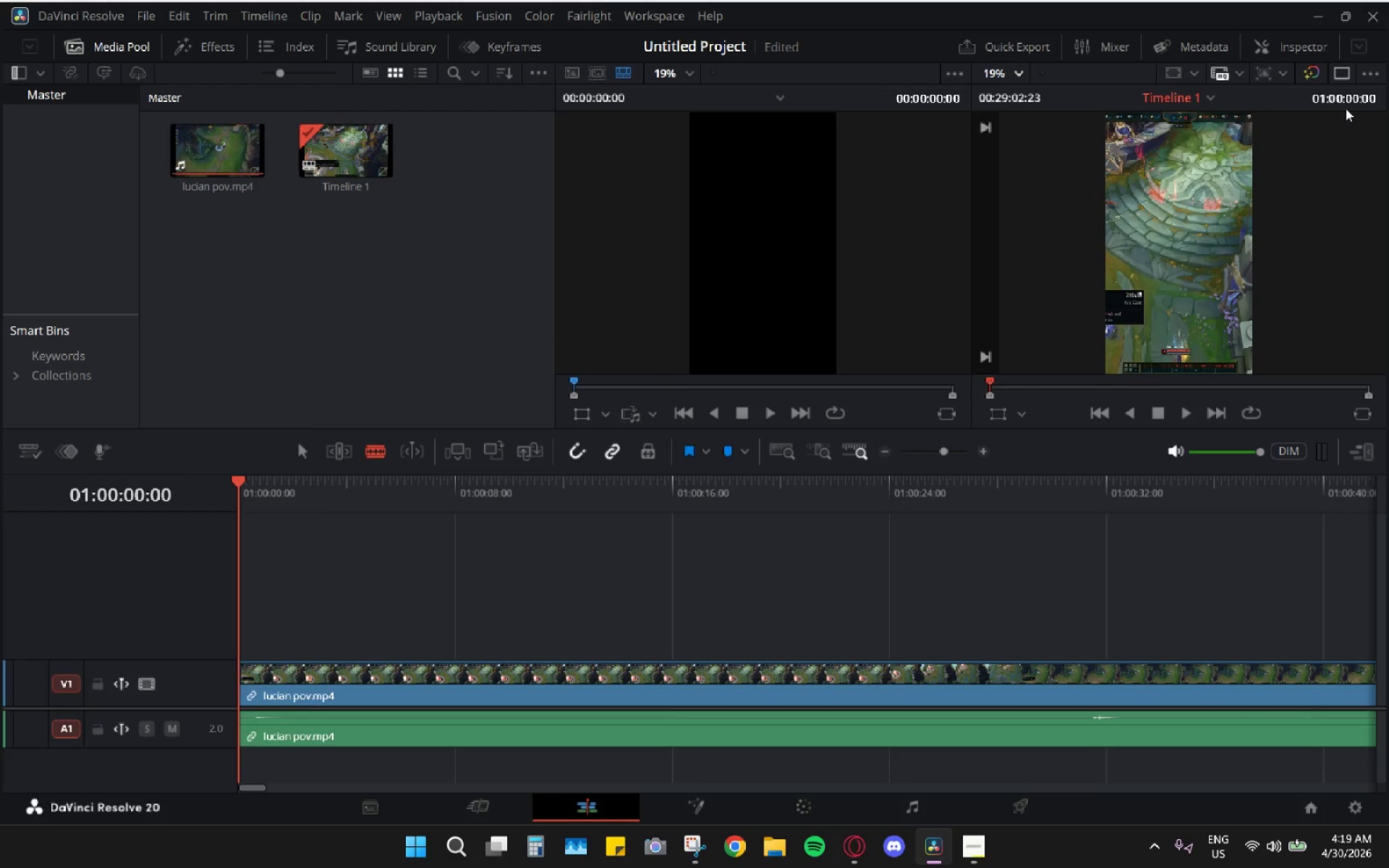 
left_click([1341, 77])
 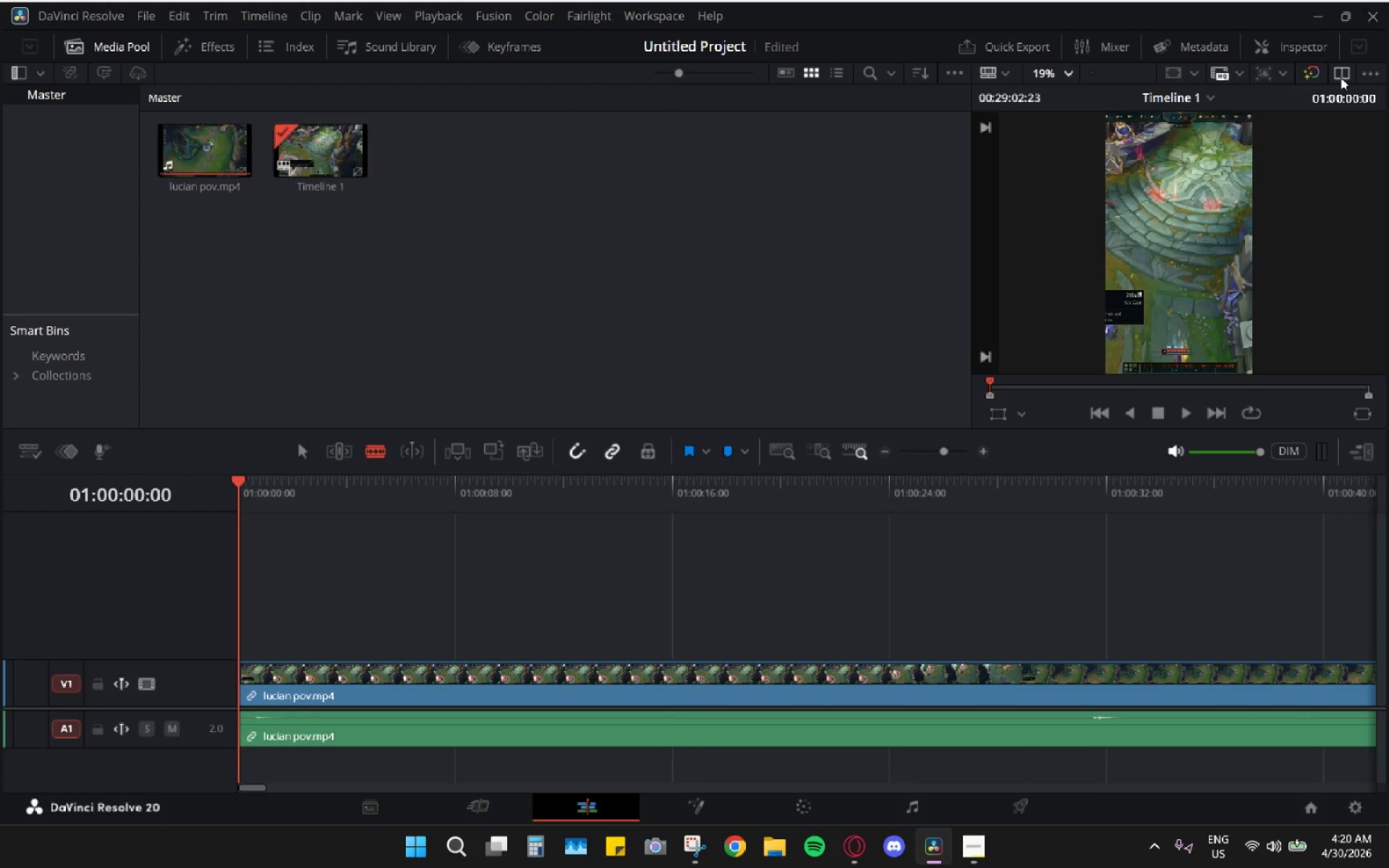 
key(Alt+AltLeft)
 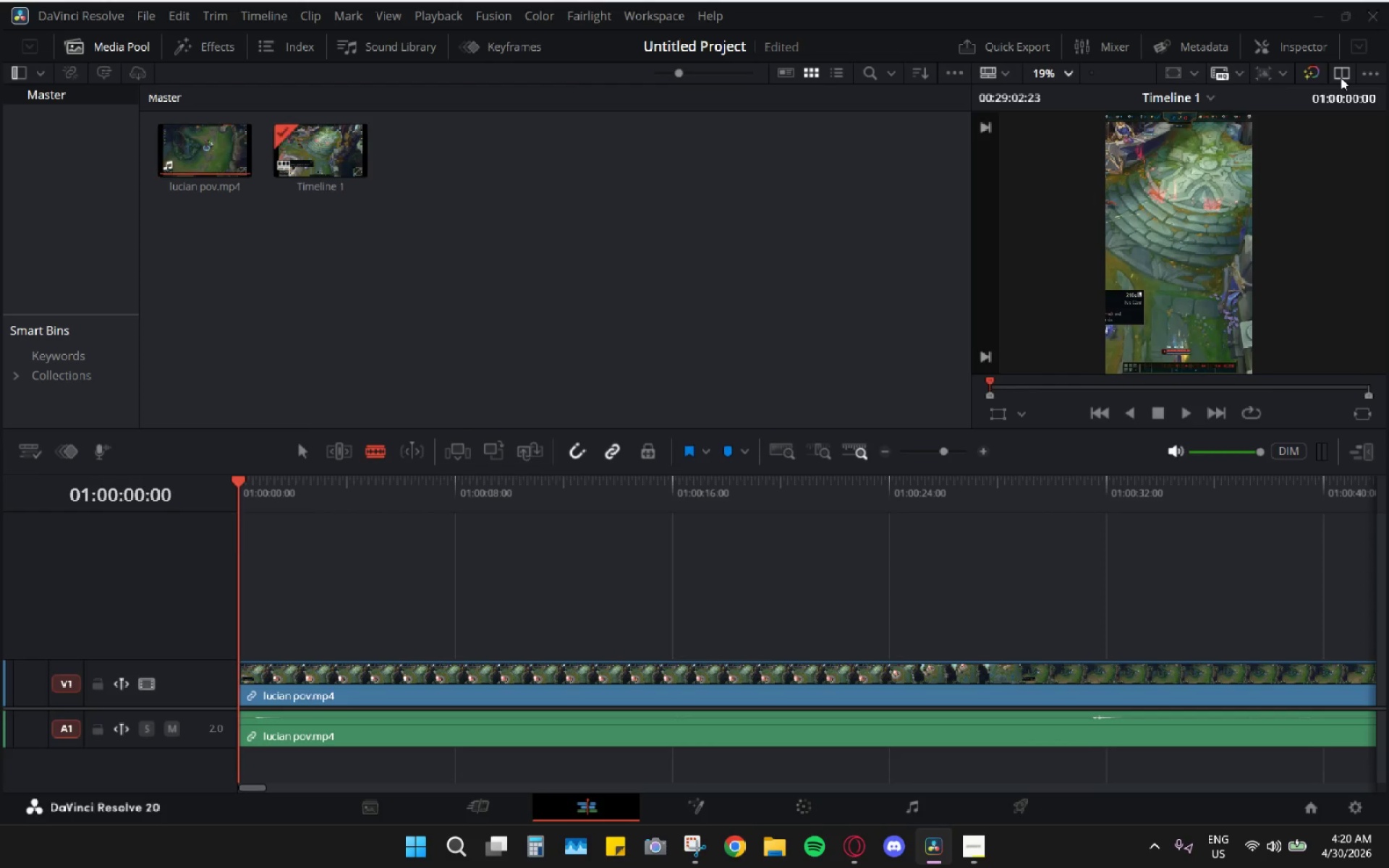 
hold_key(key=Tab, duration=13.06)
 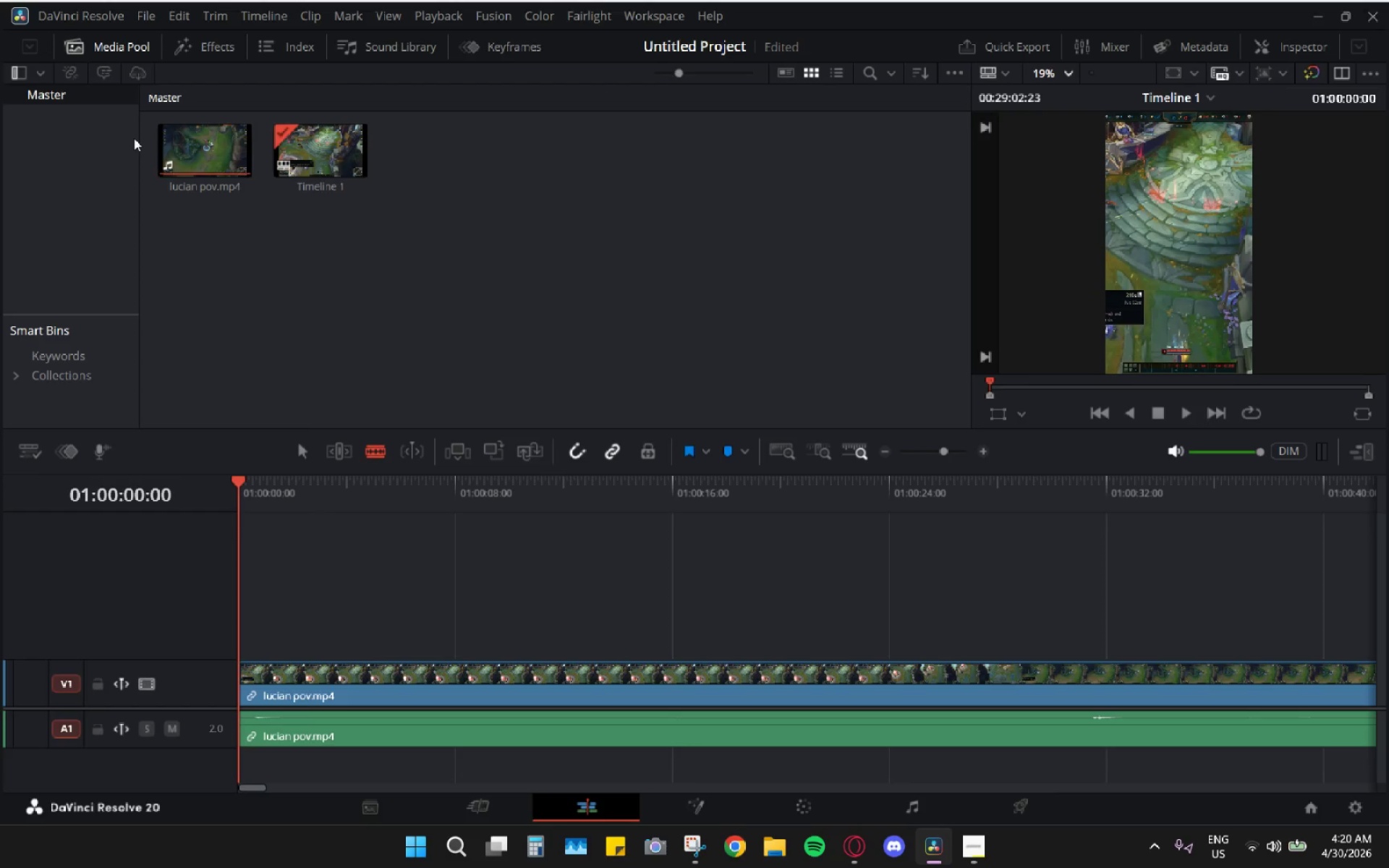 
scroll: coordinate [836, 375], scroll_direction: down, amount: 10.0
 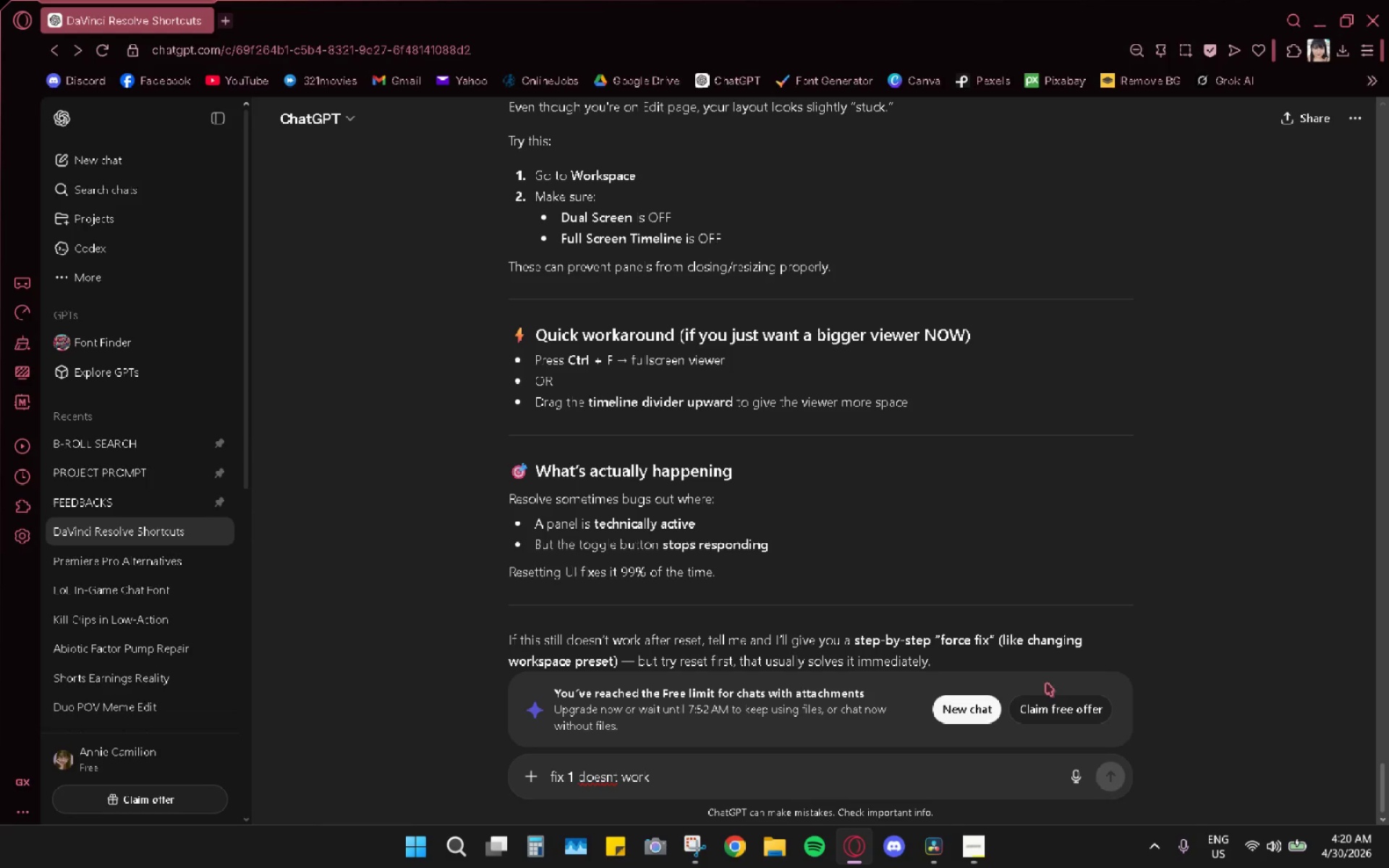 
left_click([965, 712])
 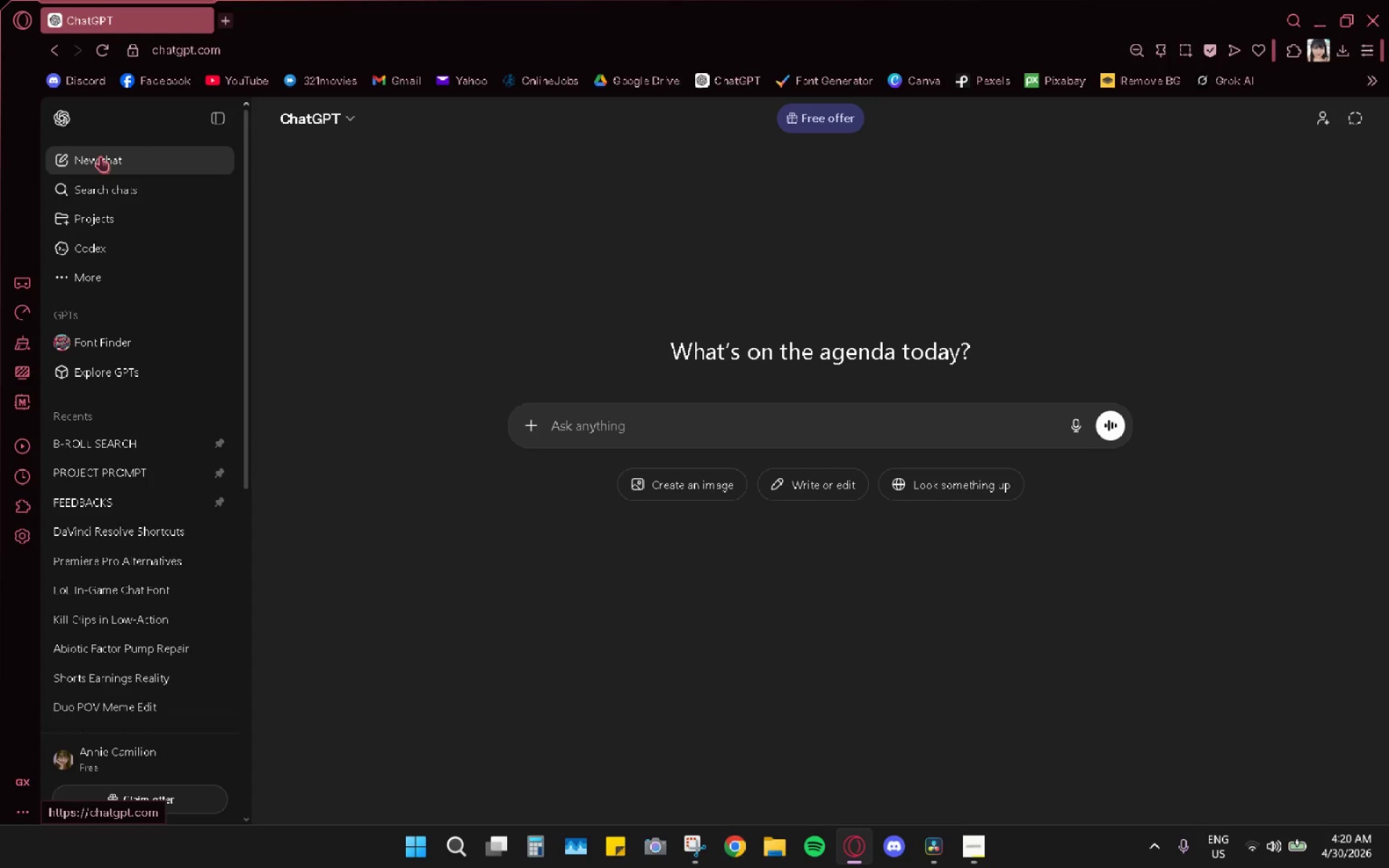 
type(i cannt )
key(Backspace)
key(Backspace)
type(ot unck)
key(Backspace)
type(heck )
 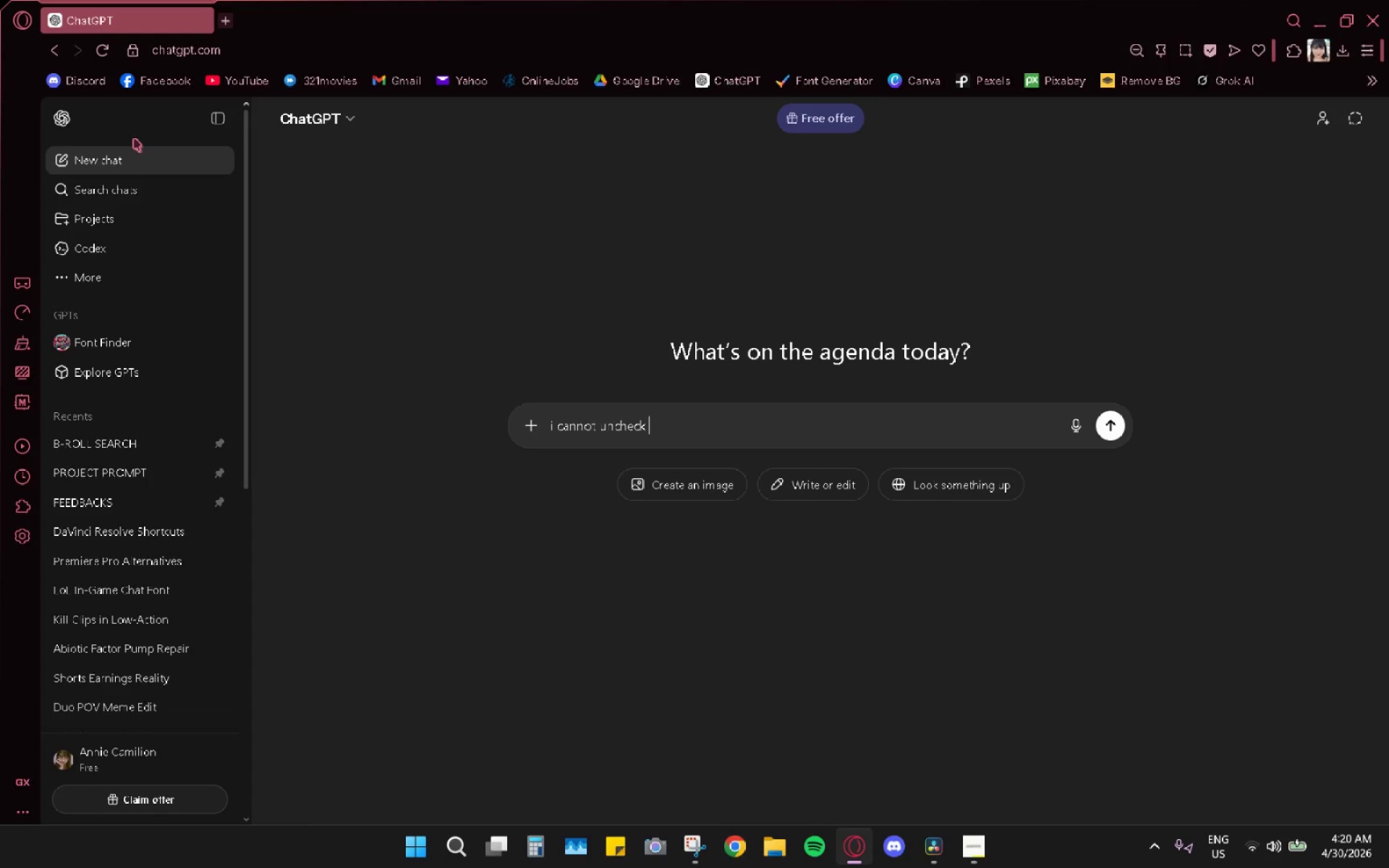 
key(Alt+AltLeft)
 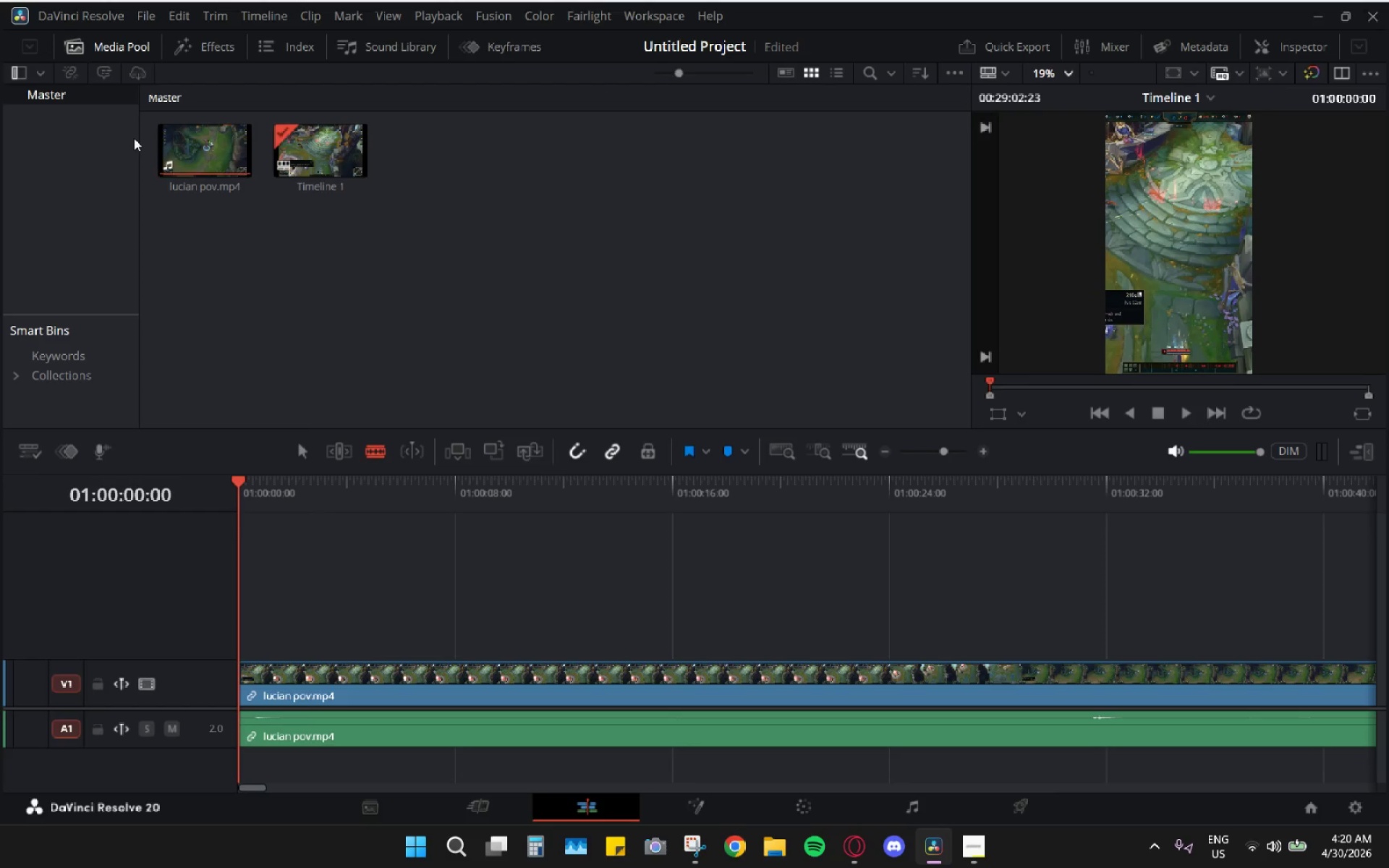 
key(Alt+AltLeft)
 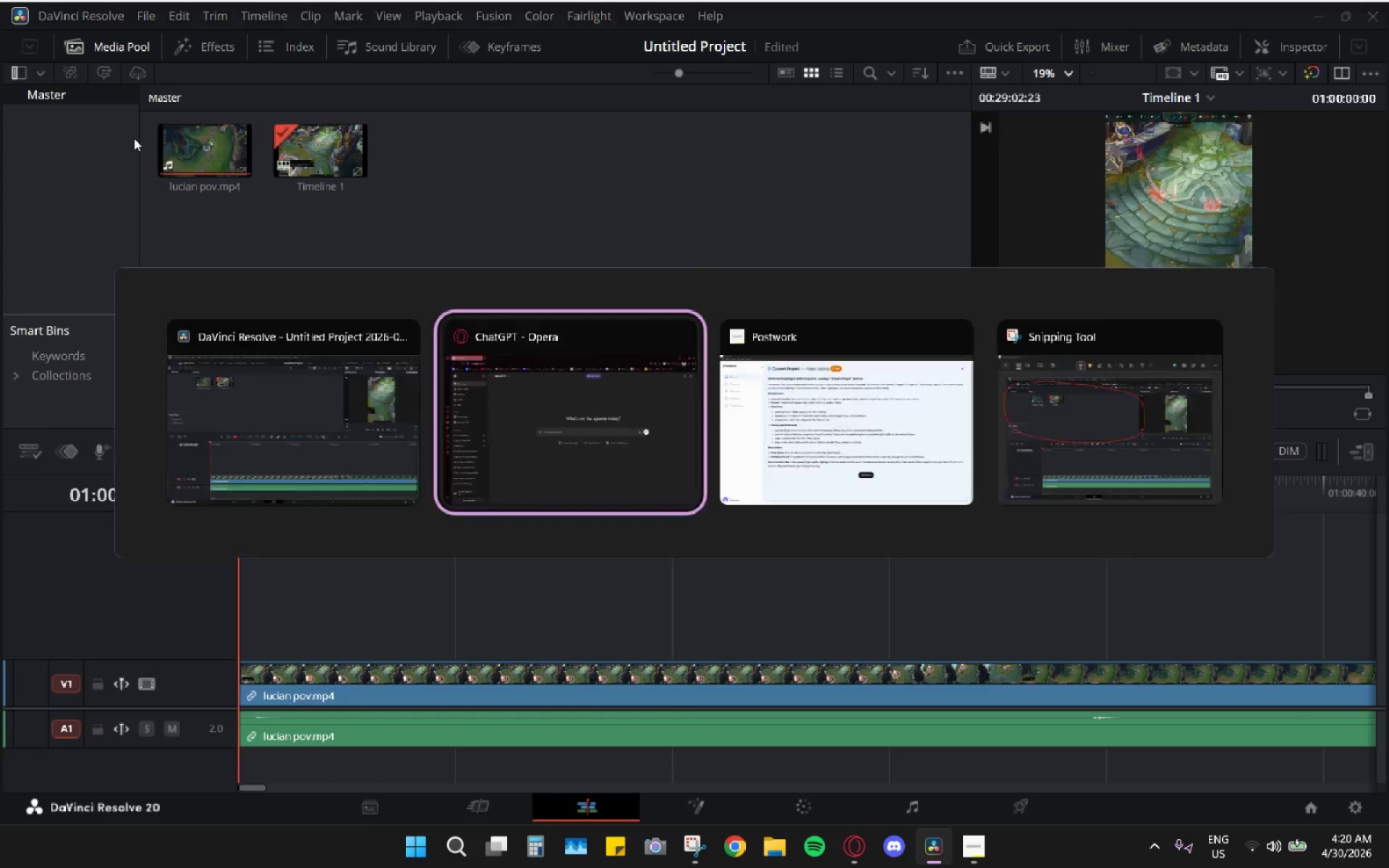 
key(Tab)
type(media pool in workspace in dava)
key(Backspace)
key(Backspace)
type(a)
key(Backspace)
type(vinci resolve)
 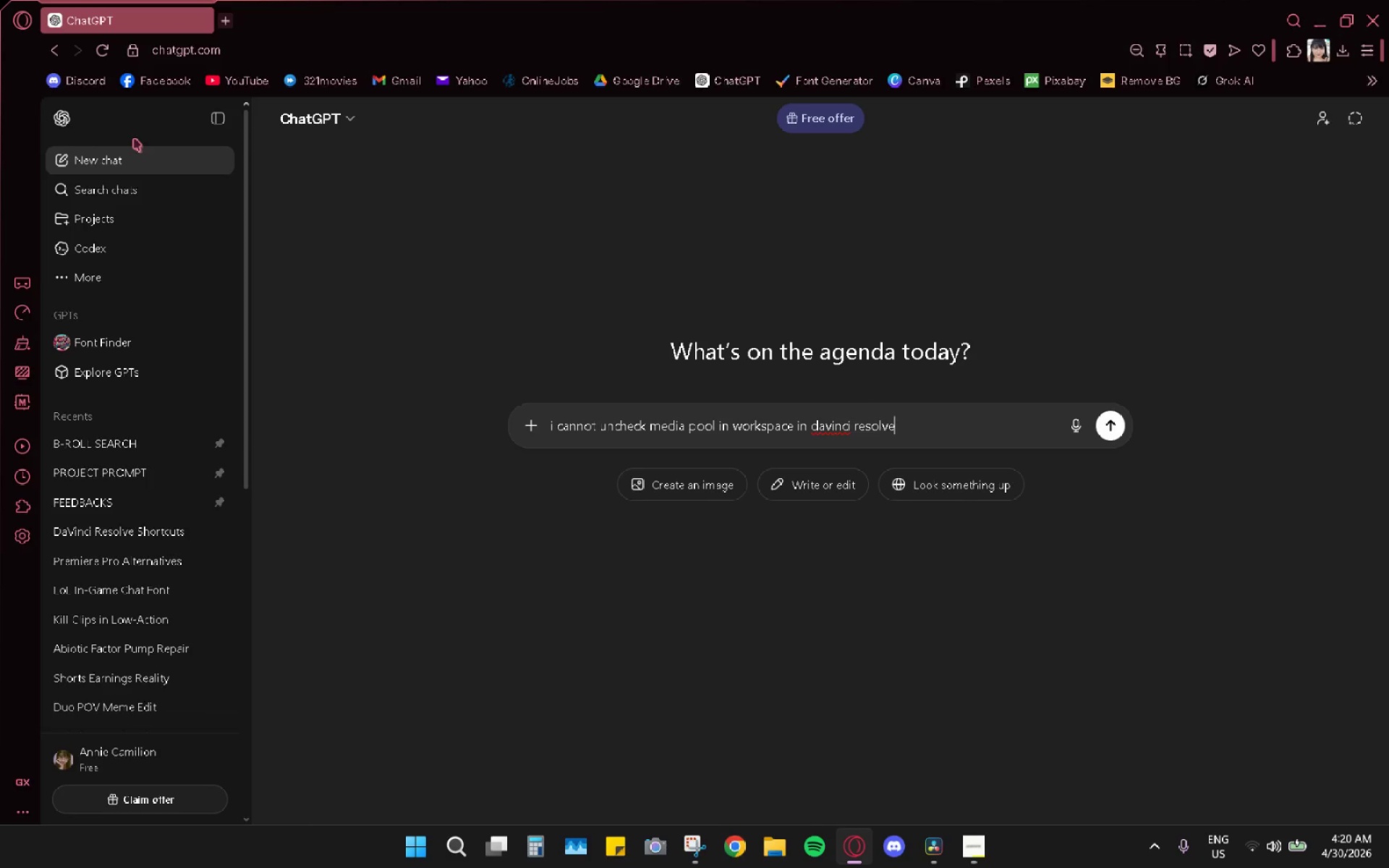 
key(Enter)
 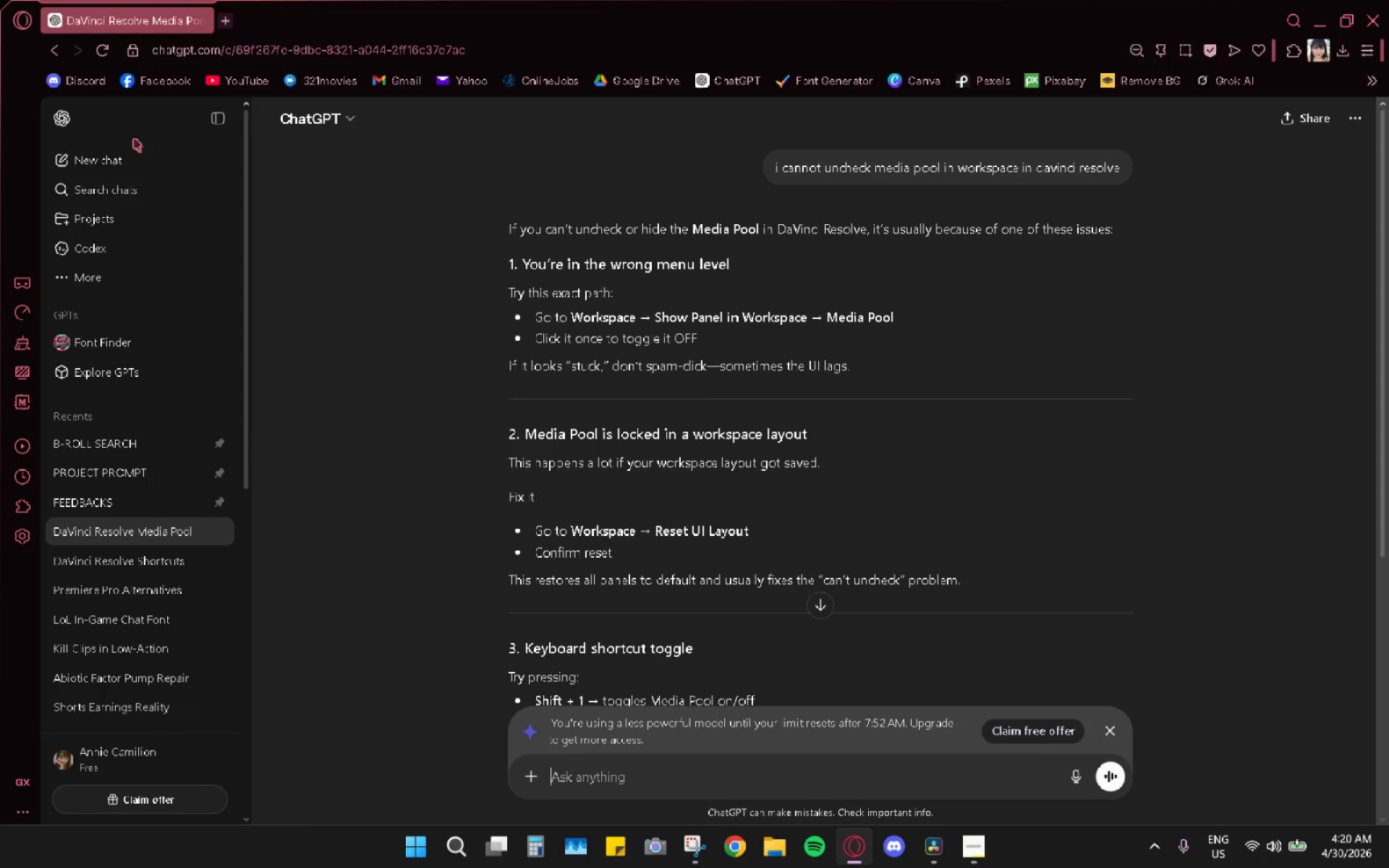 
wait(15.08)
 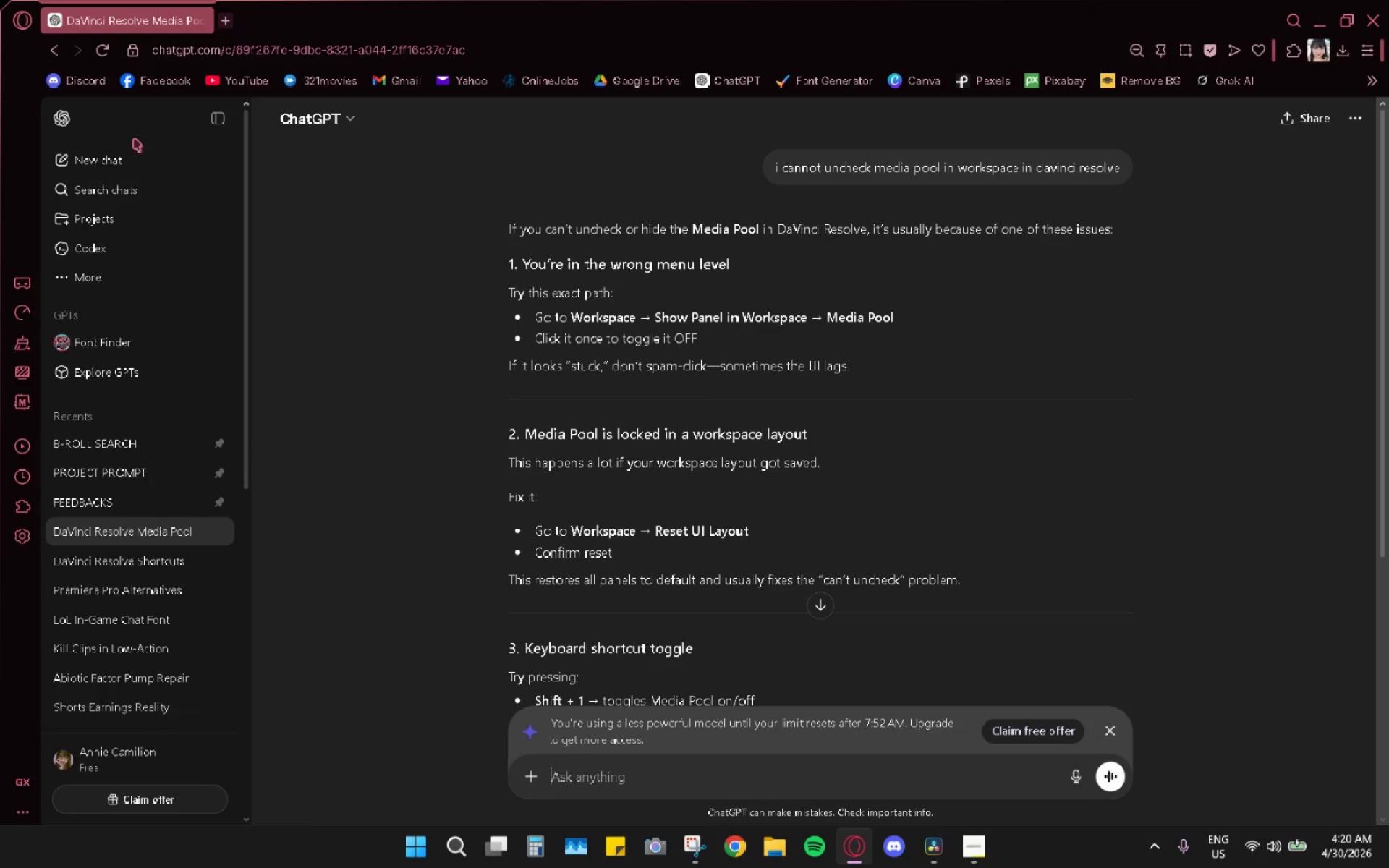 
type(1.)
key(Backspace)
type( is not working)
 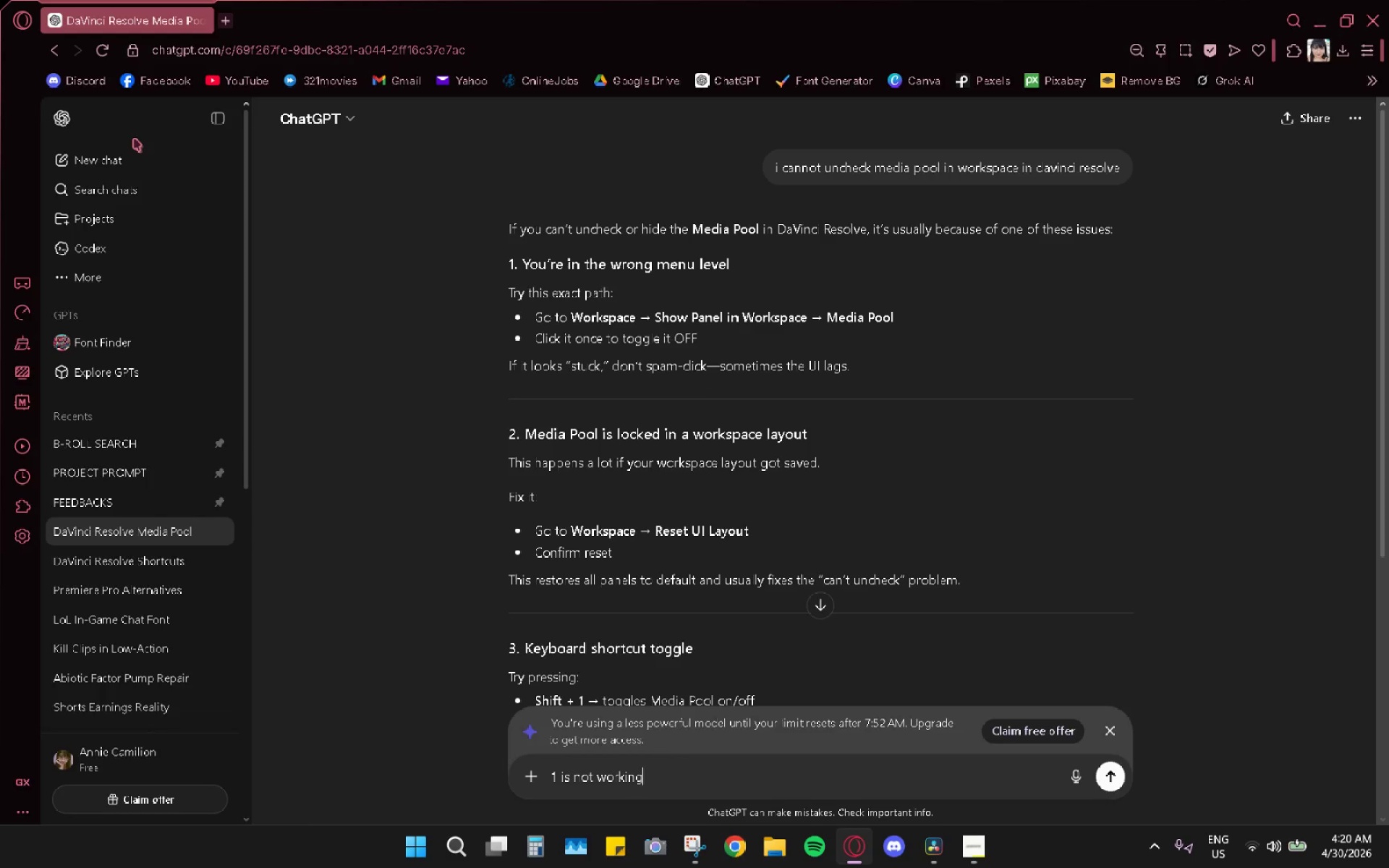 
key(Enter)
 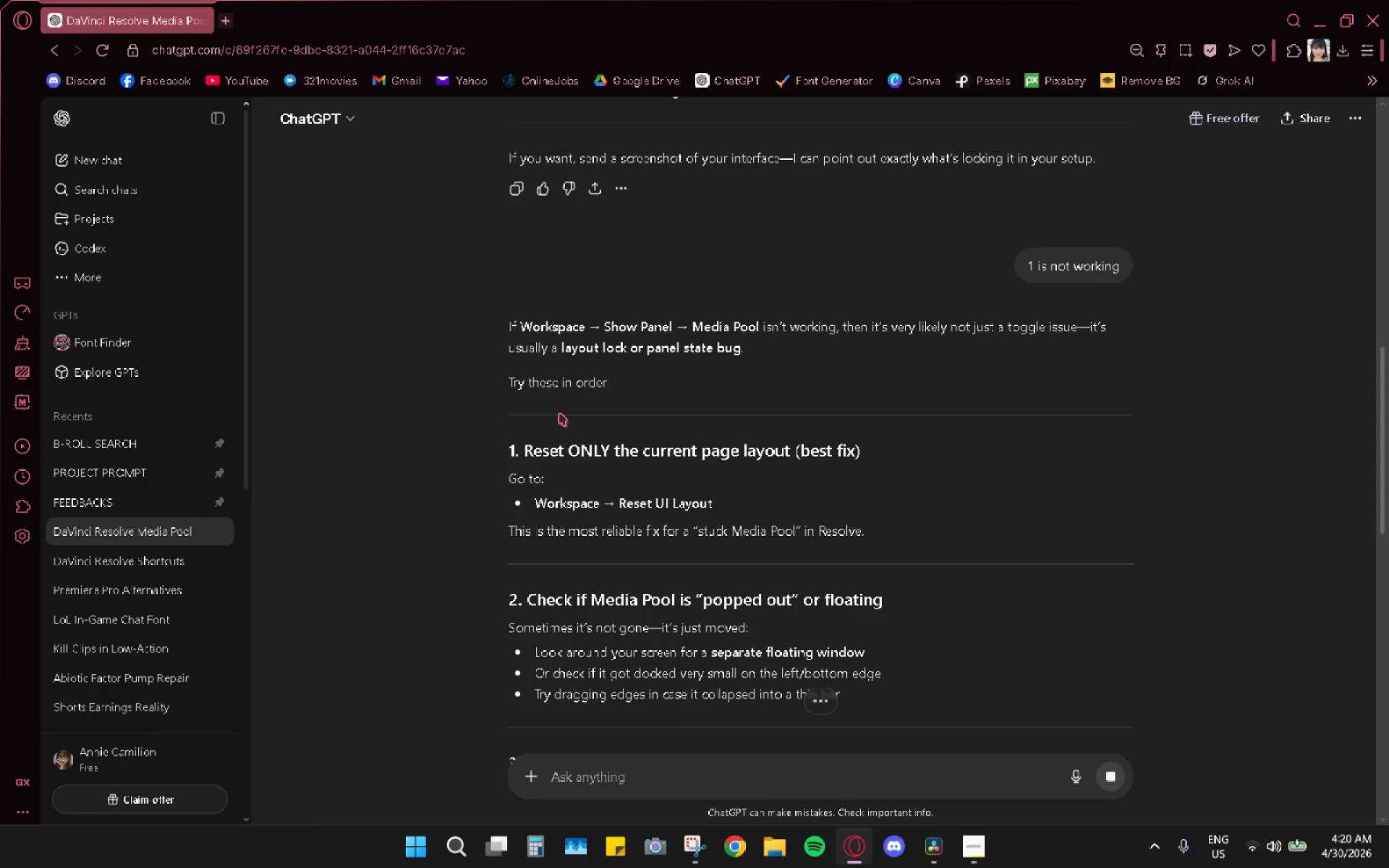 
wait(9.83)
 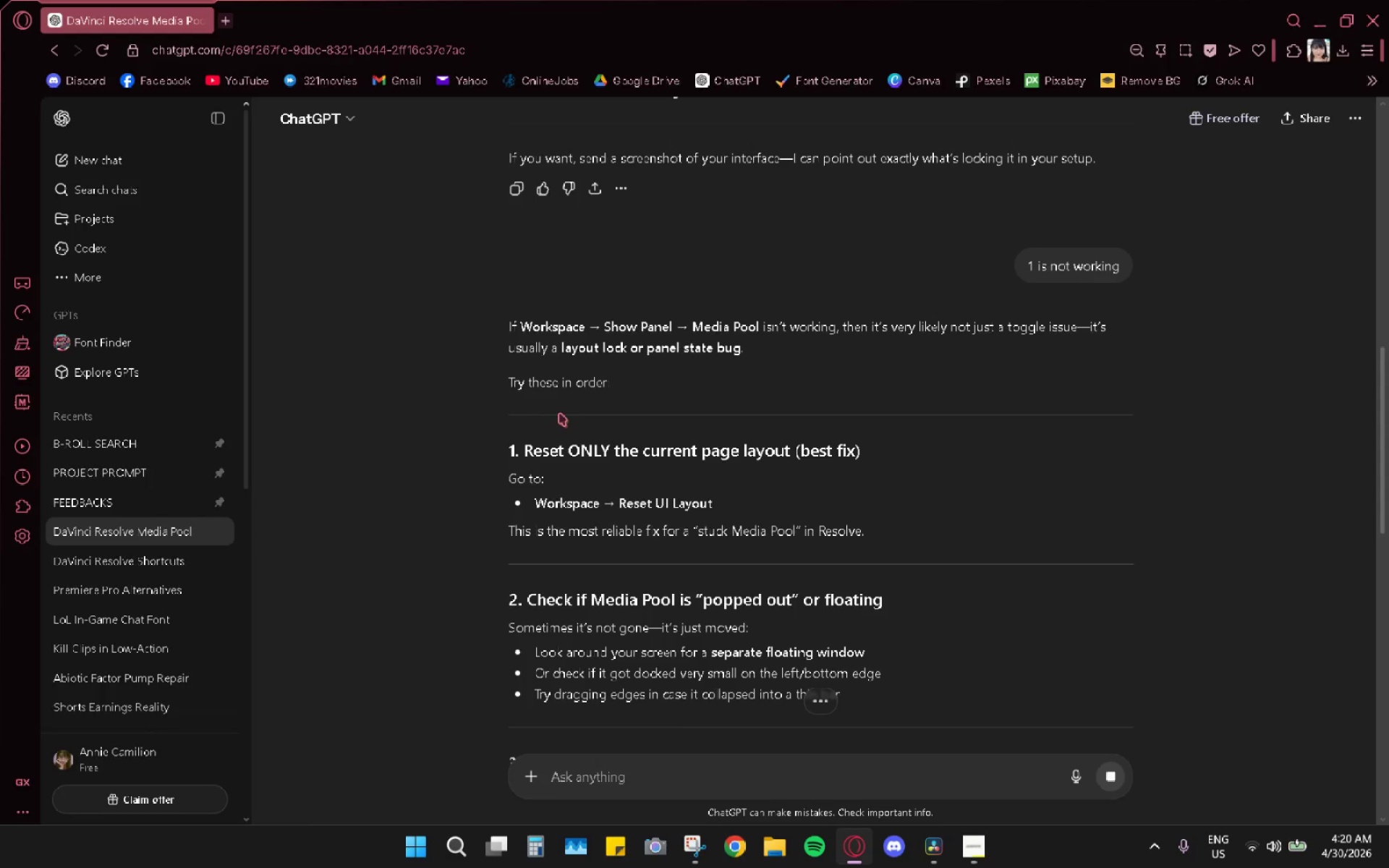 
scroll: coordinate [639, 497], scroll_direction: down, amount: 7.0
 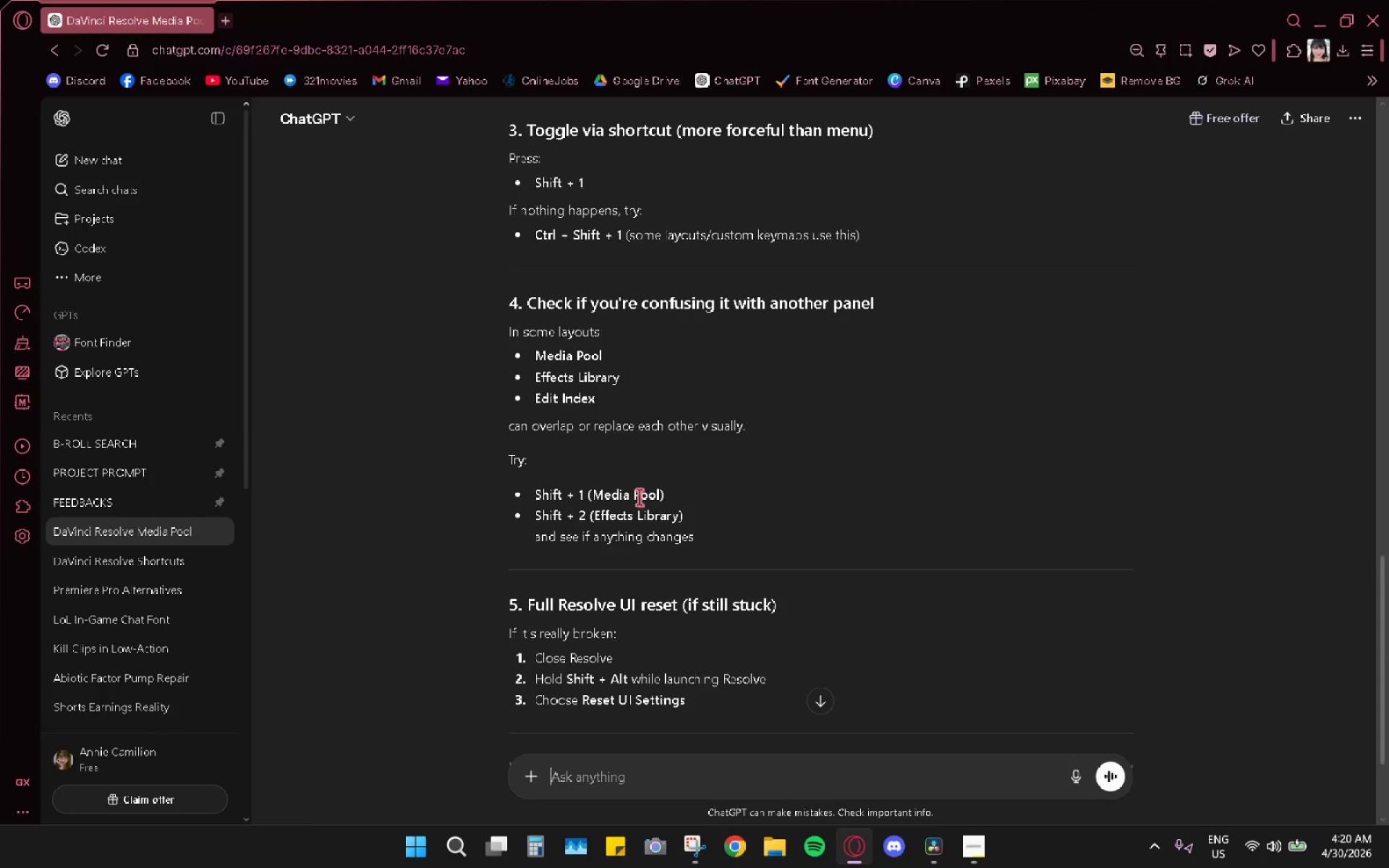 
scroll: coordinate [639, 497], scroll_direction: up, amount: 1.0
 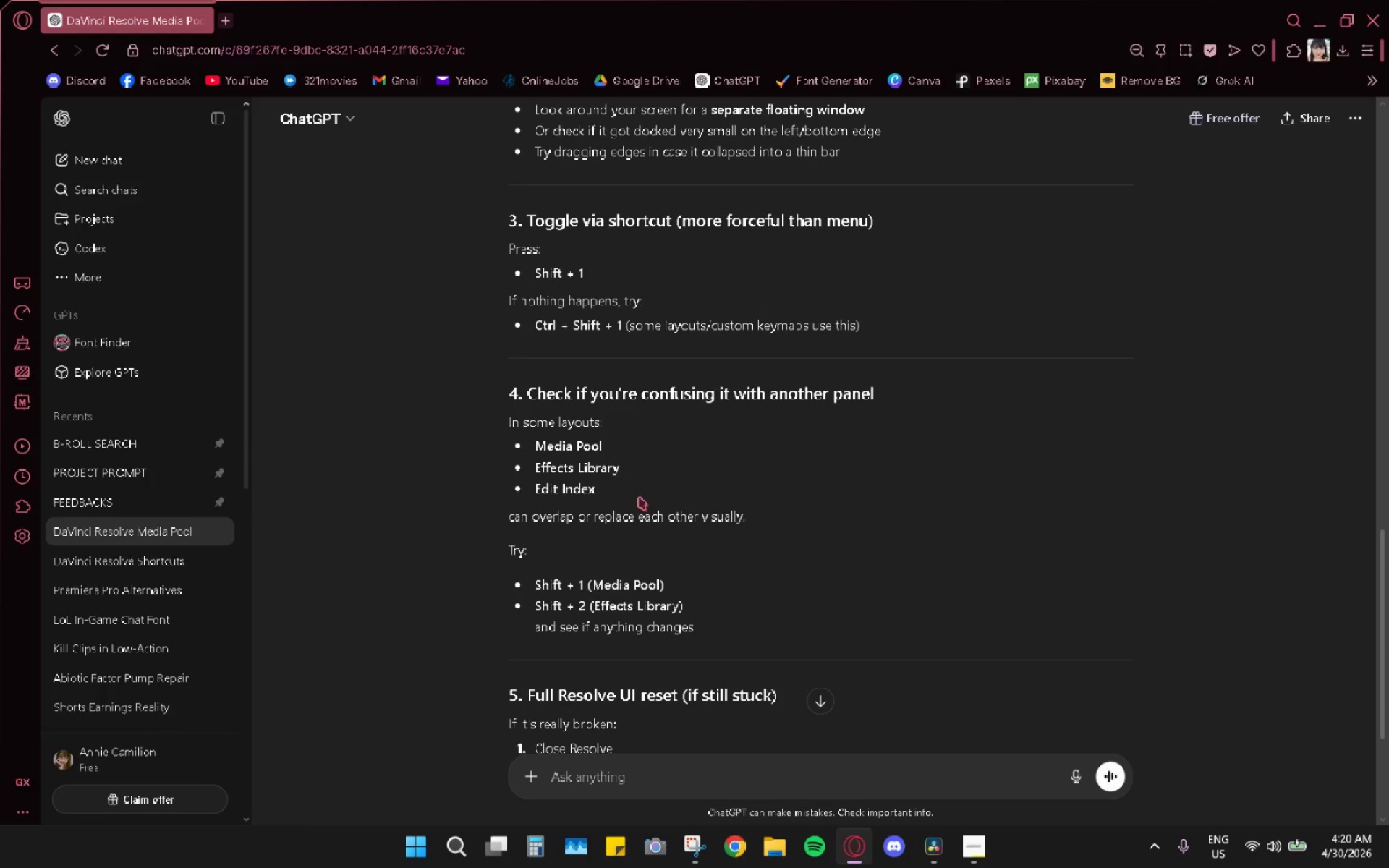 
key(Alt+AltLeft)
 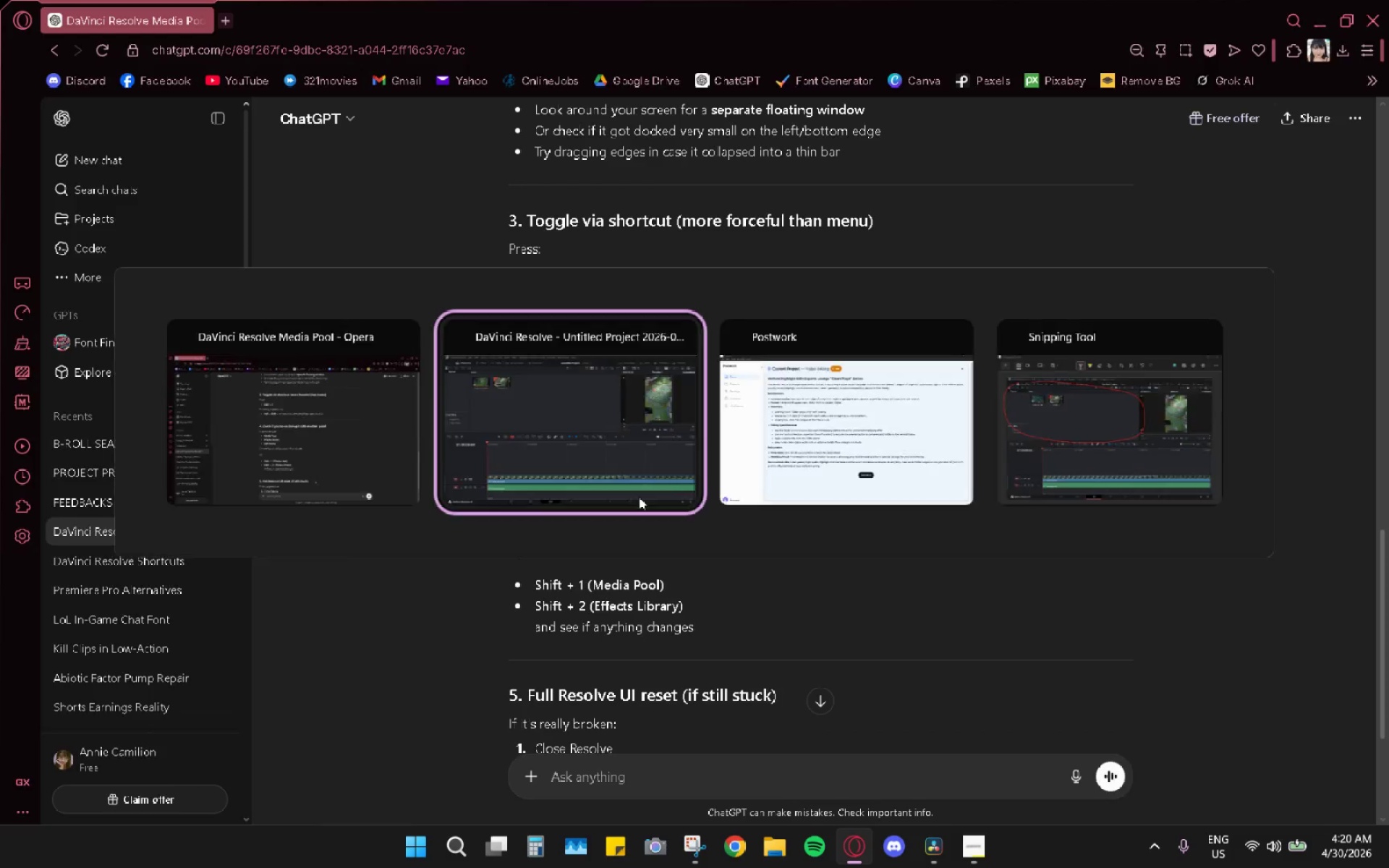 
key(Alt+Tab)
 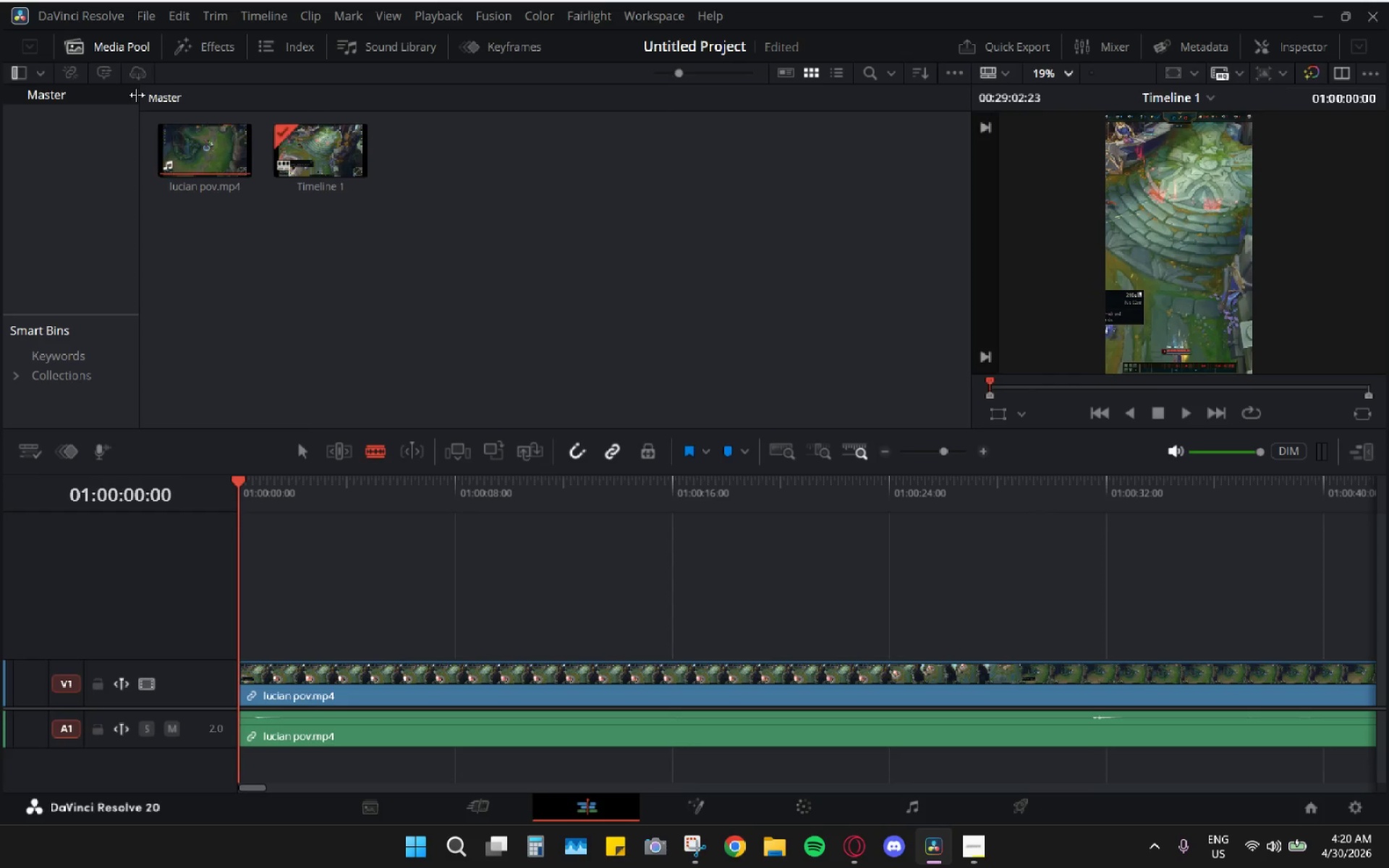 
left_click_drag(start_coordinate=[202, 74], to_coordinate=[216, 93])
 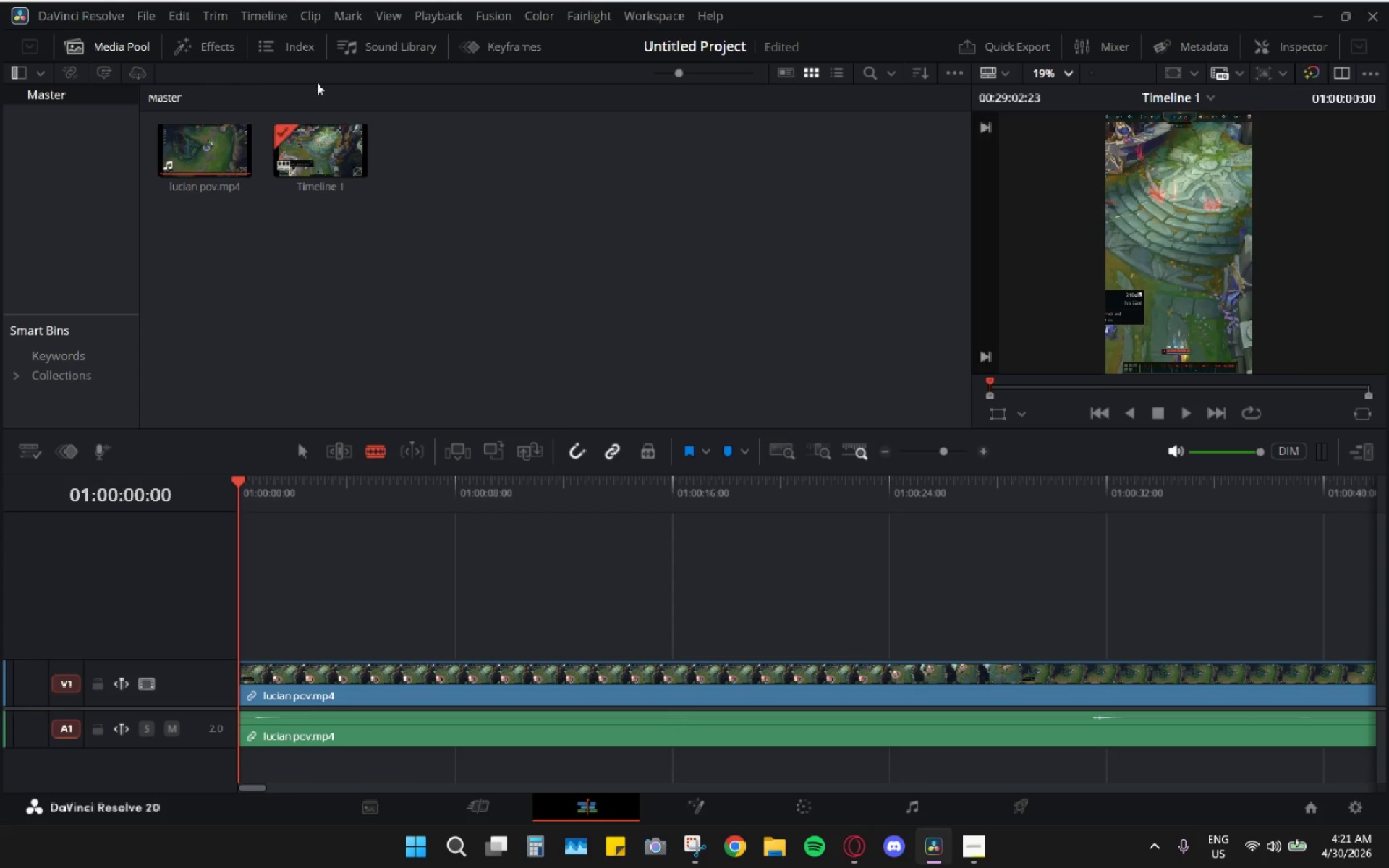 
left_click_drag(start_coordinate=[307, 79], to_coordinate=[372, 88])
 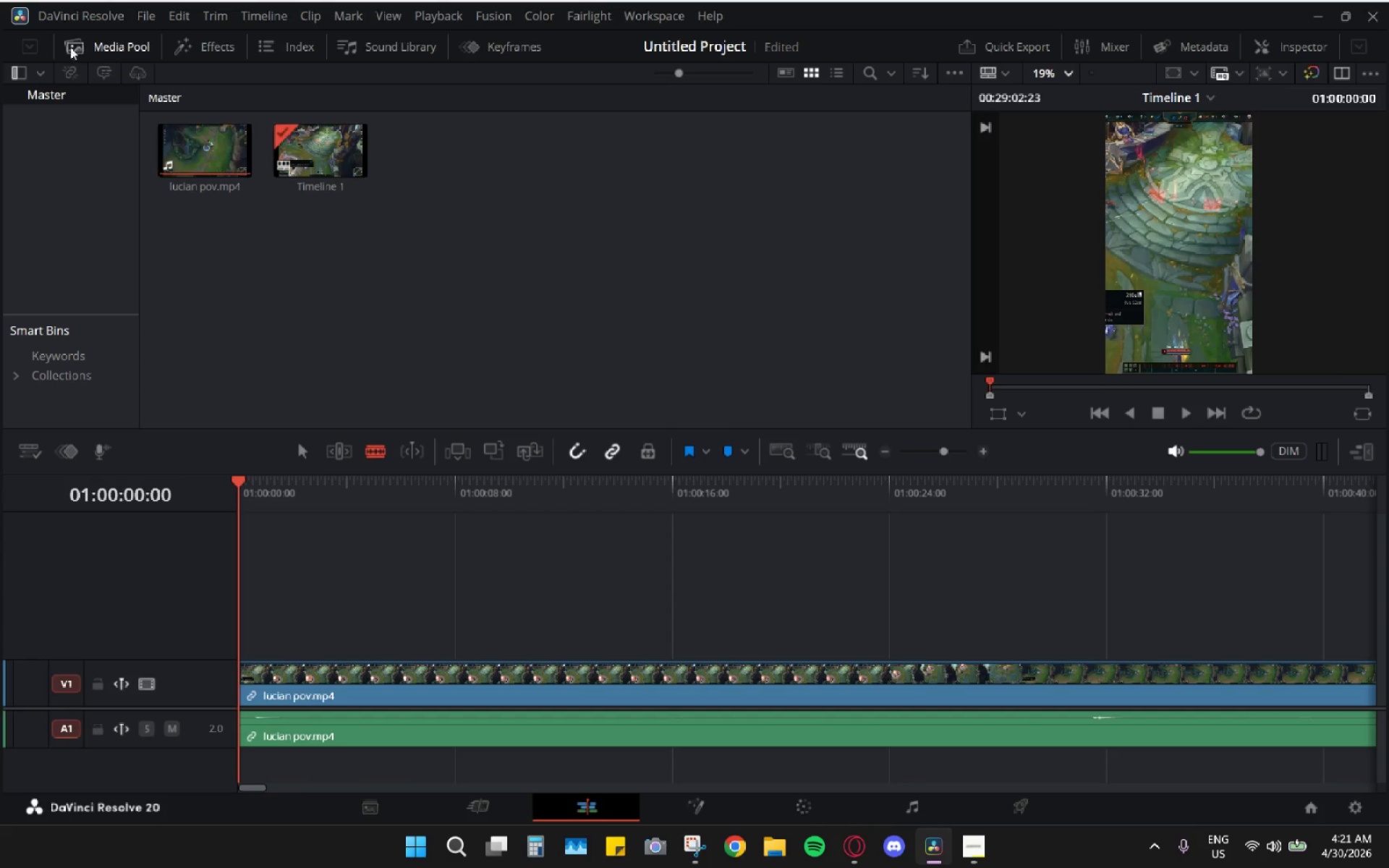 
left_click_drag(start_coordinate=[86, 42], to_coordinate=[90, 54])
 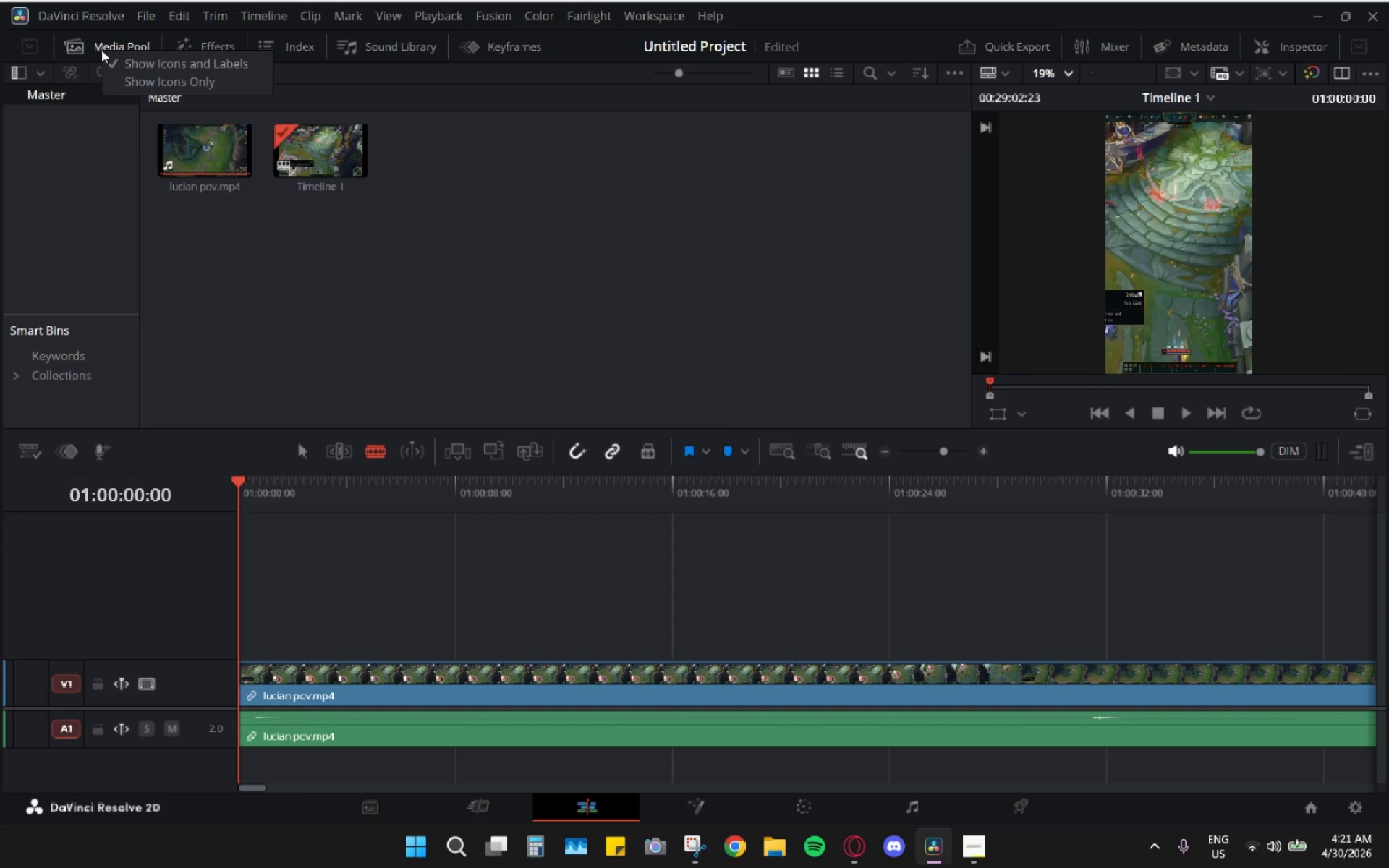 
left_click([143, 76])
 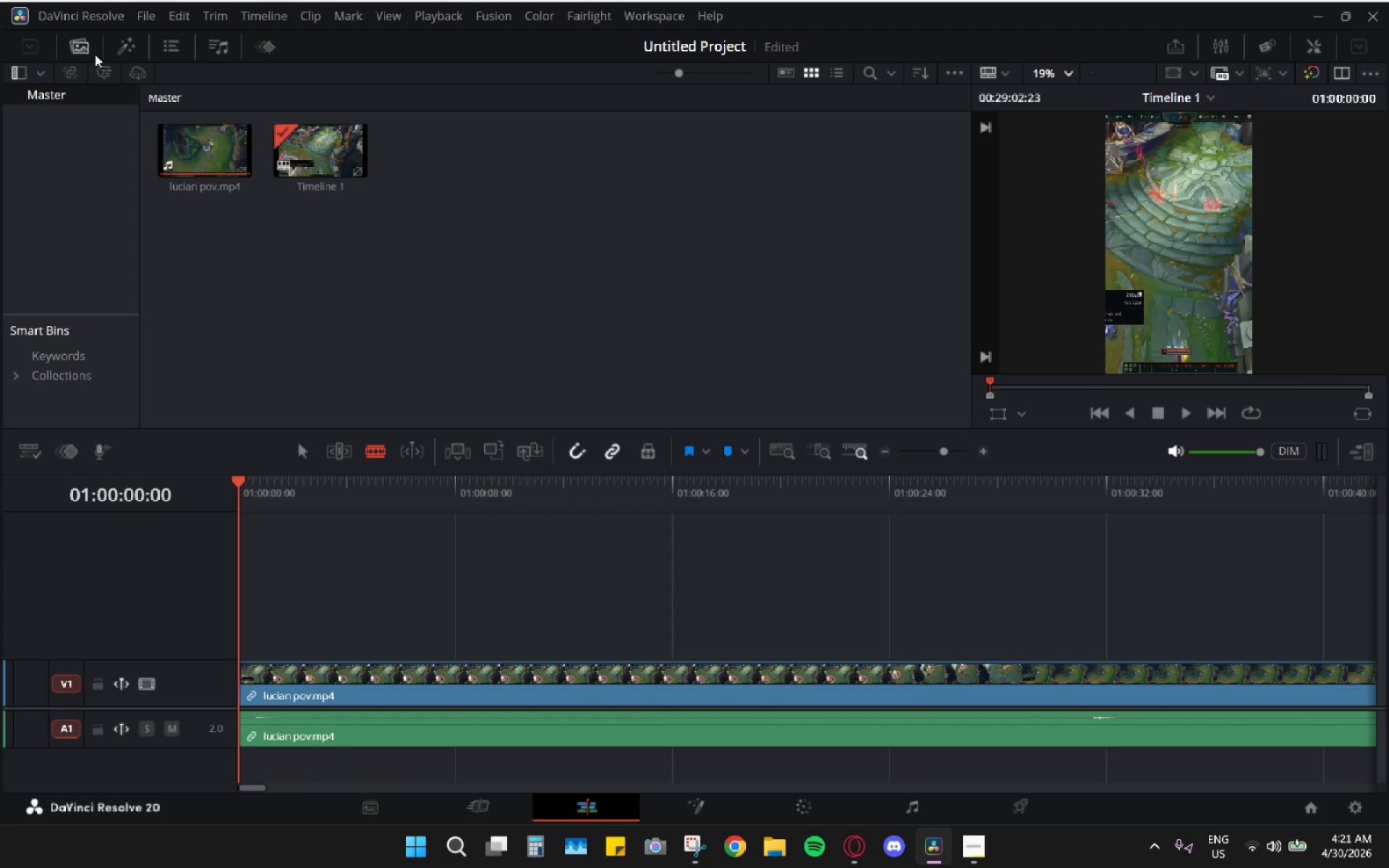 
left_click([92, 54])
 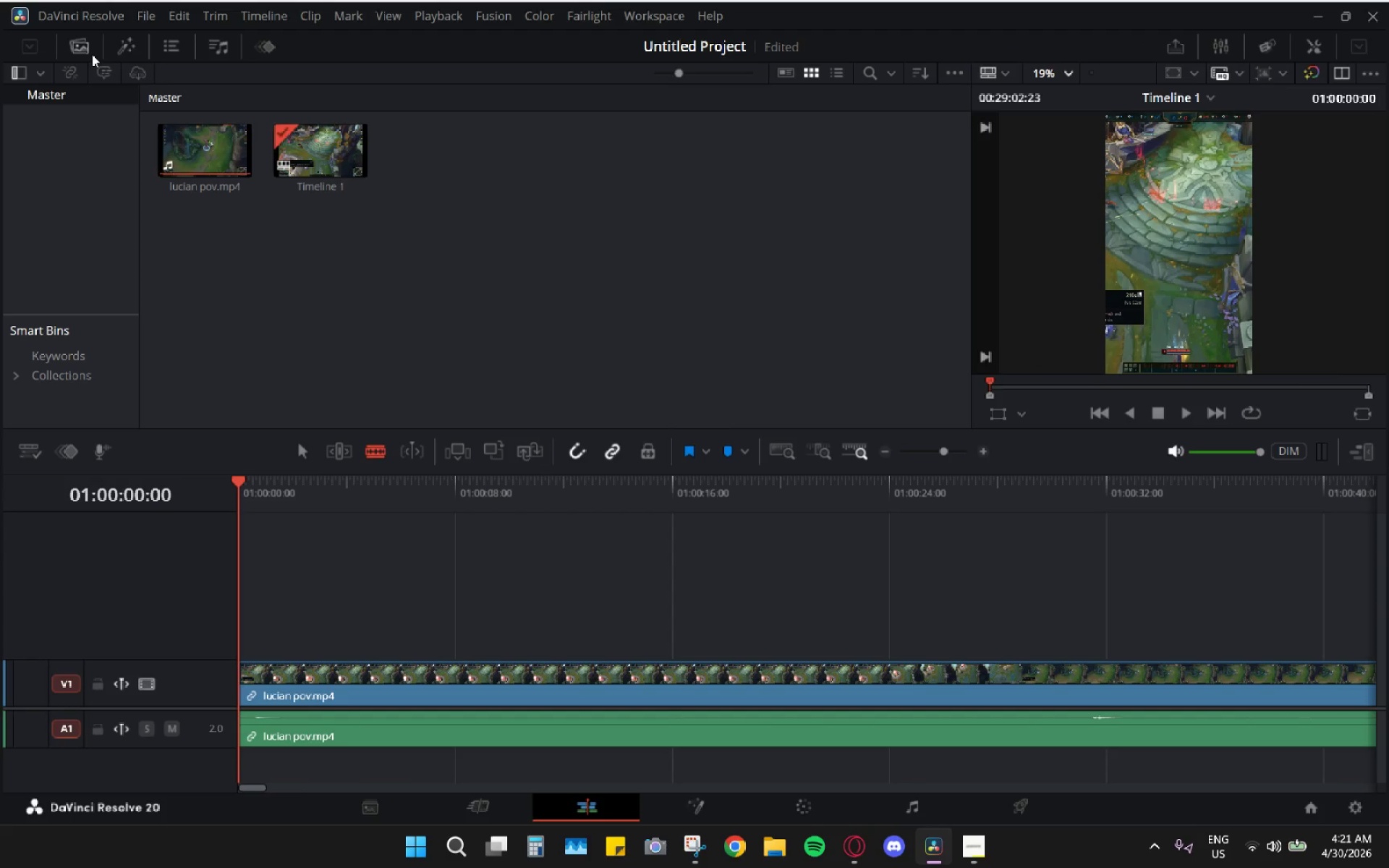 
right_click([92, 54])
 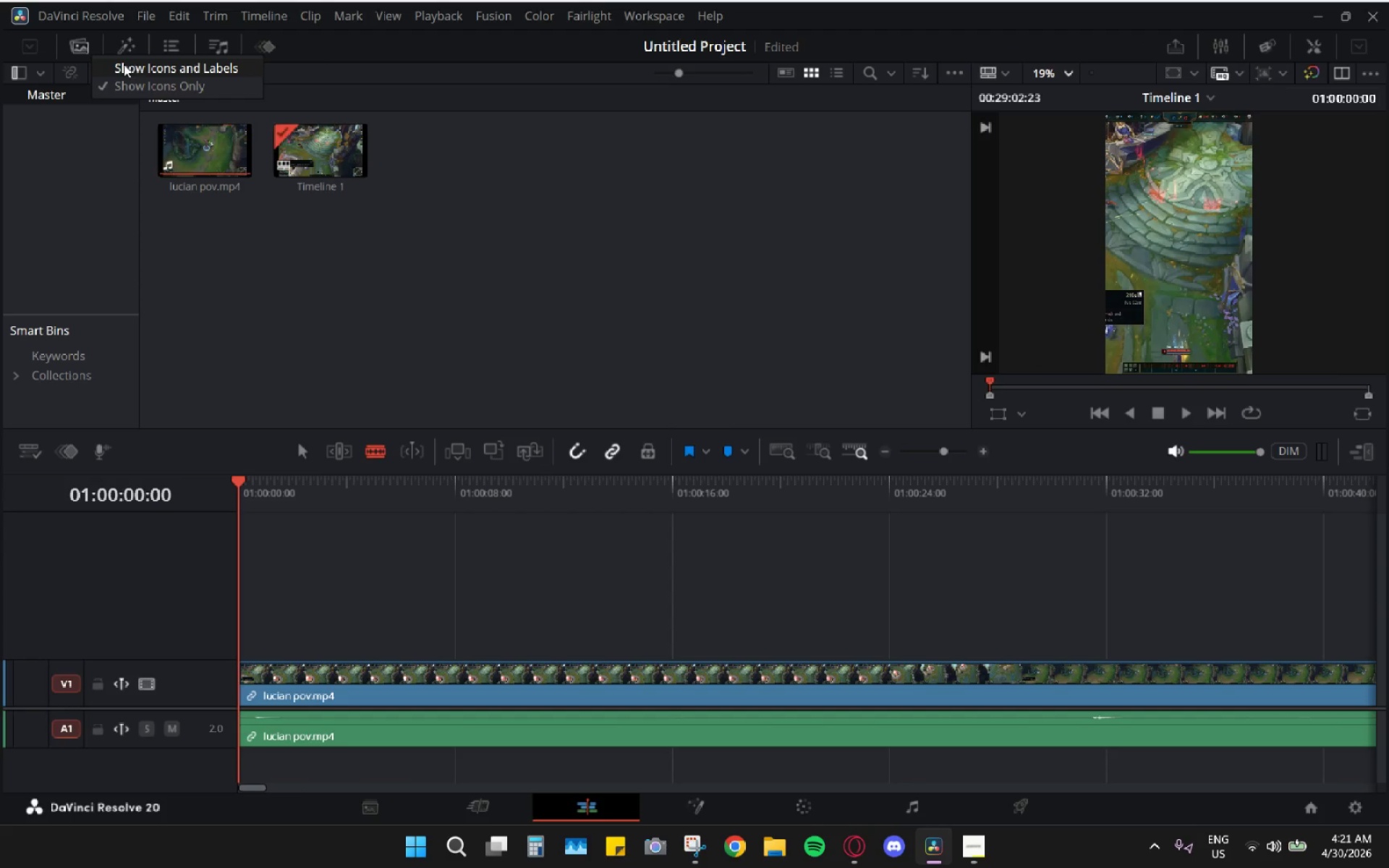 
left_click([124, 64])
 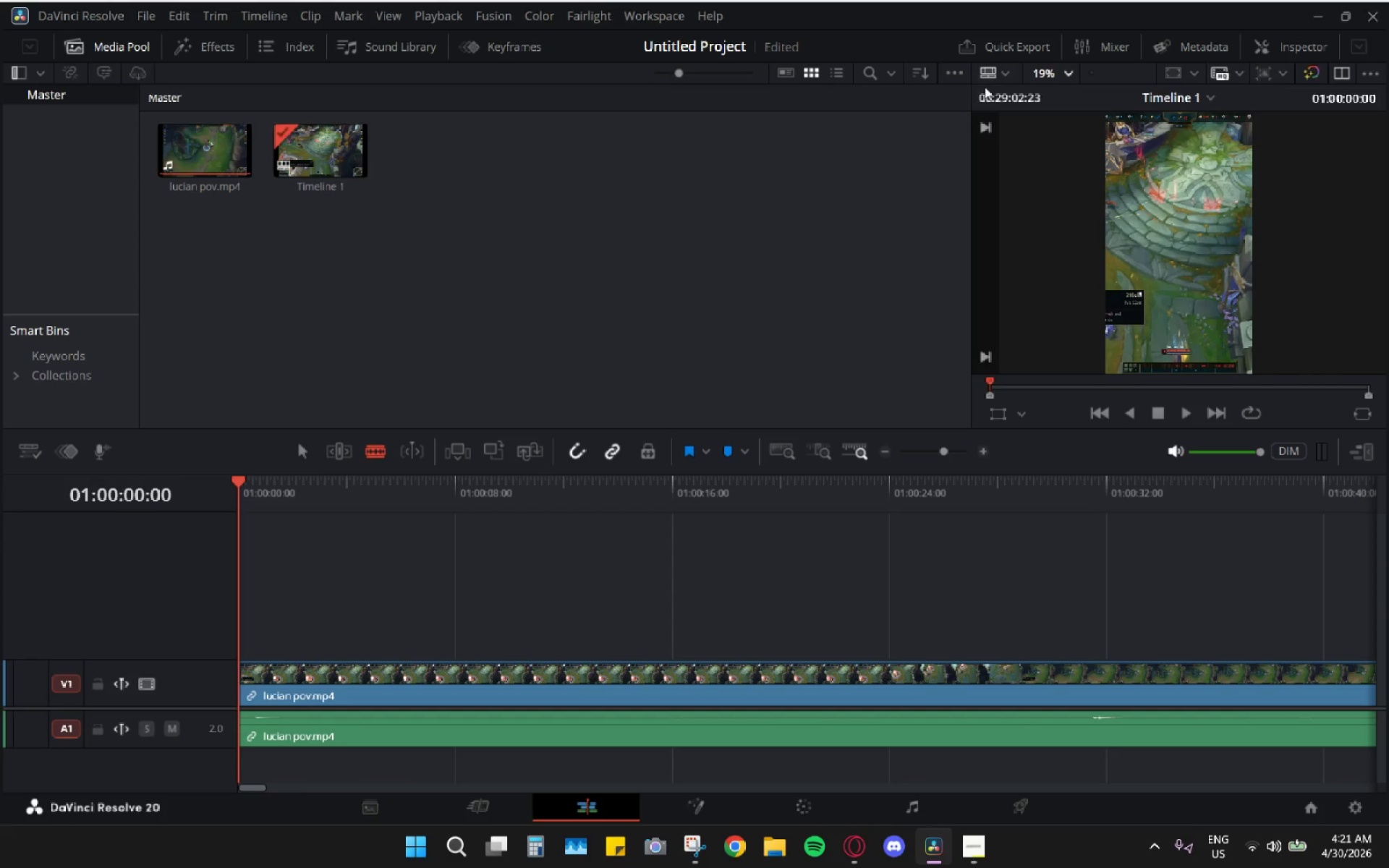 
left_click([967, 81])
 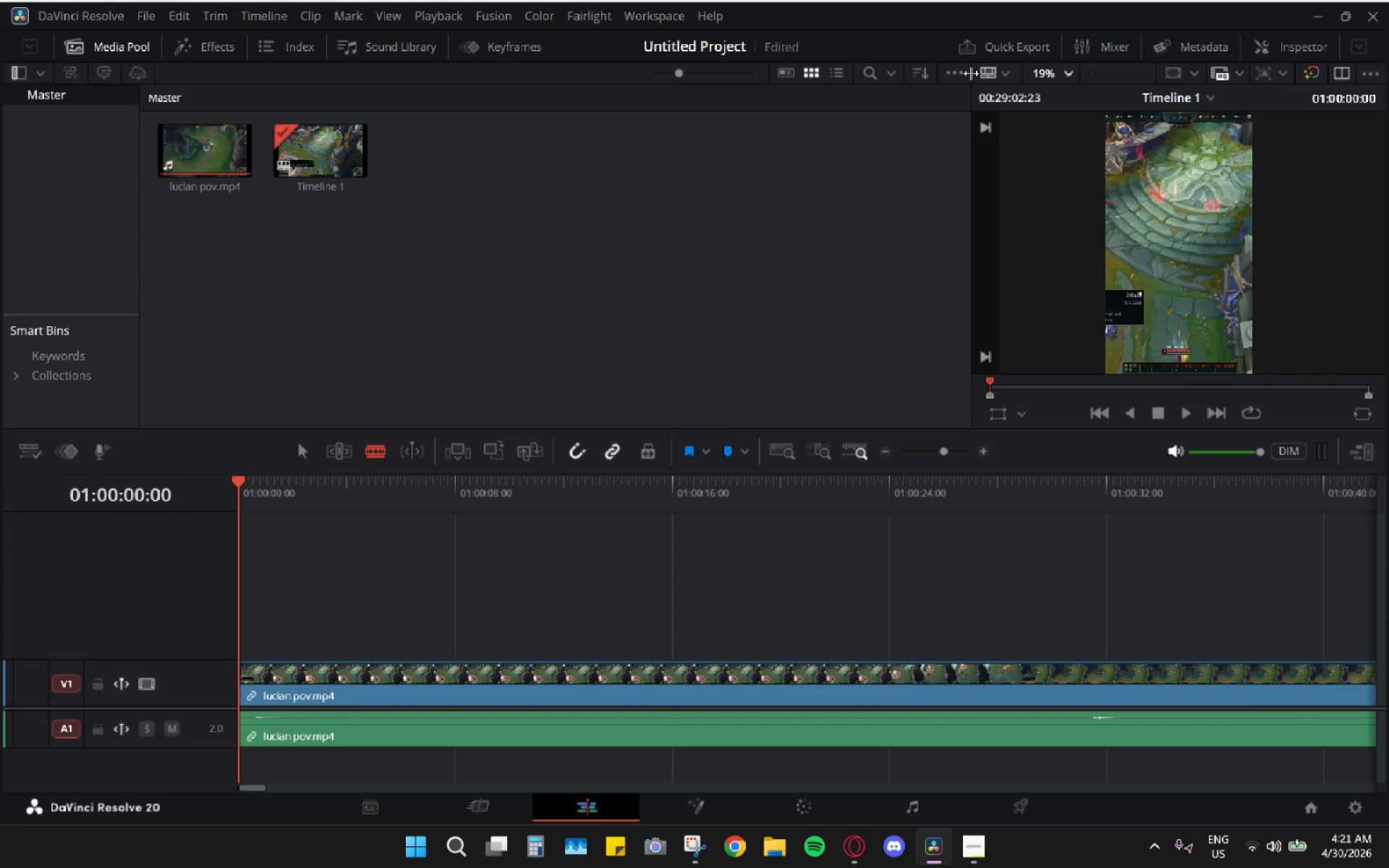 
left_click_drag(start_coordinate=[971, 73], to_coordinate=[0, 229])
 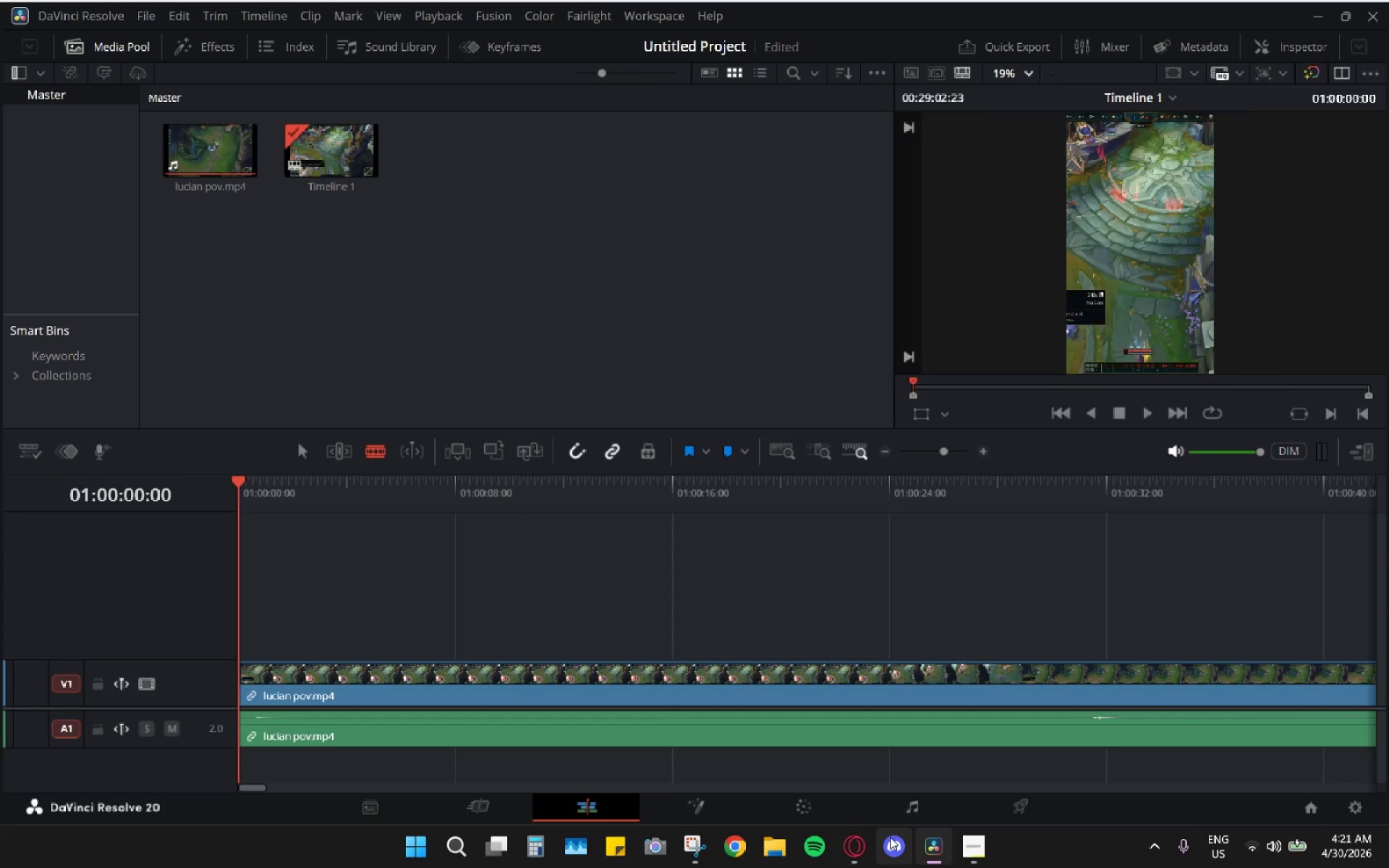 
hold_key(key=Space, duration=0.55)
 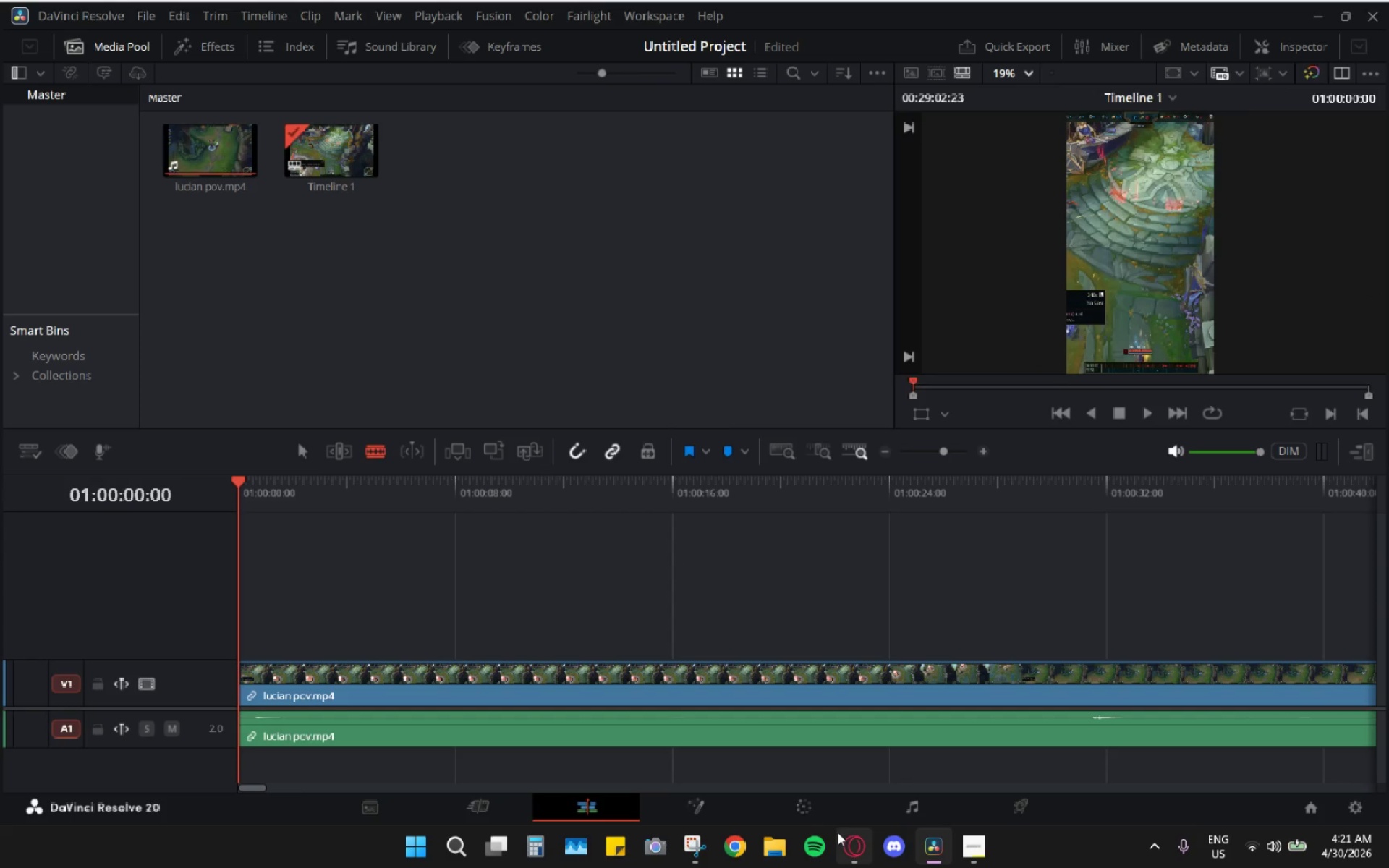 
scroll: coordinate [645, 603], scroll_direction: down, amount: 12.0
 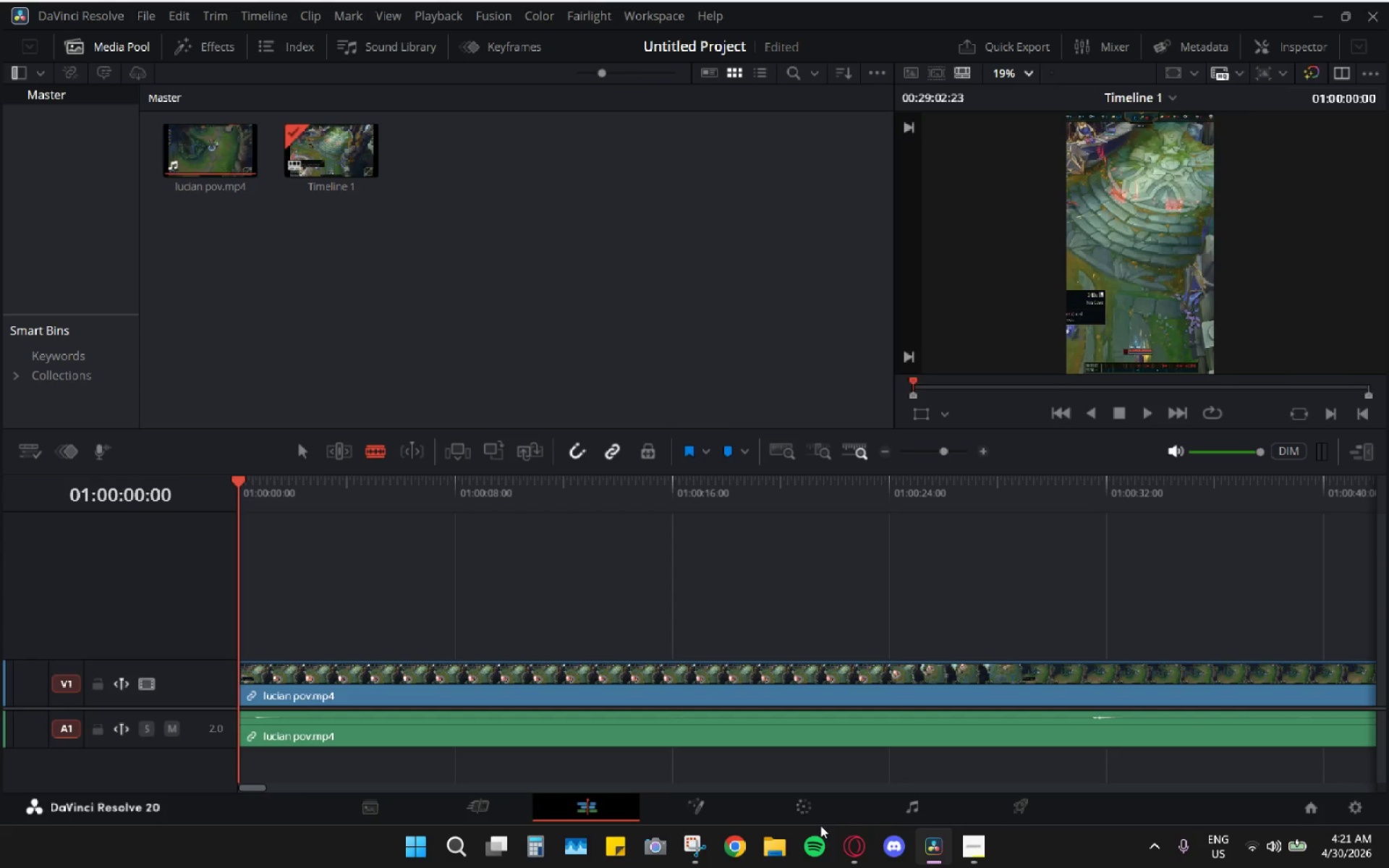 
left_click([853, 835])
 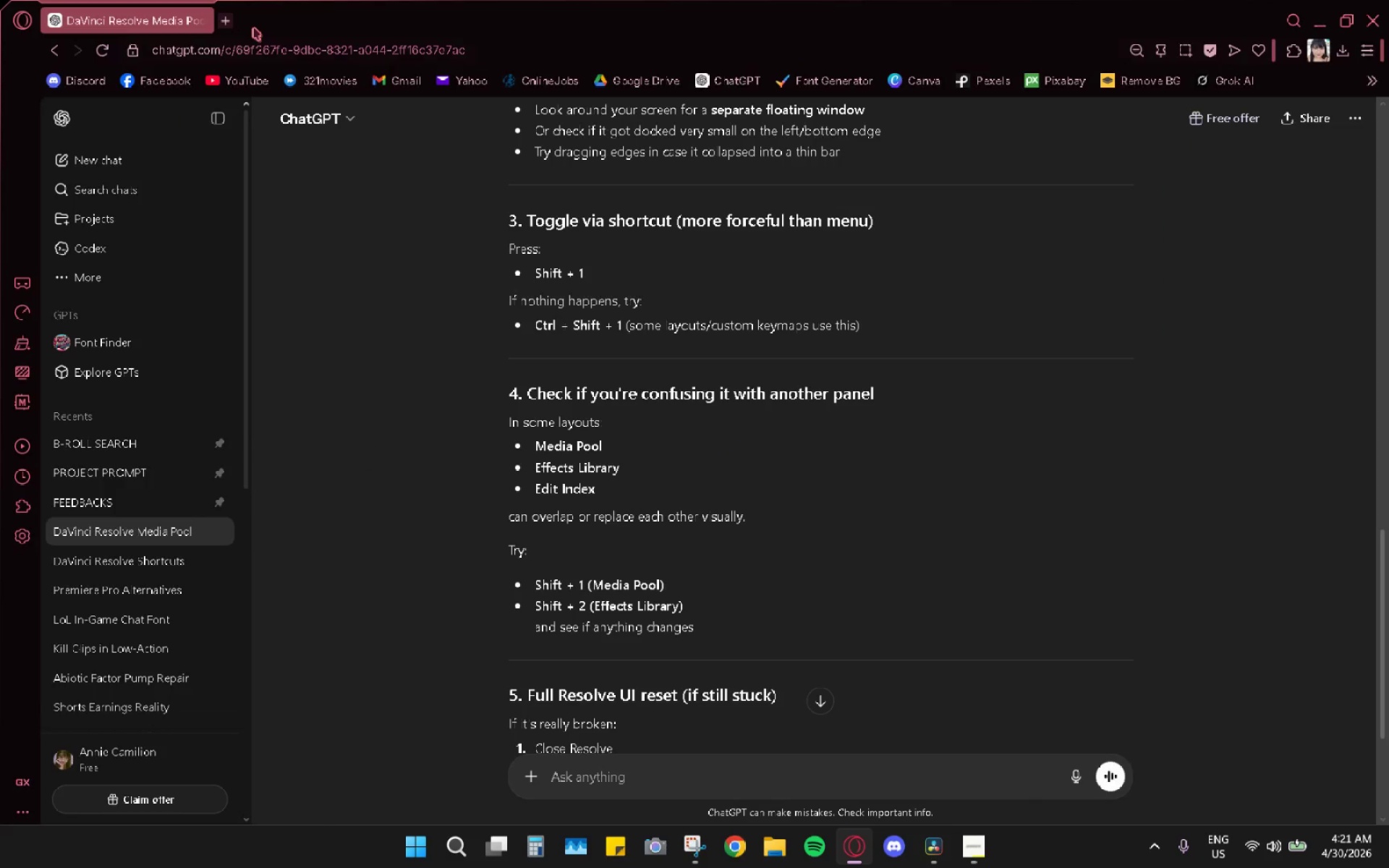 
left_click([223, 25])
 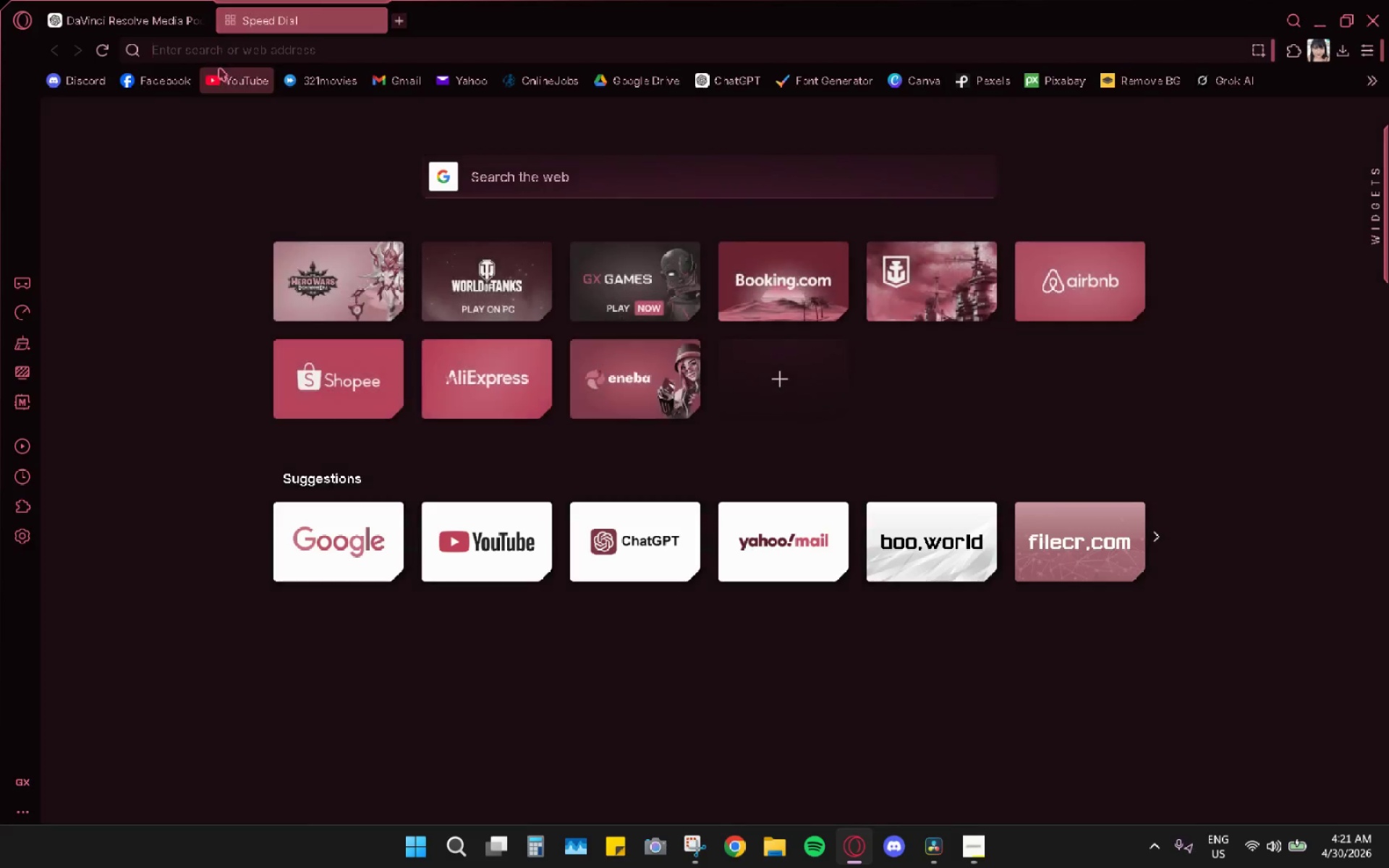 
left_click([219, 71])
 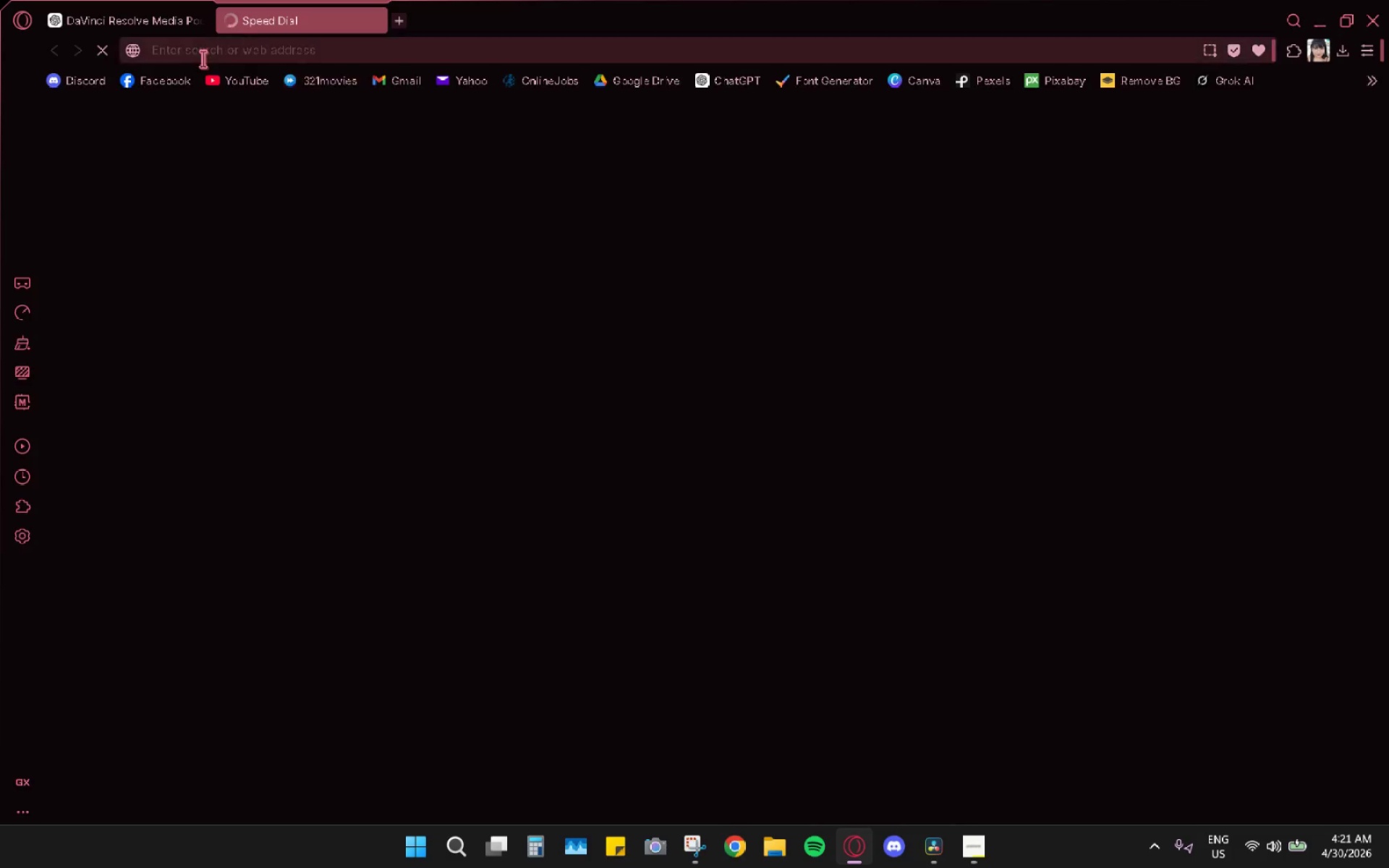 
wait(10.25)
 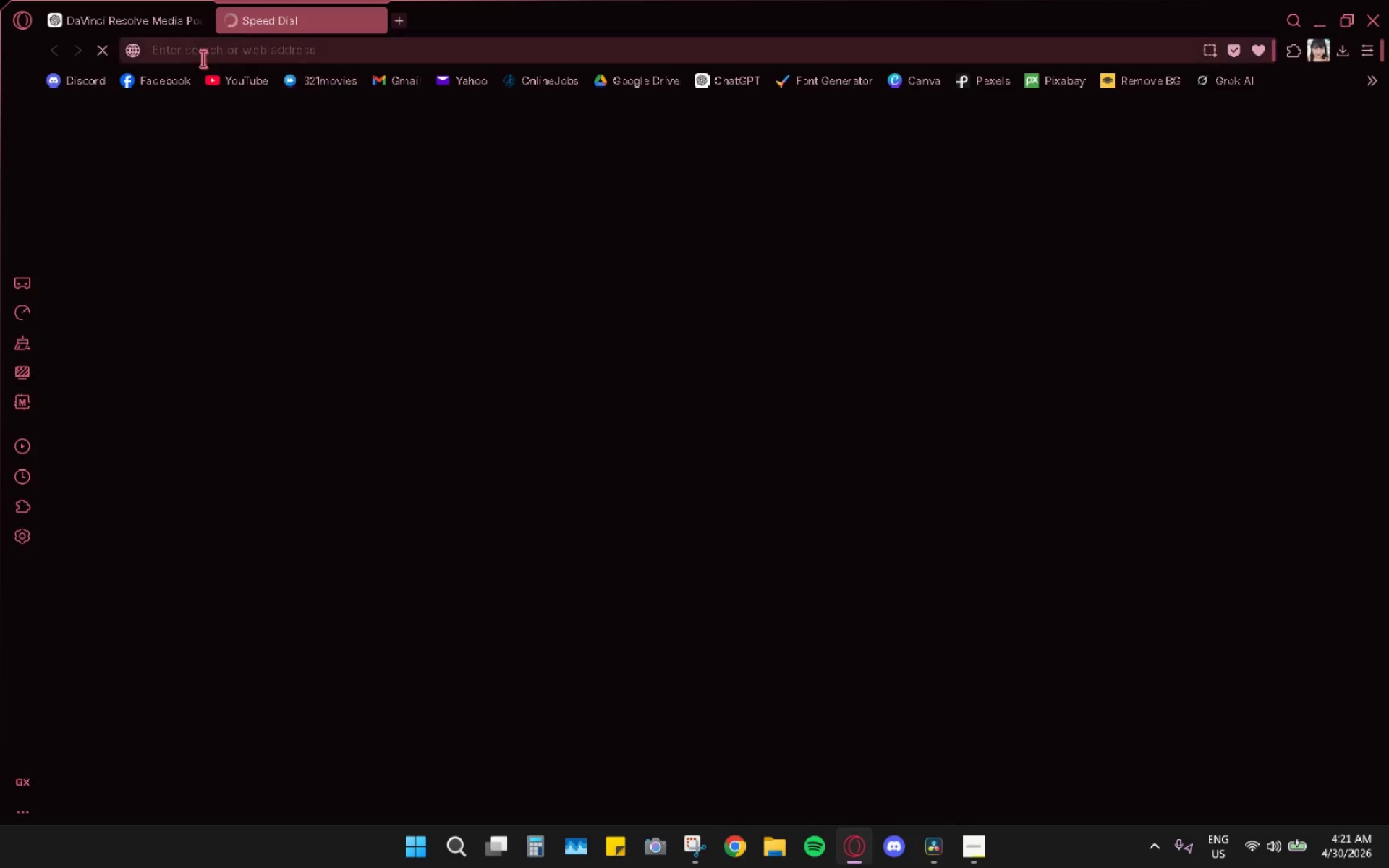 
left_click([395, 16])
 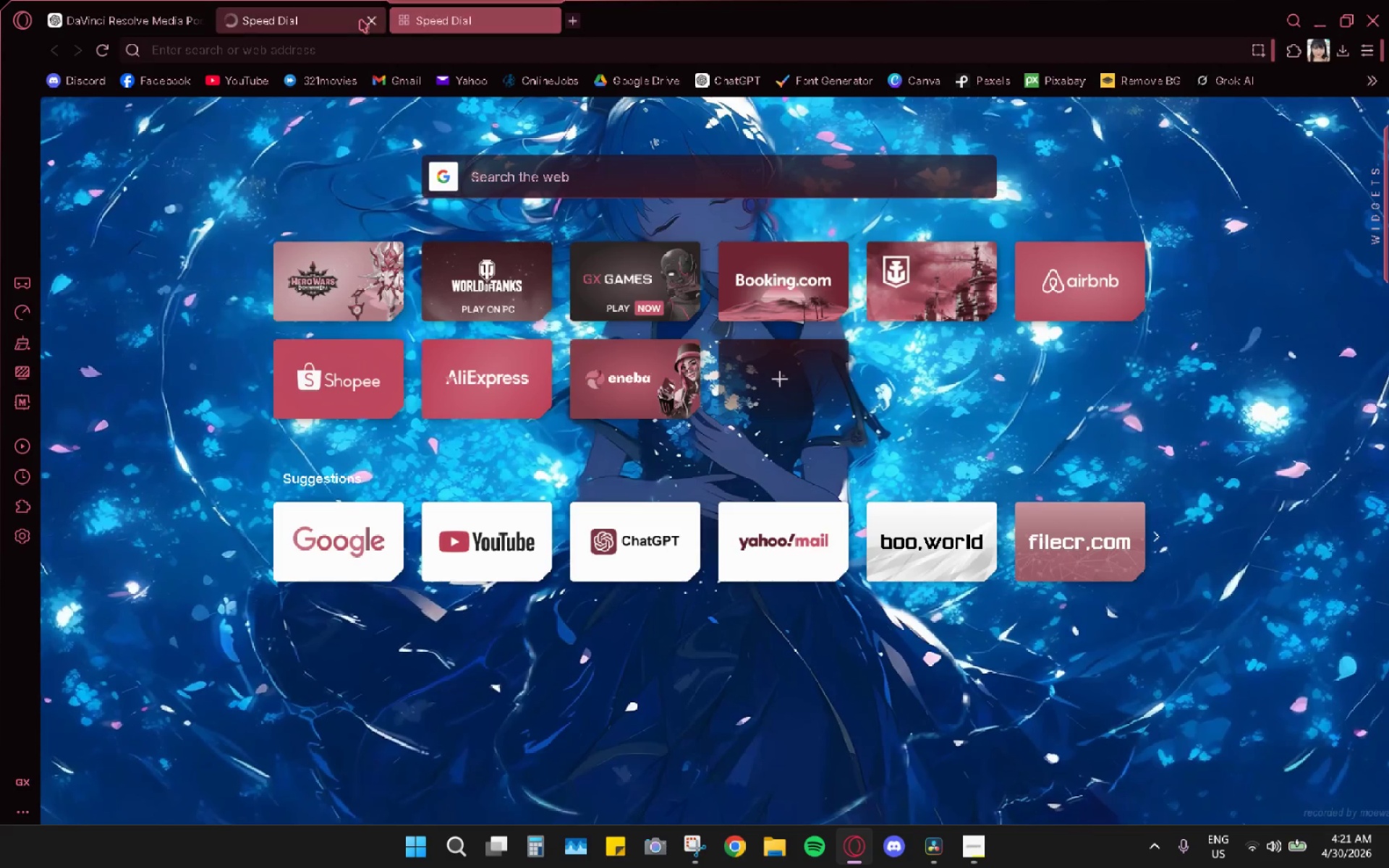 
left_click([313, 21])
 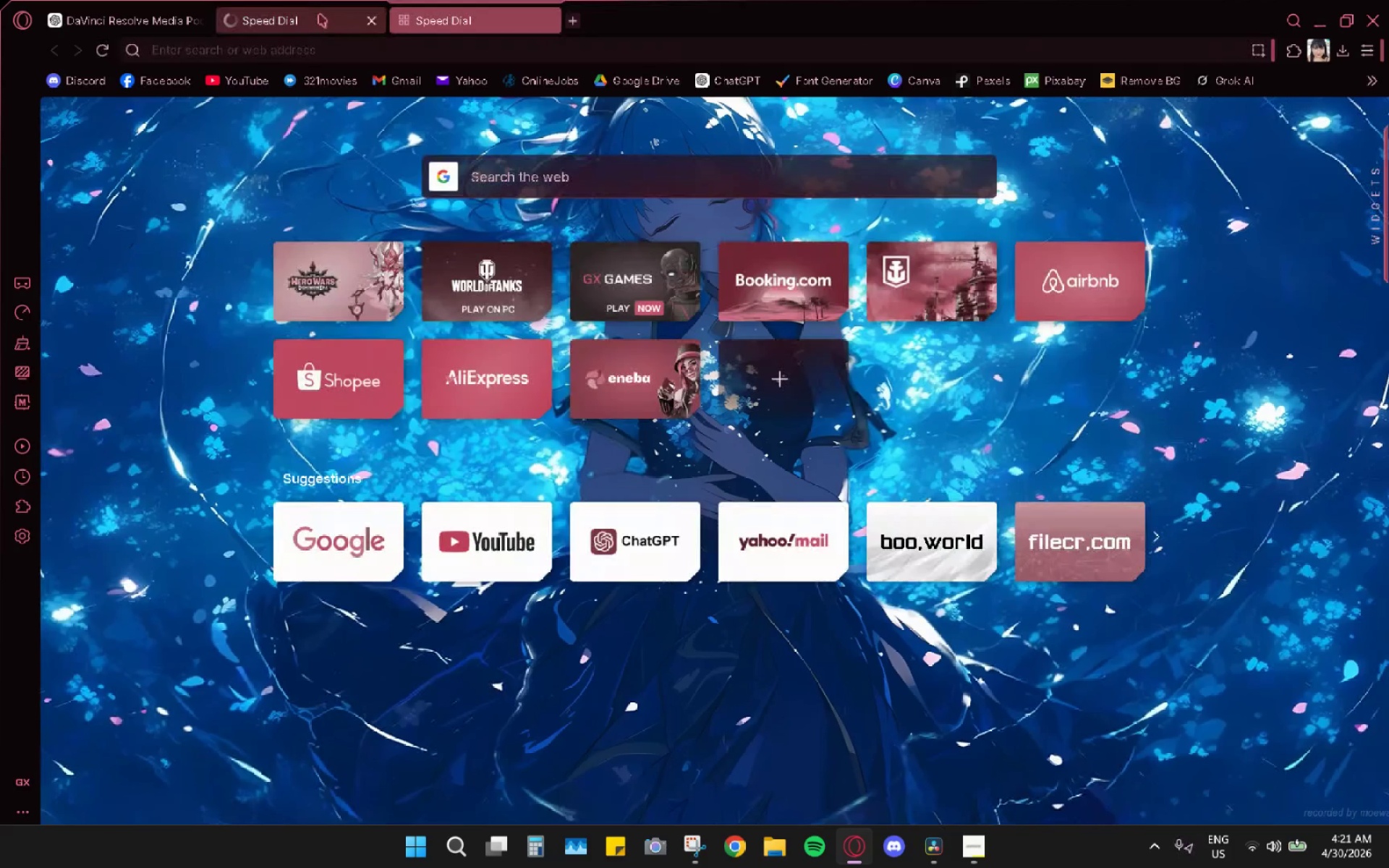 
double_click([278, 17])
 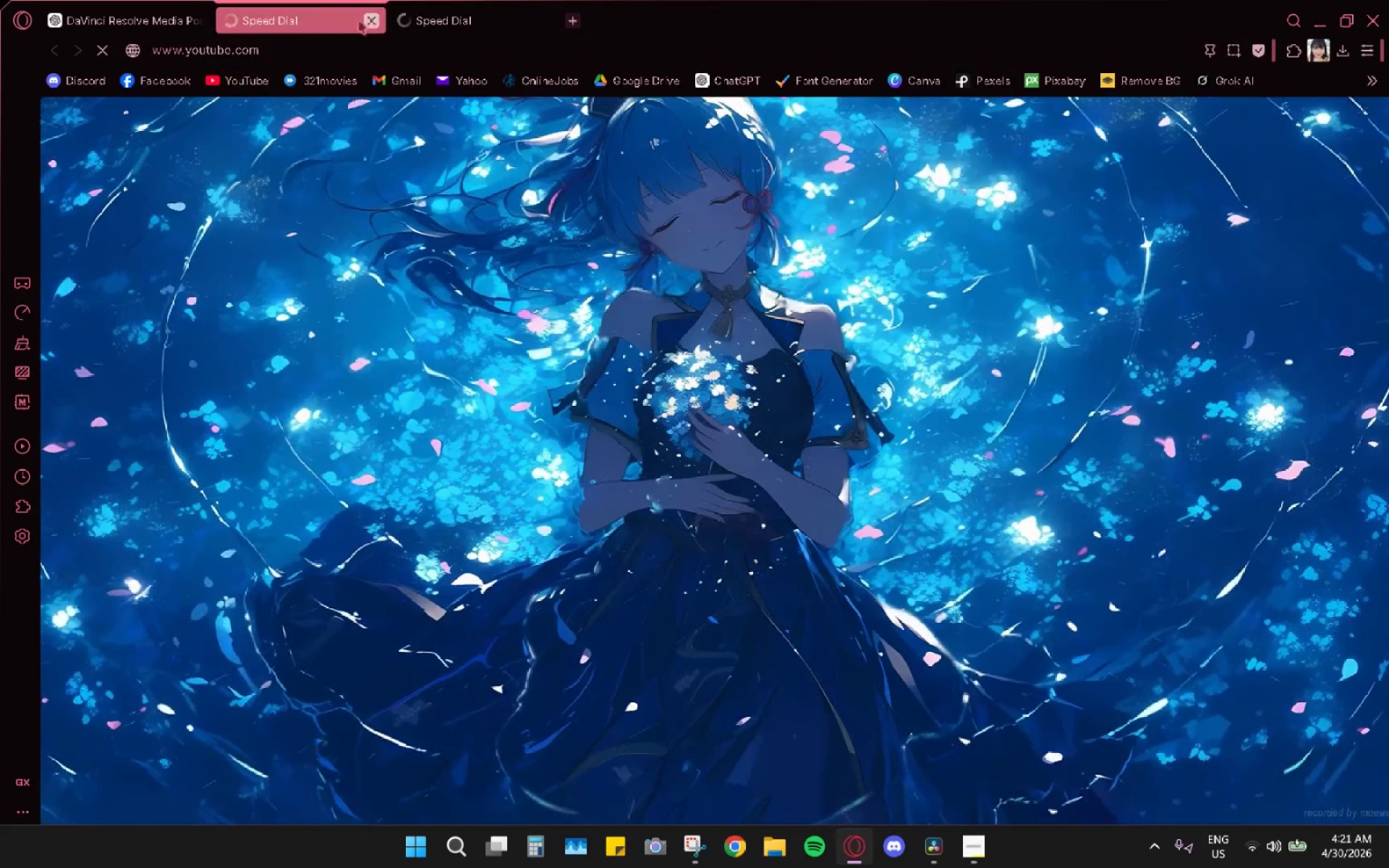 
left_click([284, 21])
 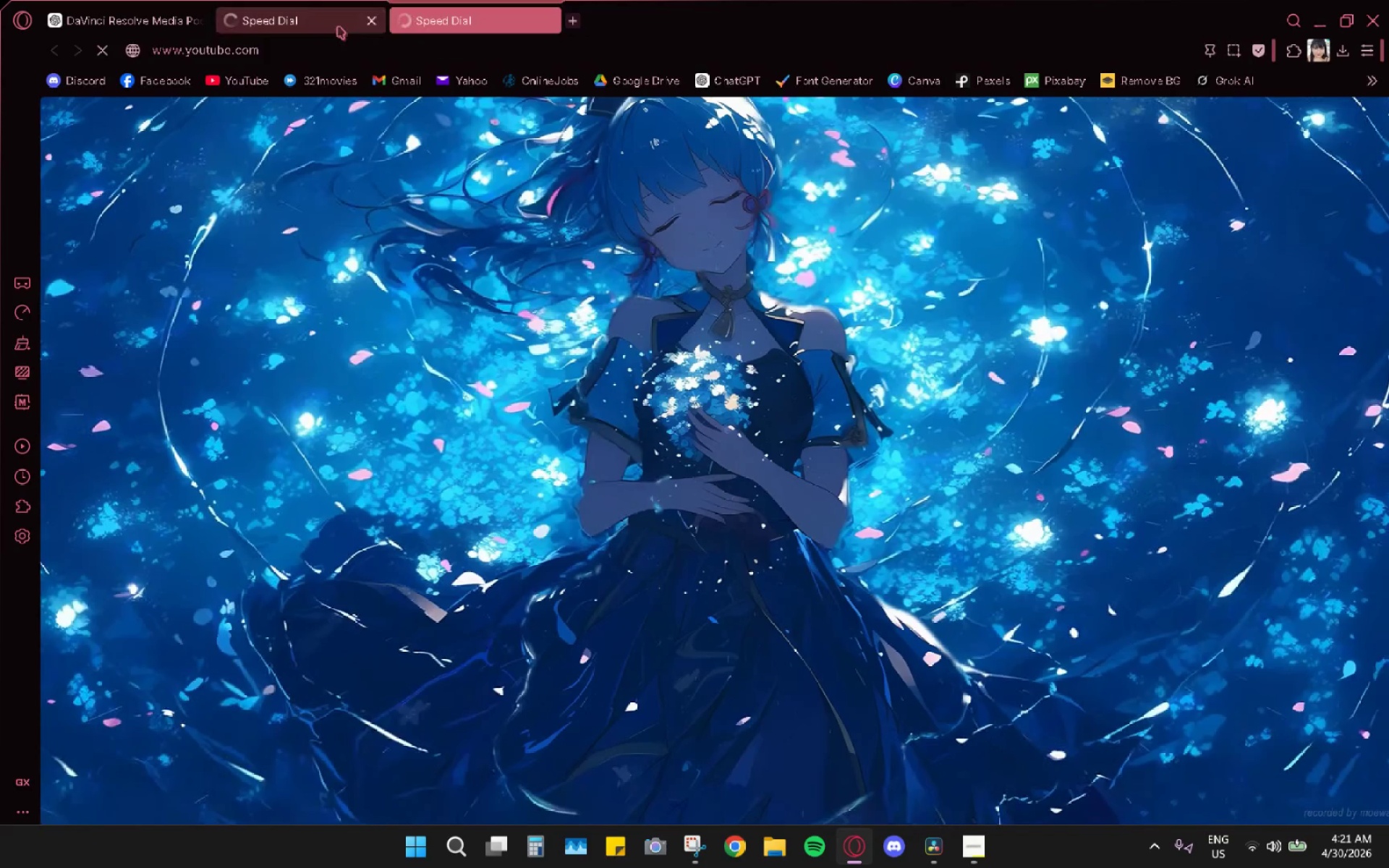 
mouse_move([360, 38])
 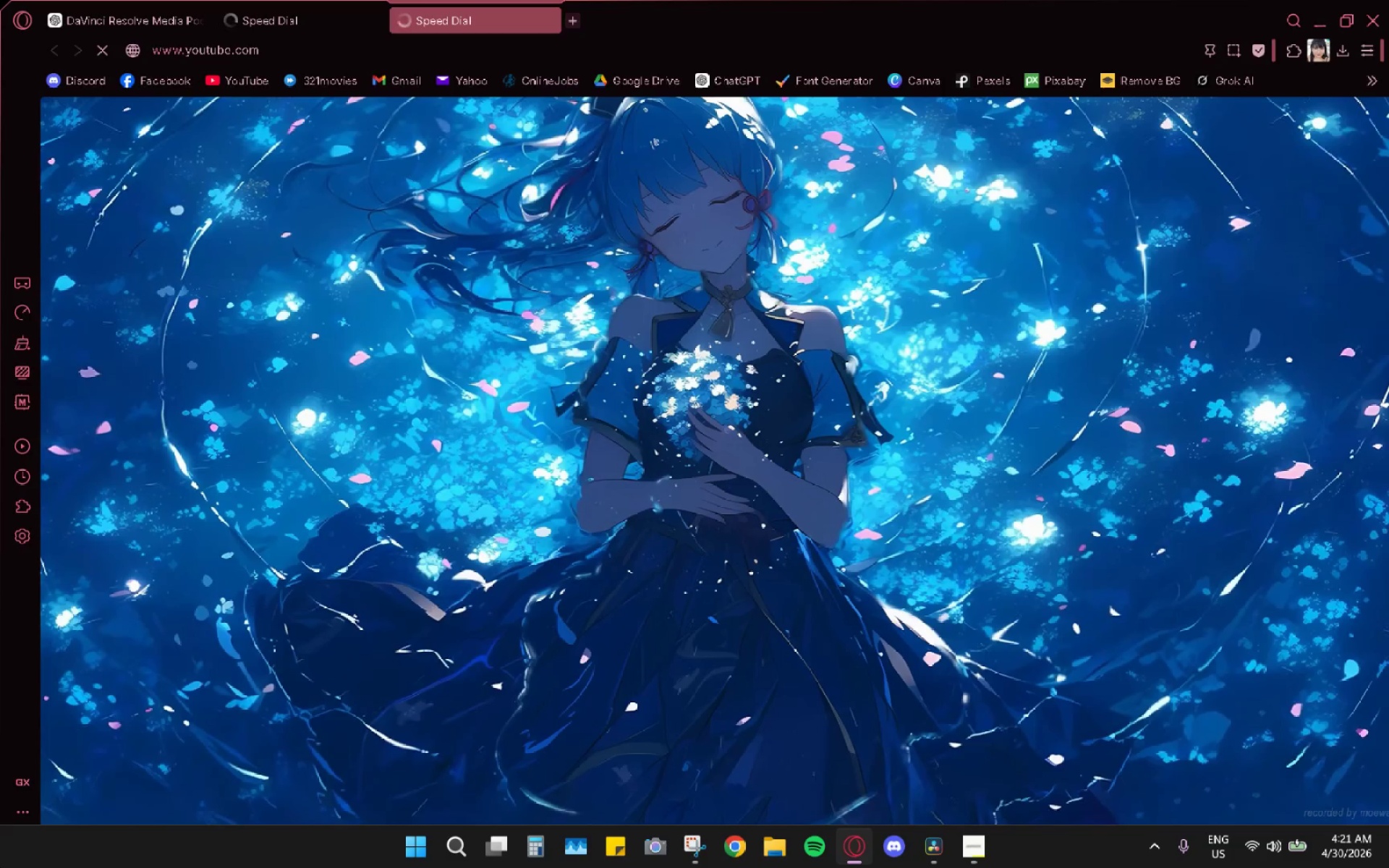 
wait(24.87)
 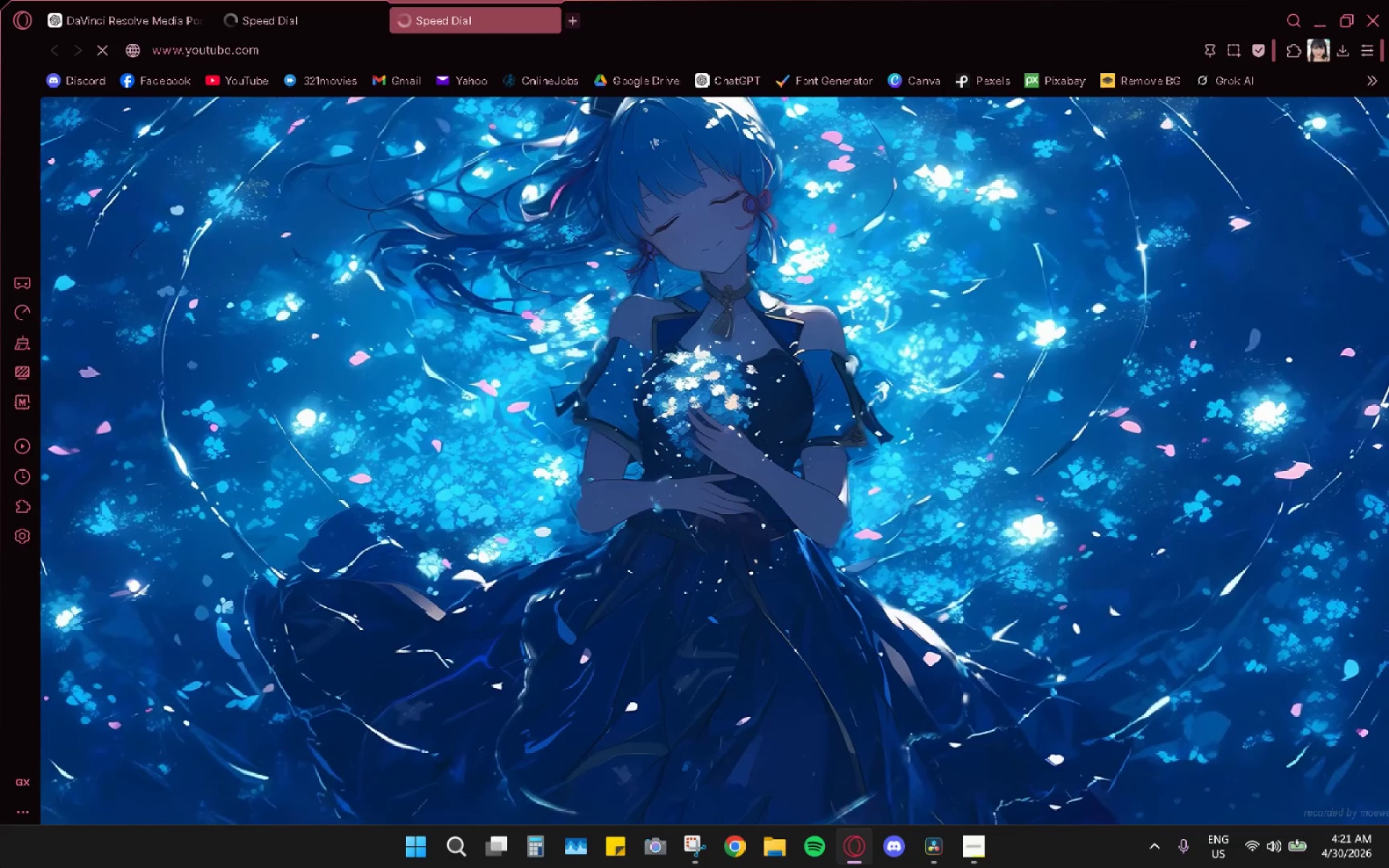 
left_click([299, 27])
 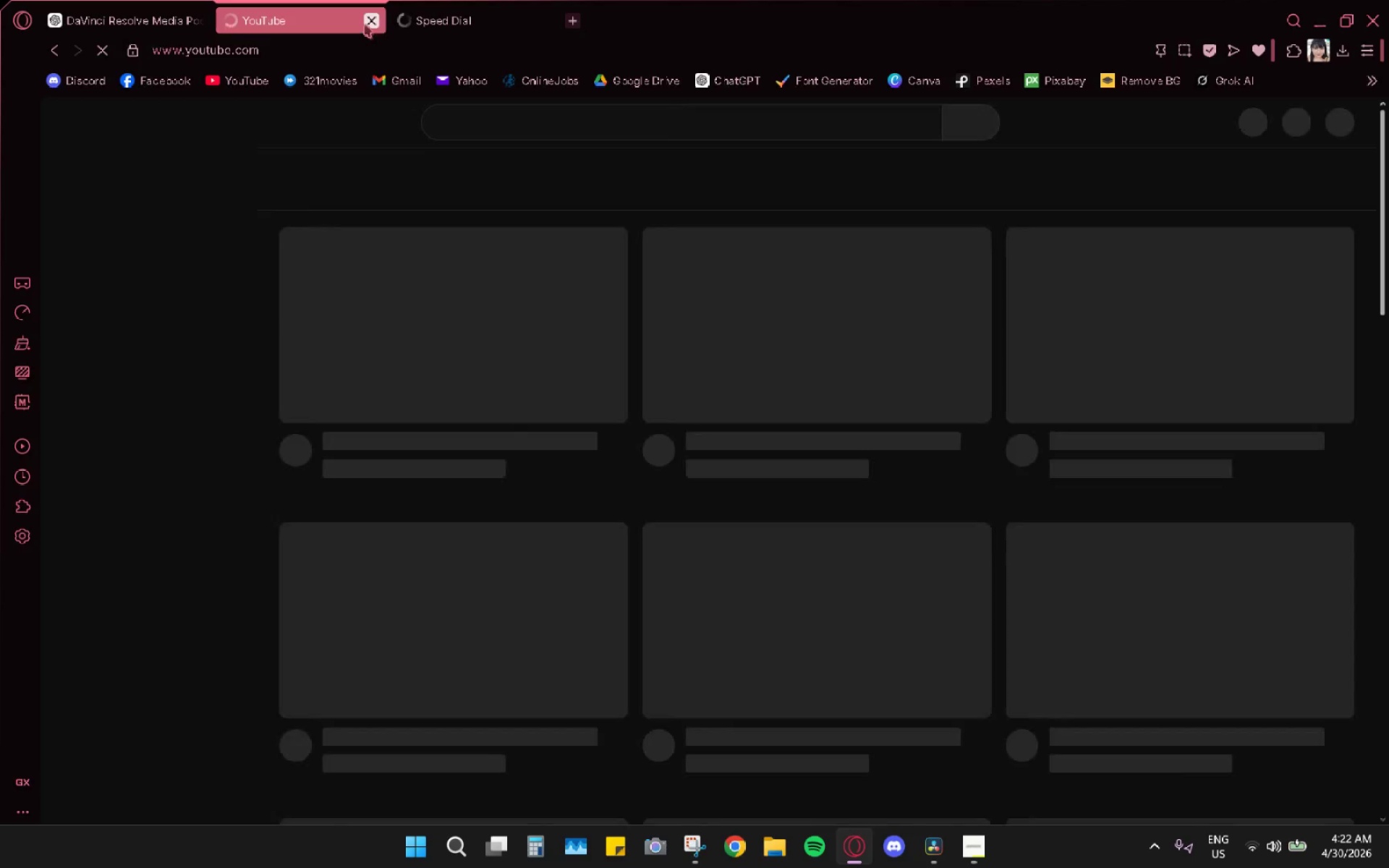 
double_click([370, 24])
 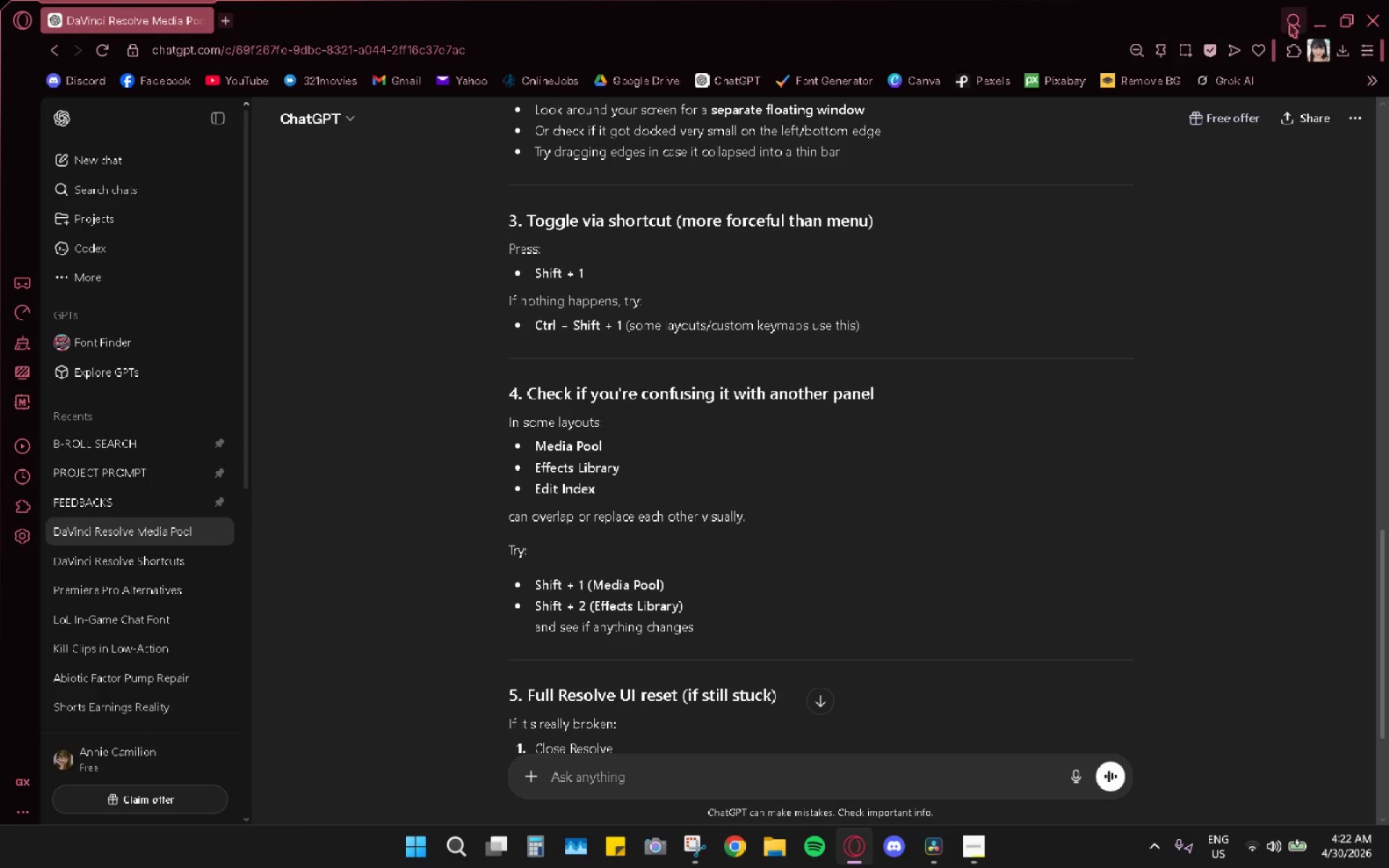 
left_click([1317, 26])
 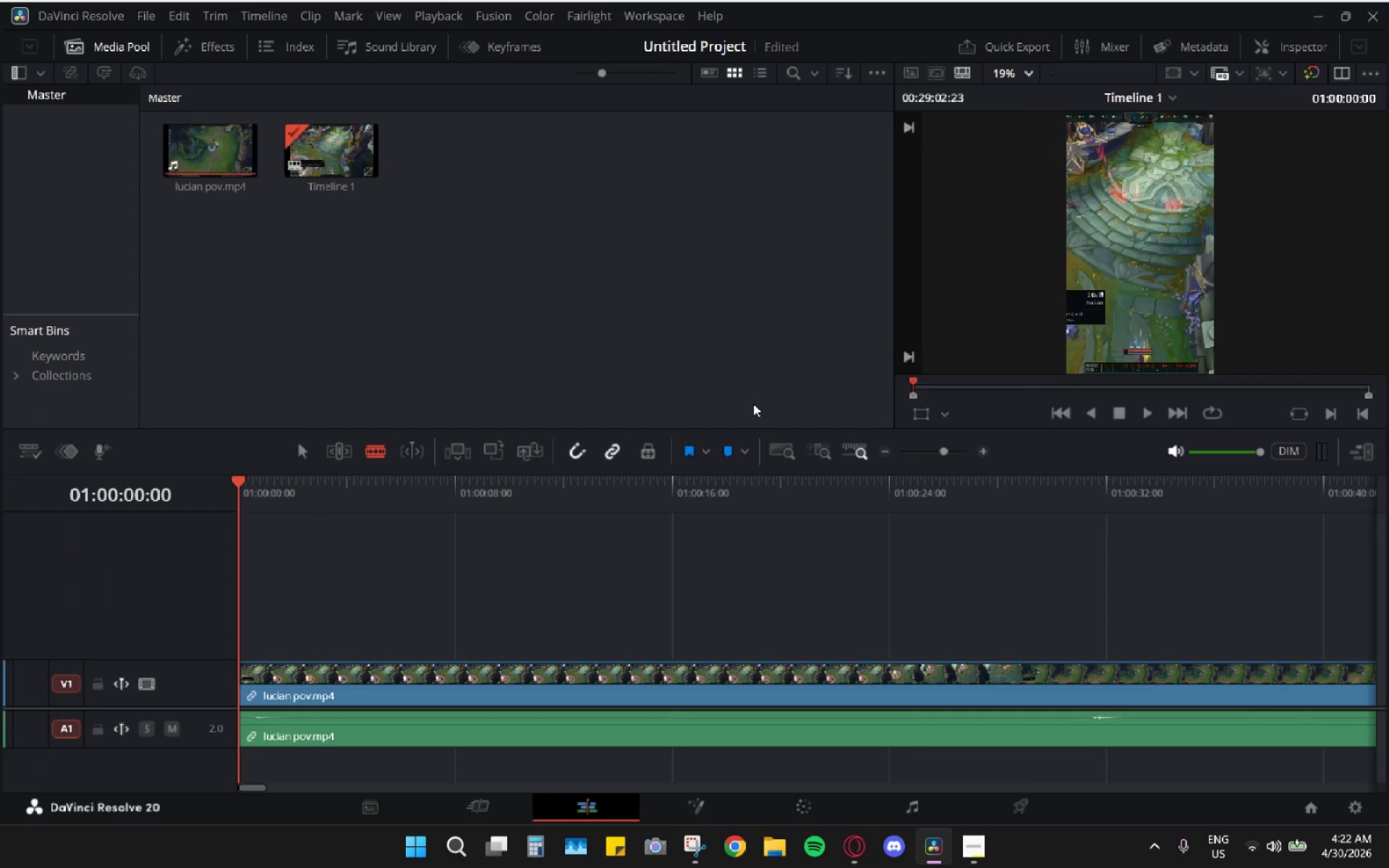 
wait(5.62)
 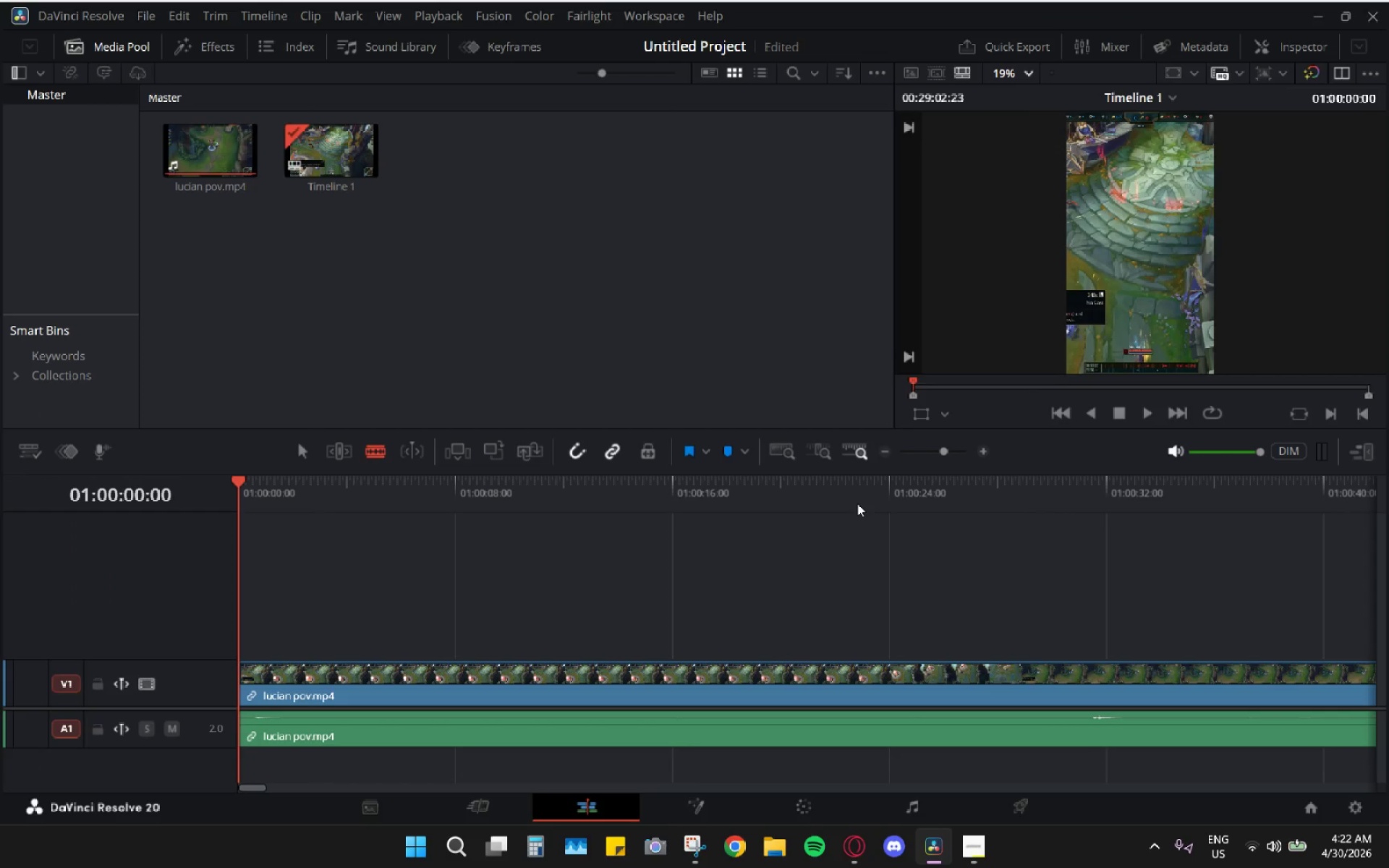 
key(Space)
 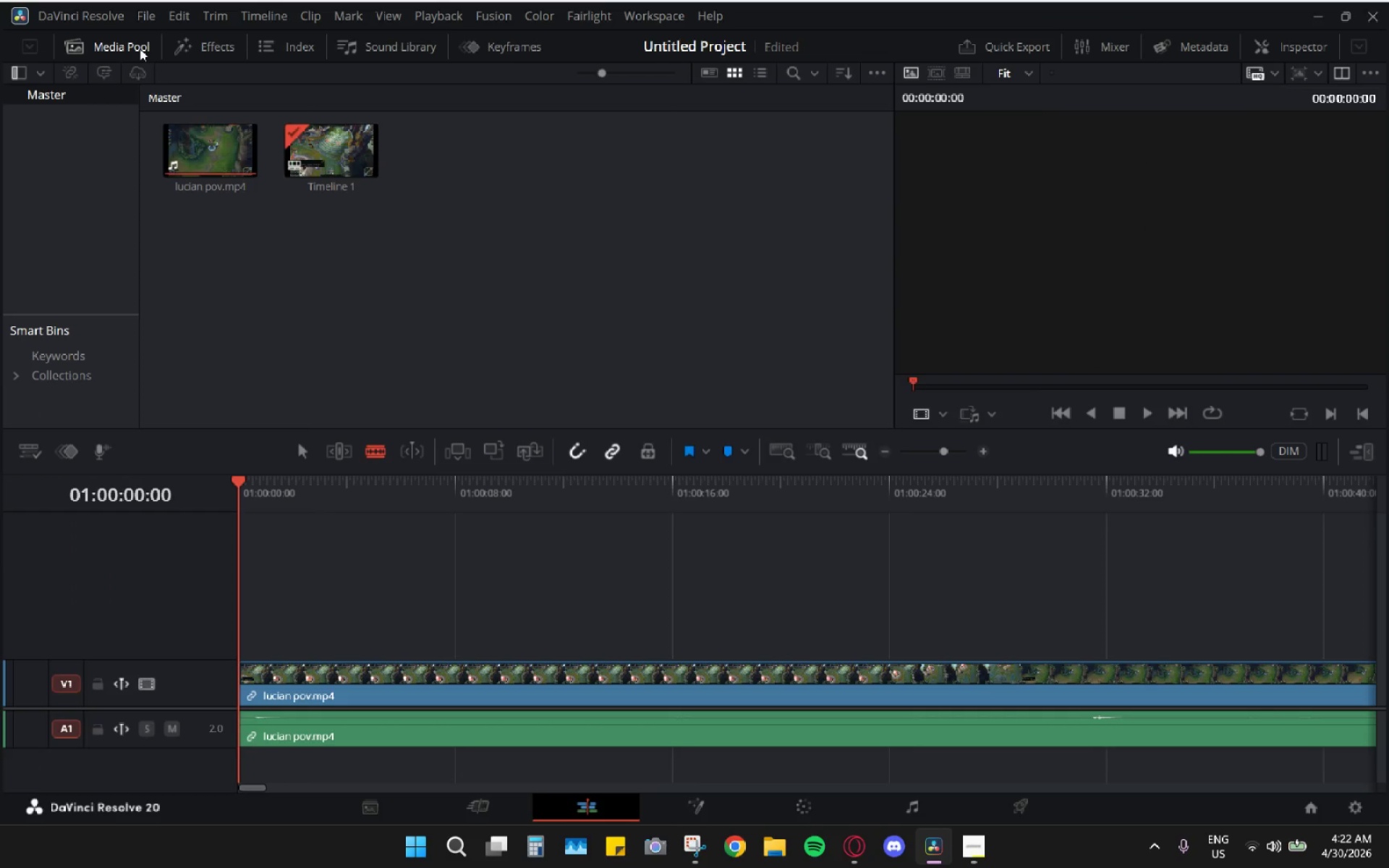 
left_click([112, 41])
 